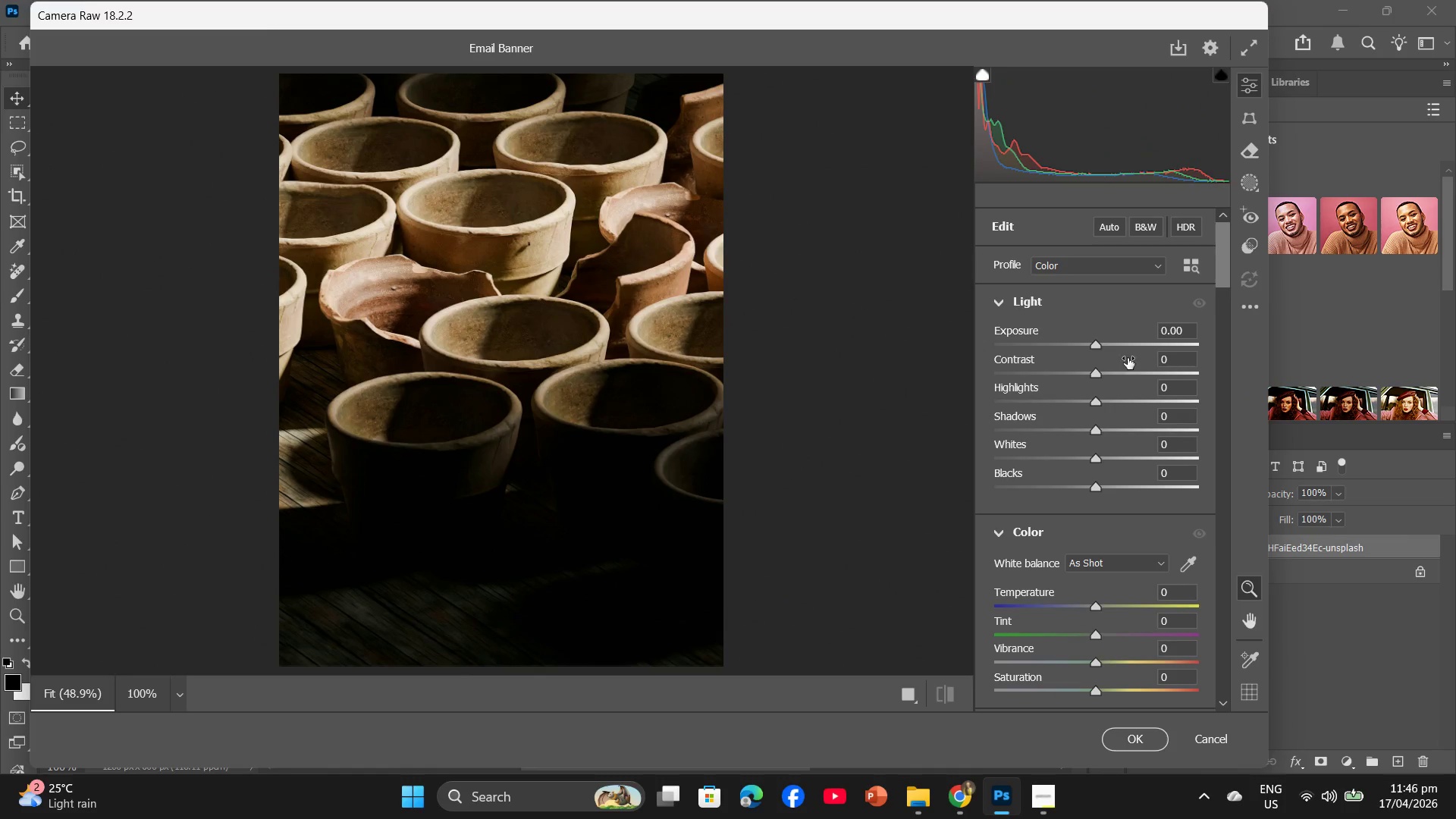 
left_click([1167, 361])
 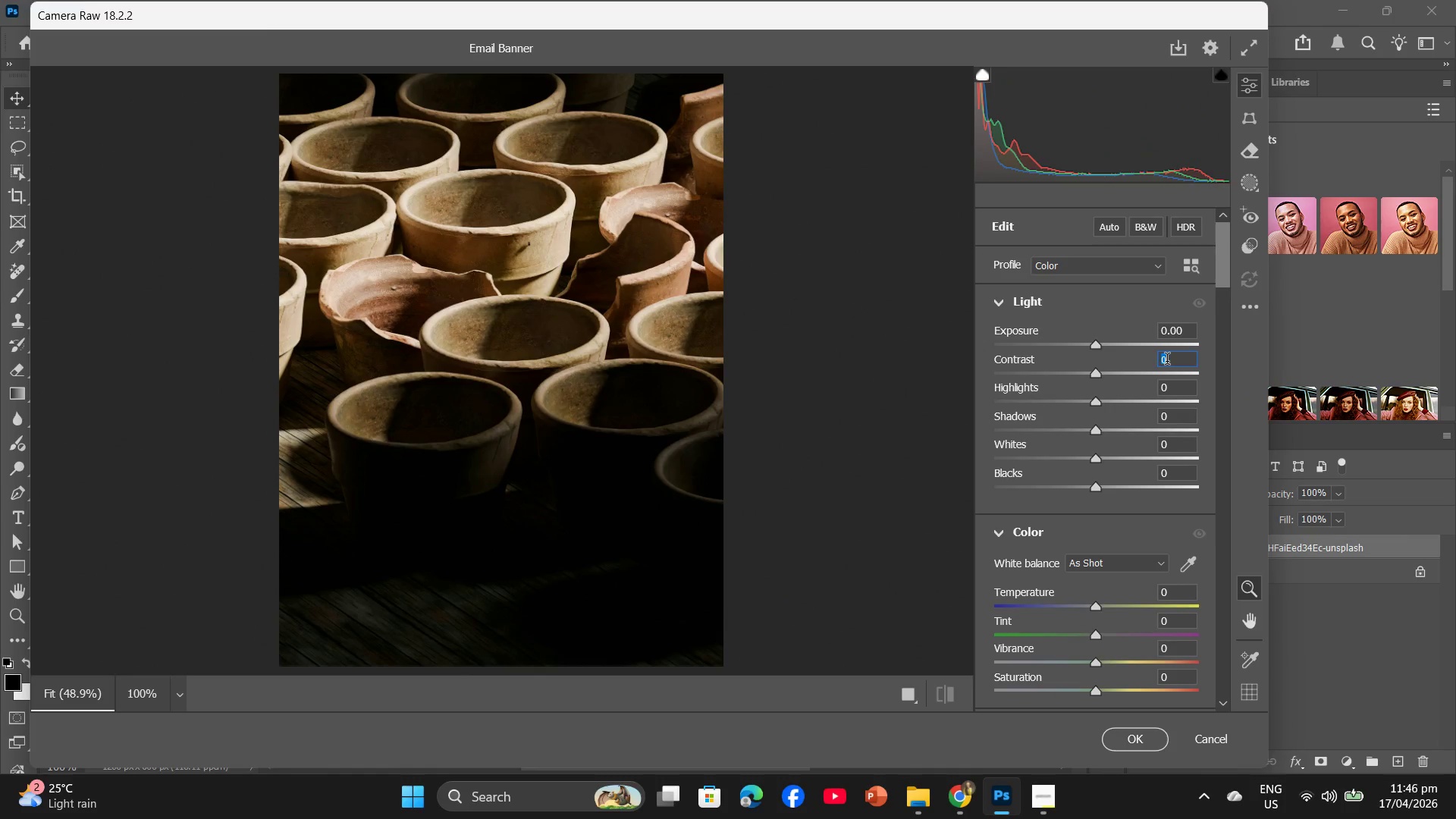 
key(Numpad1)
 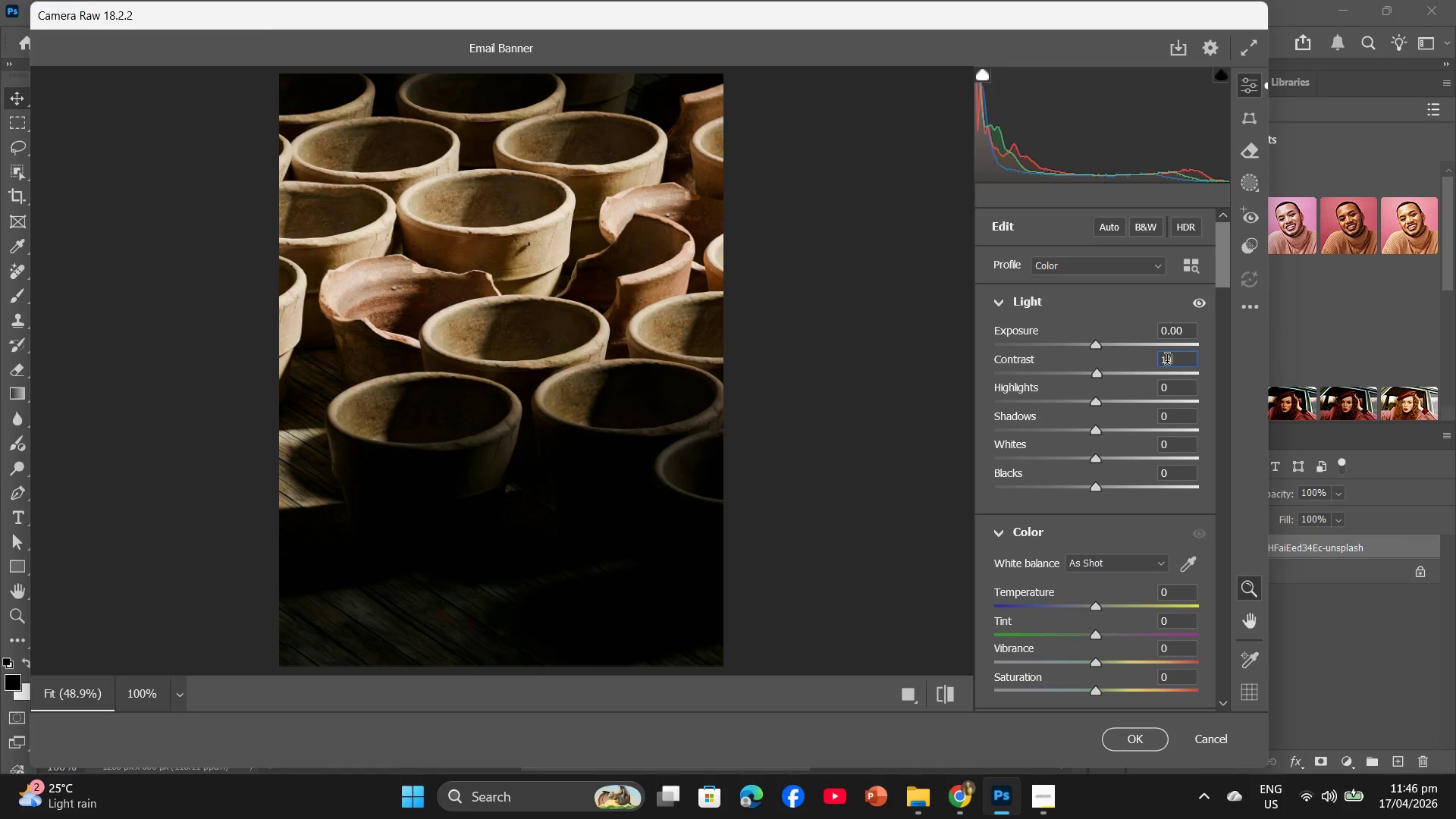 
key(Numpad0)
 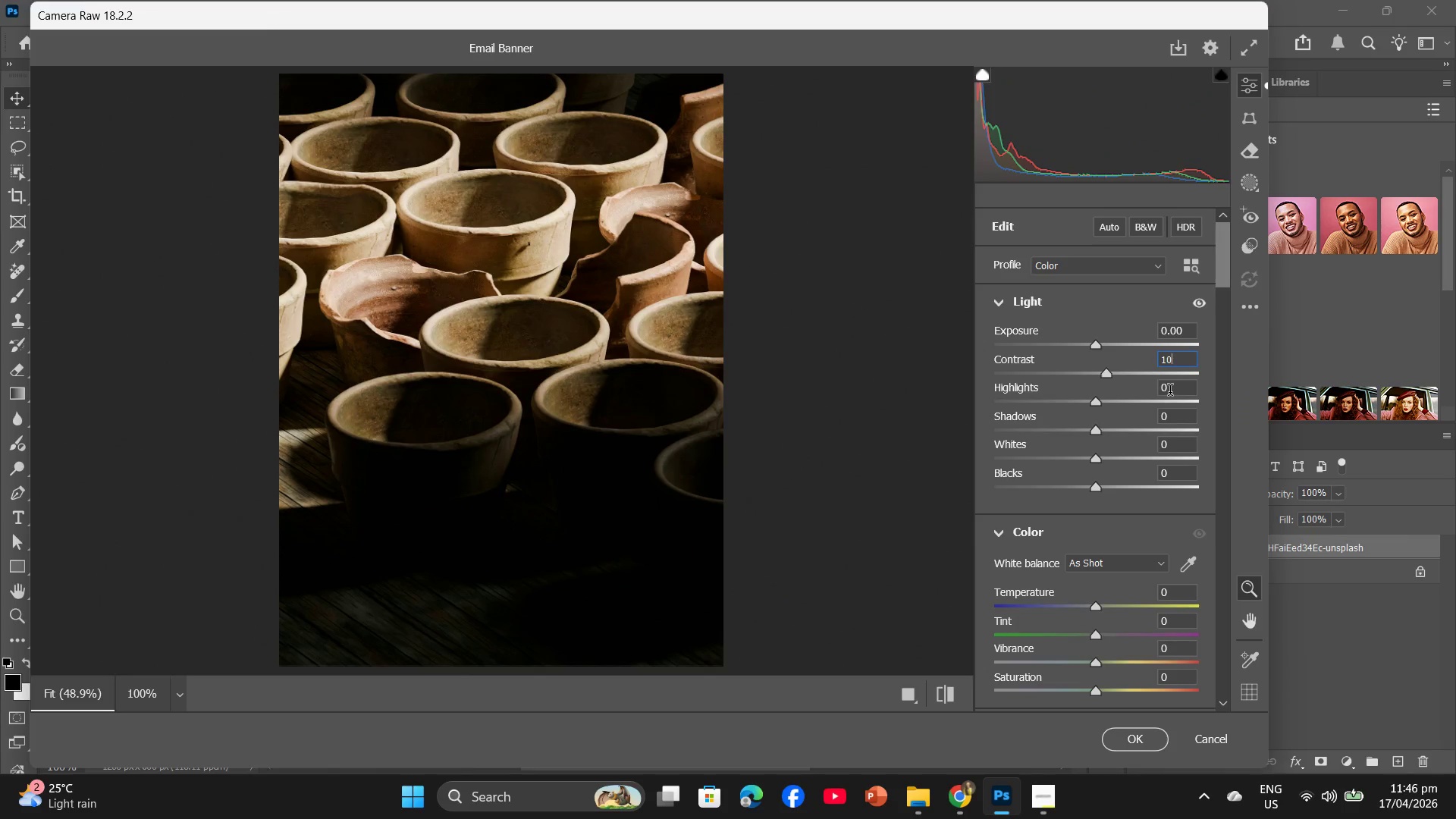 
left_click([1170, 392])
 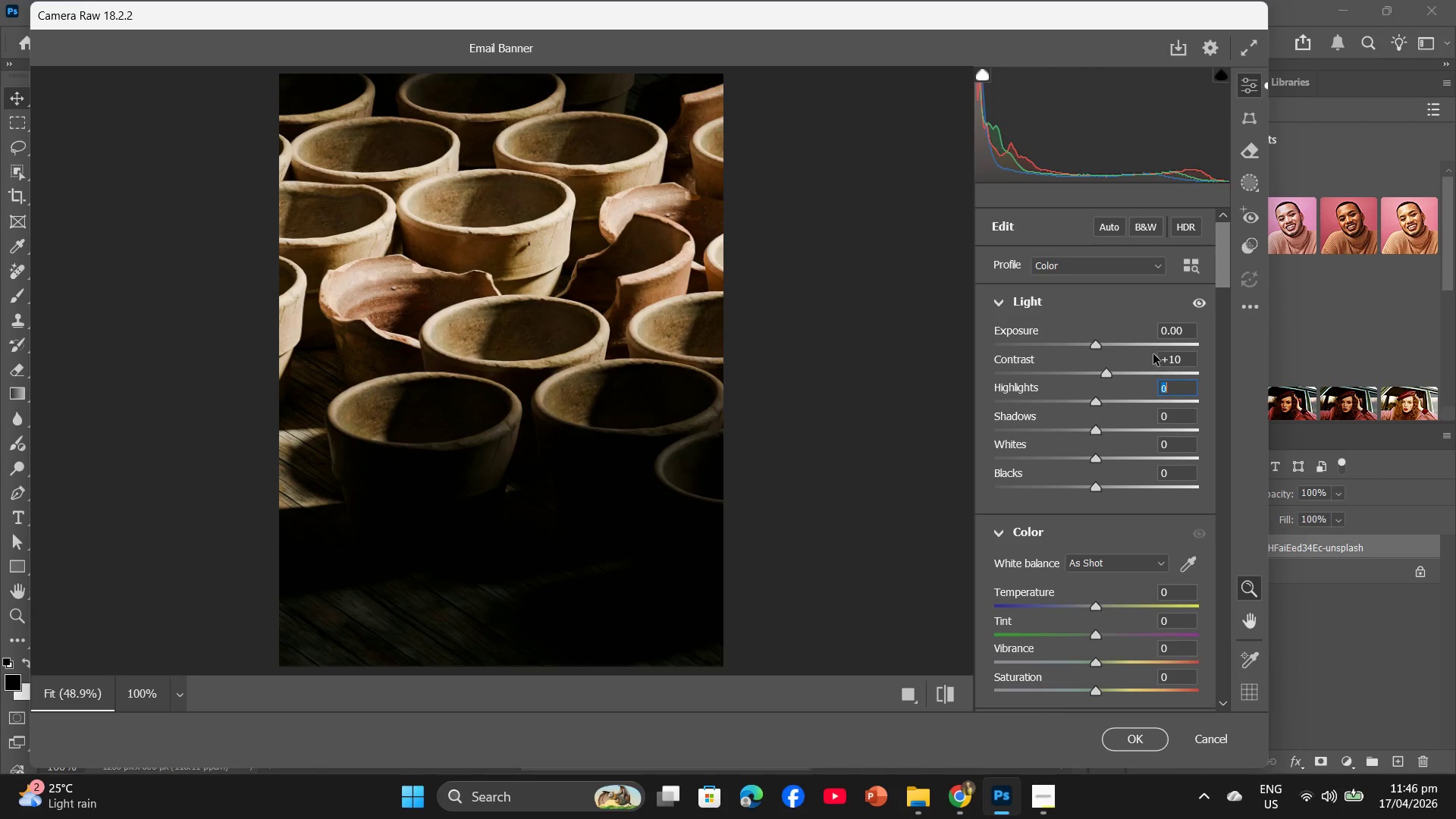 
key(Numpad5)
 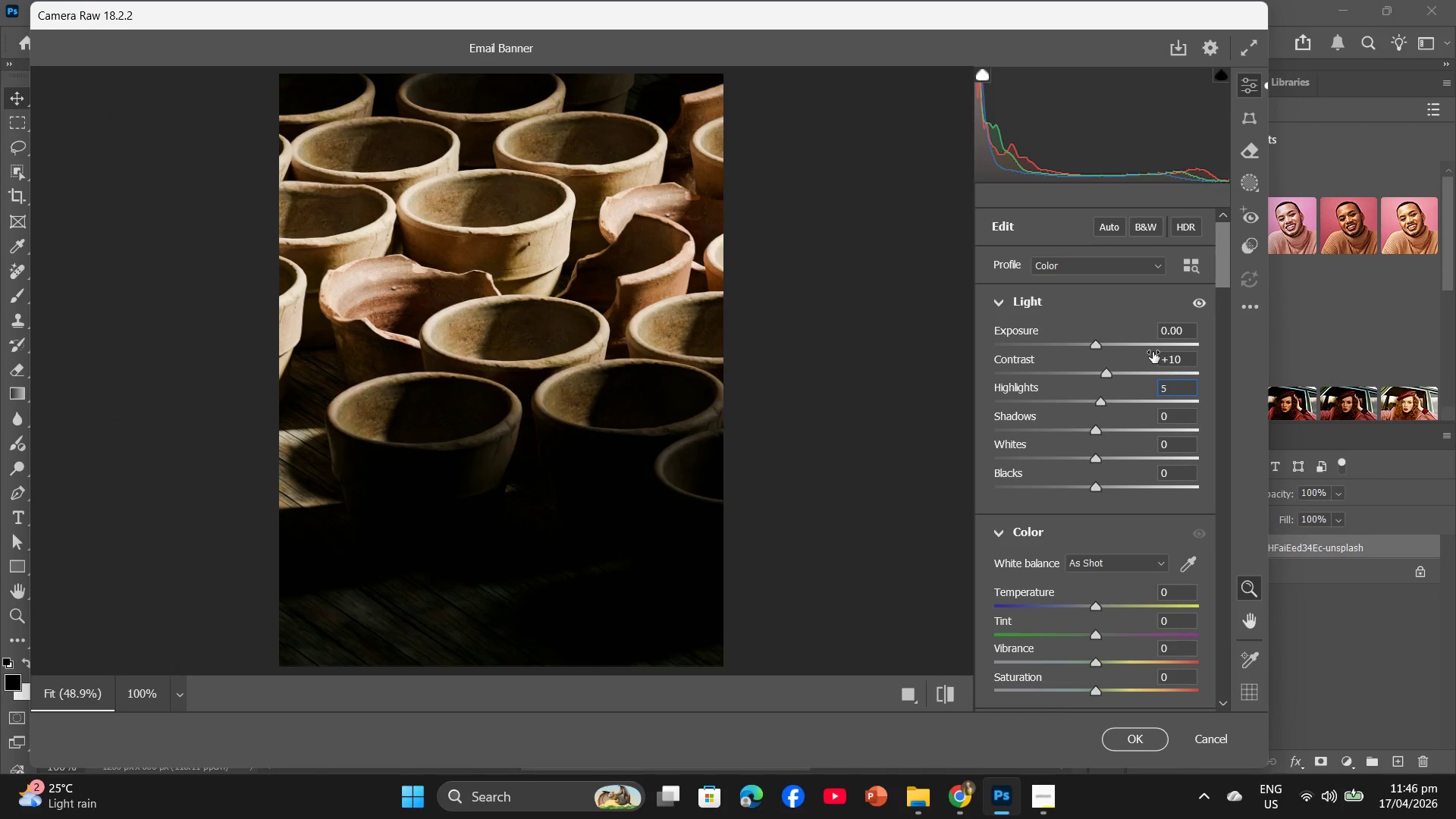 
key(Backspace)
 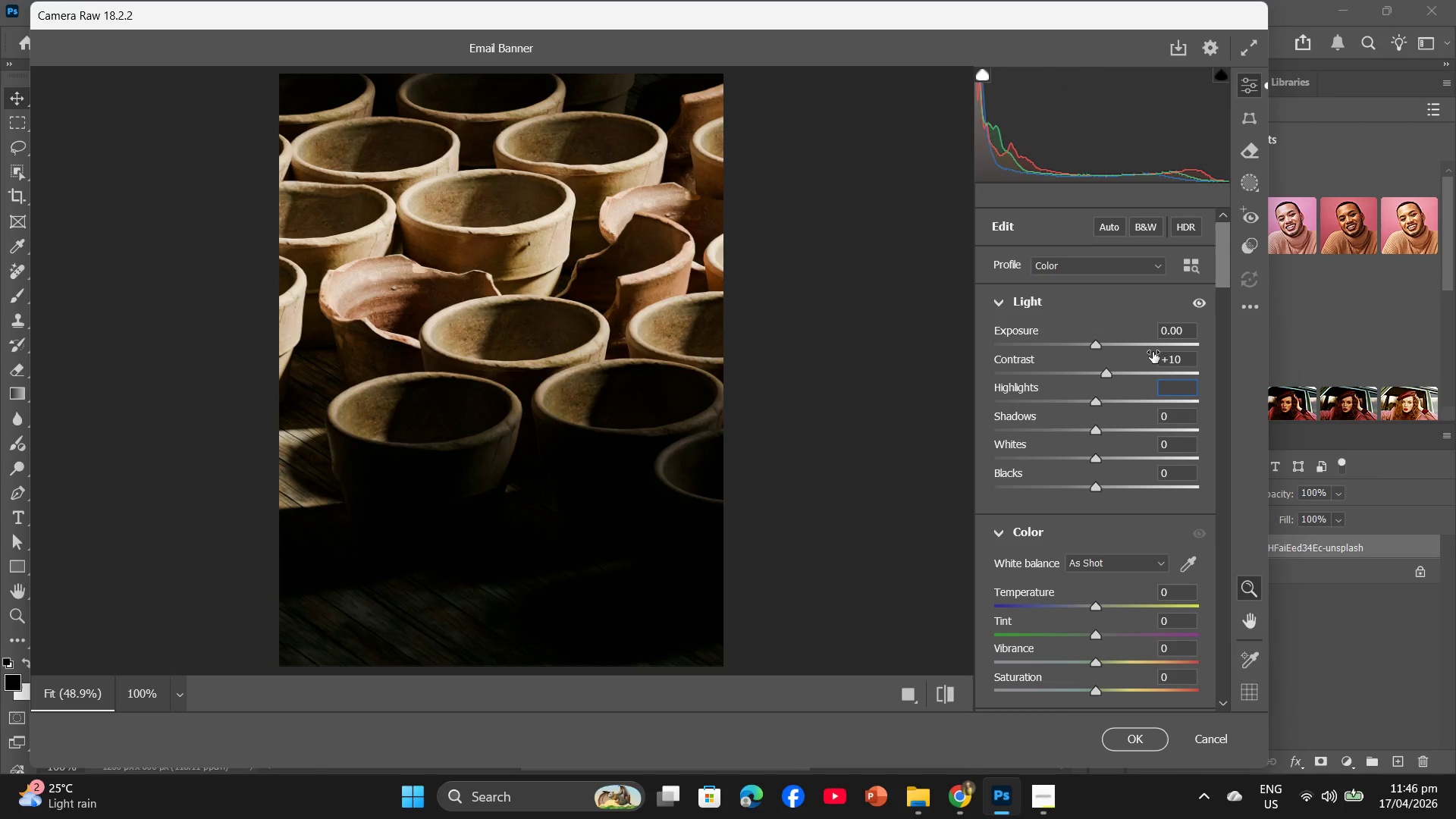 
key(Minus)
 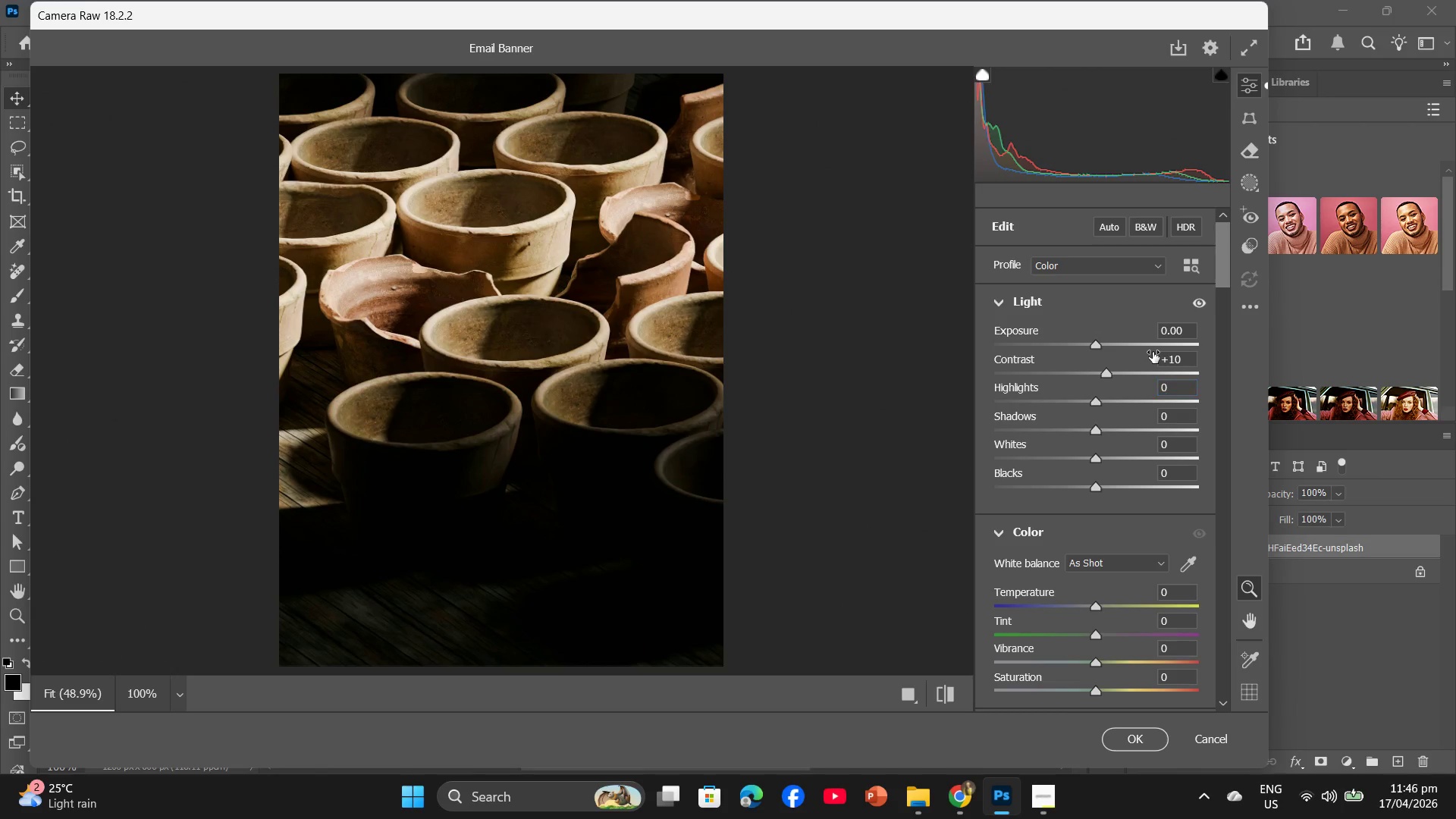 
key(Numpad5)
 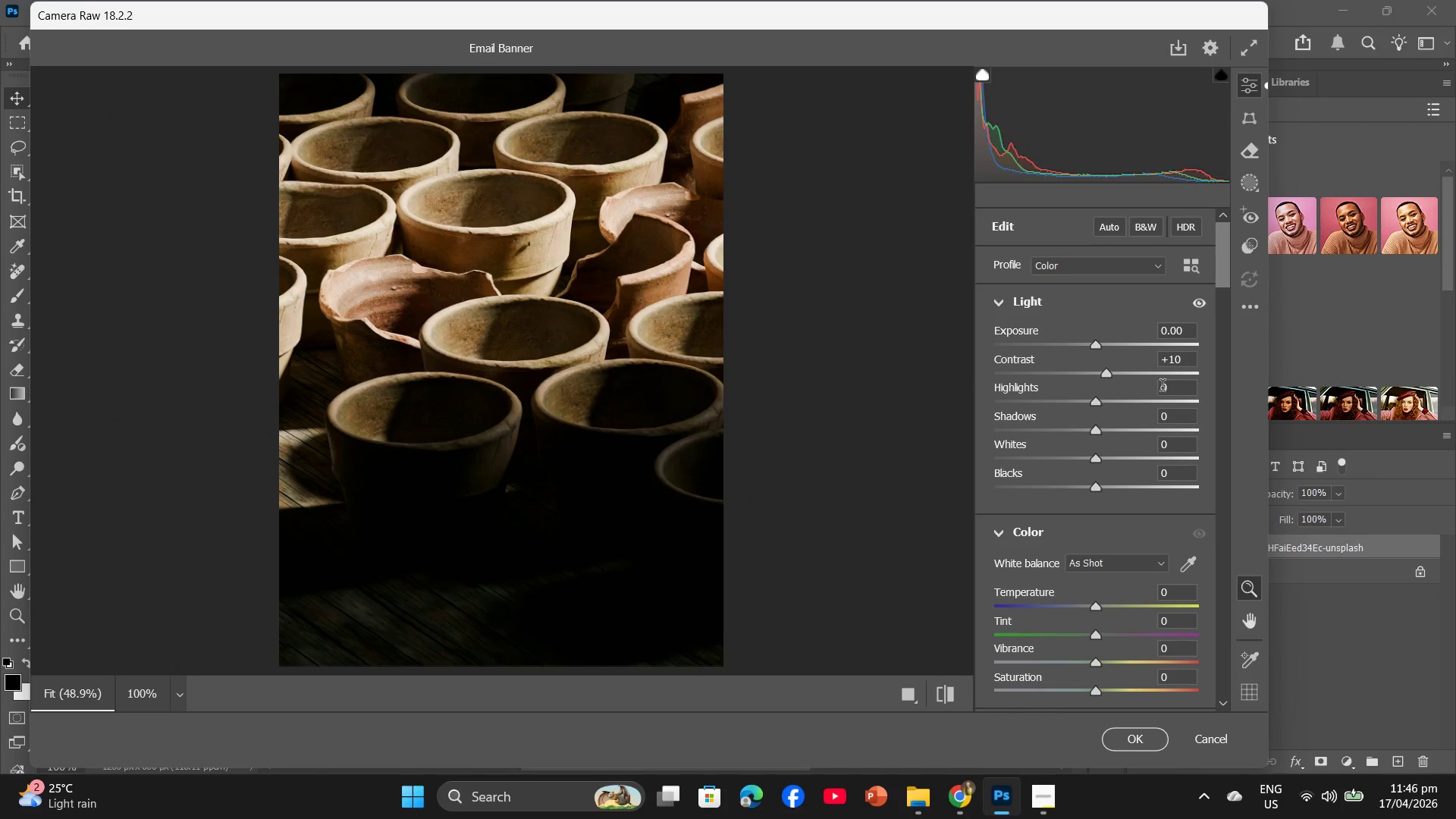 
left_click([1164, 388])
 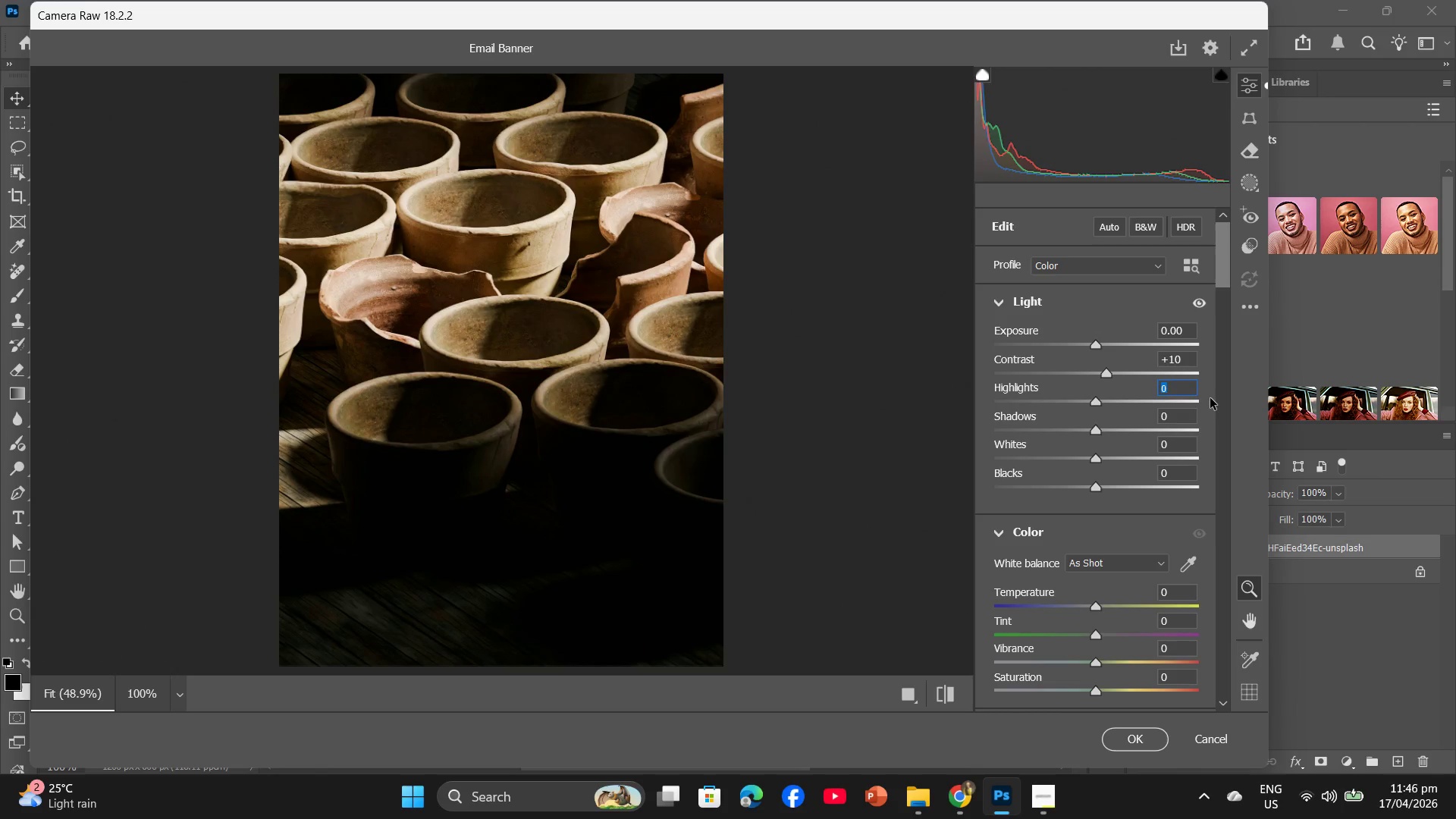 
key(Minus)
 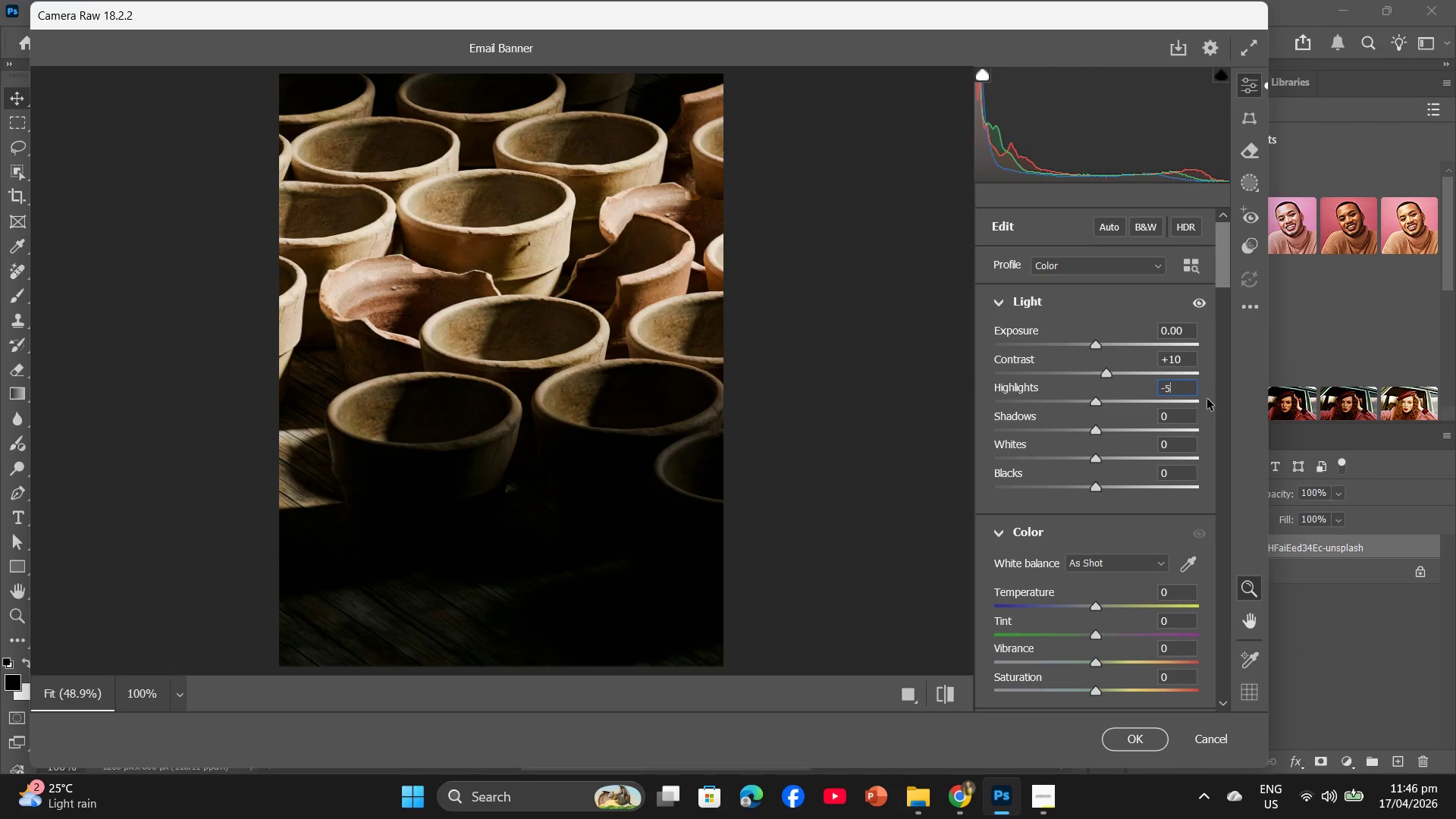 
key(Numpad5)
 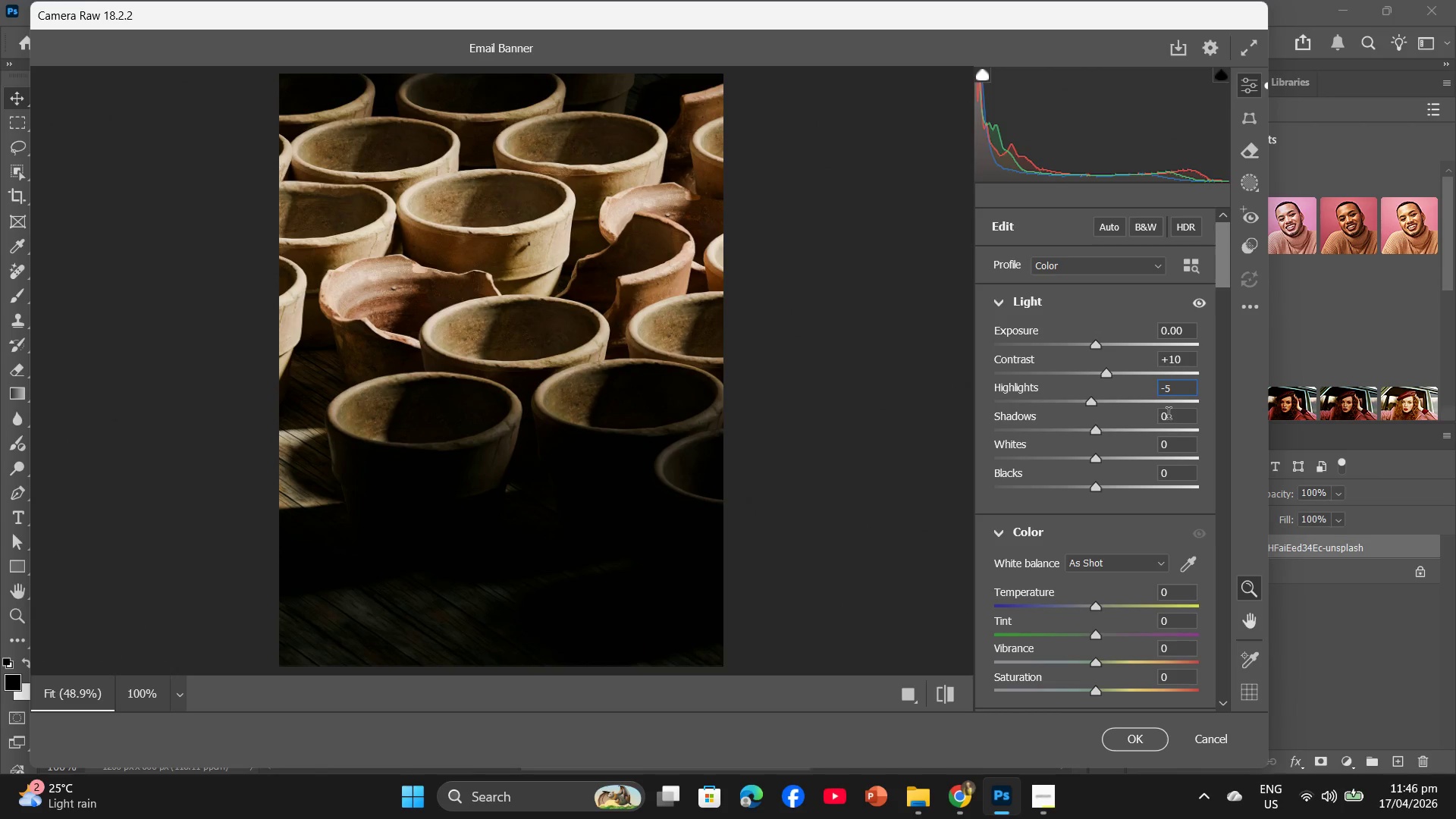 
left_click([1171, 416])
 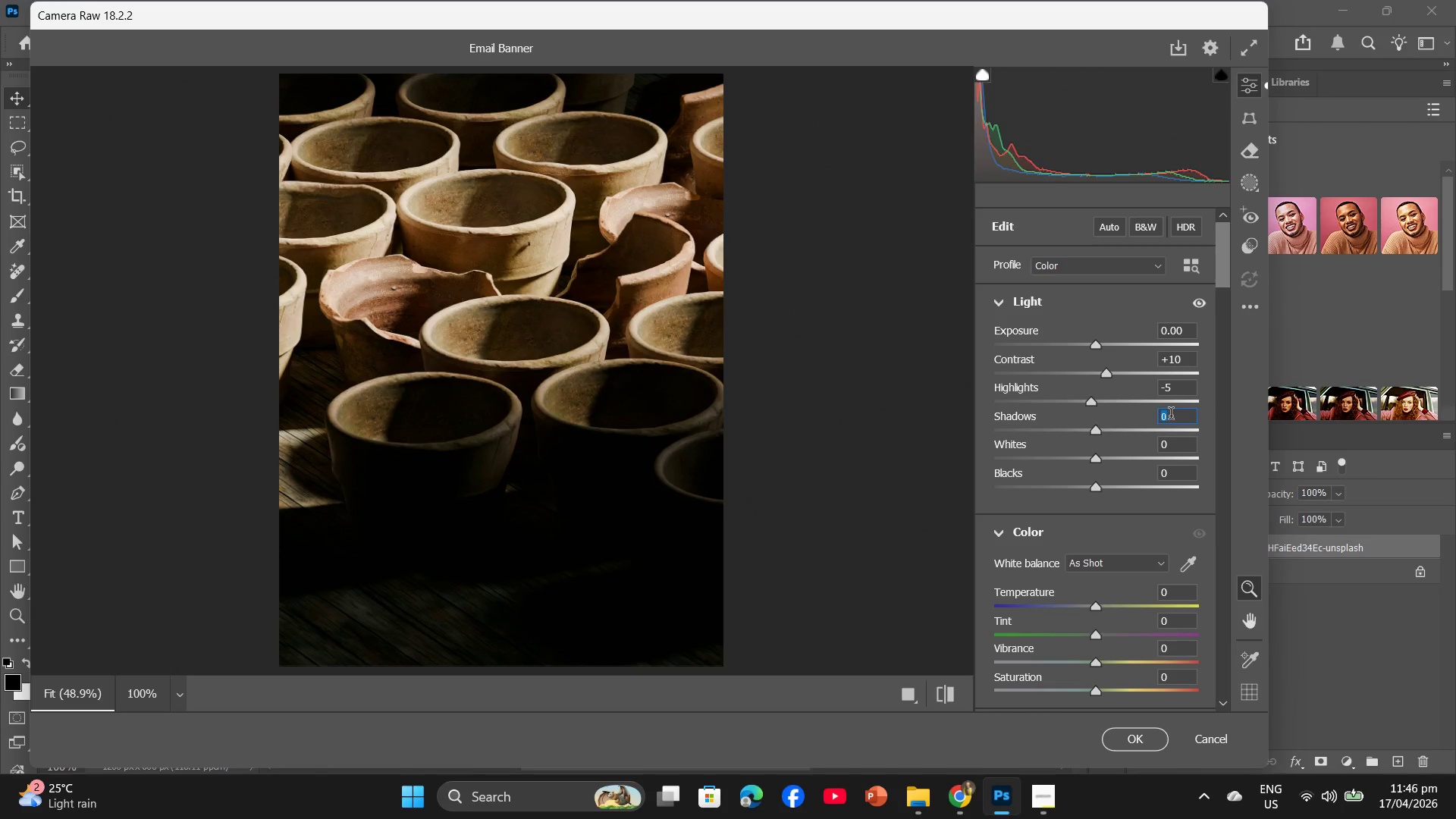 
key(Numpad5)
 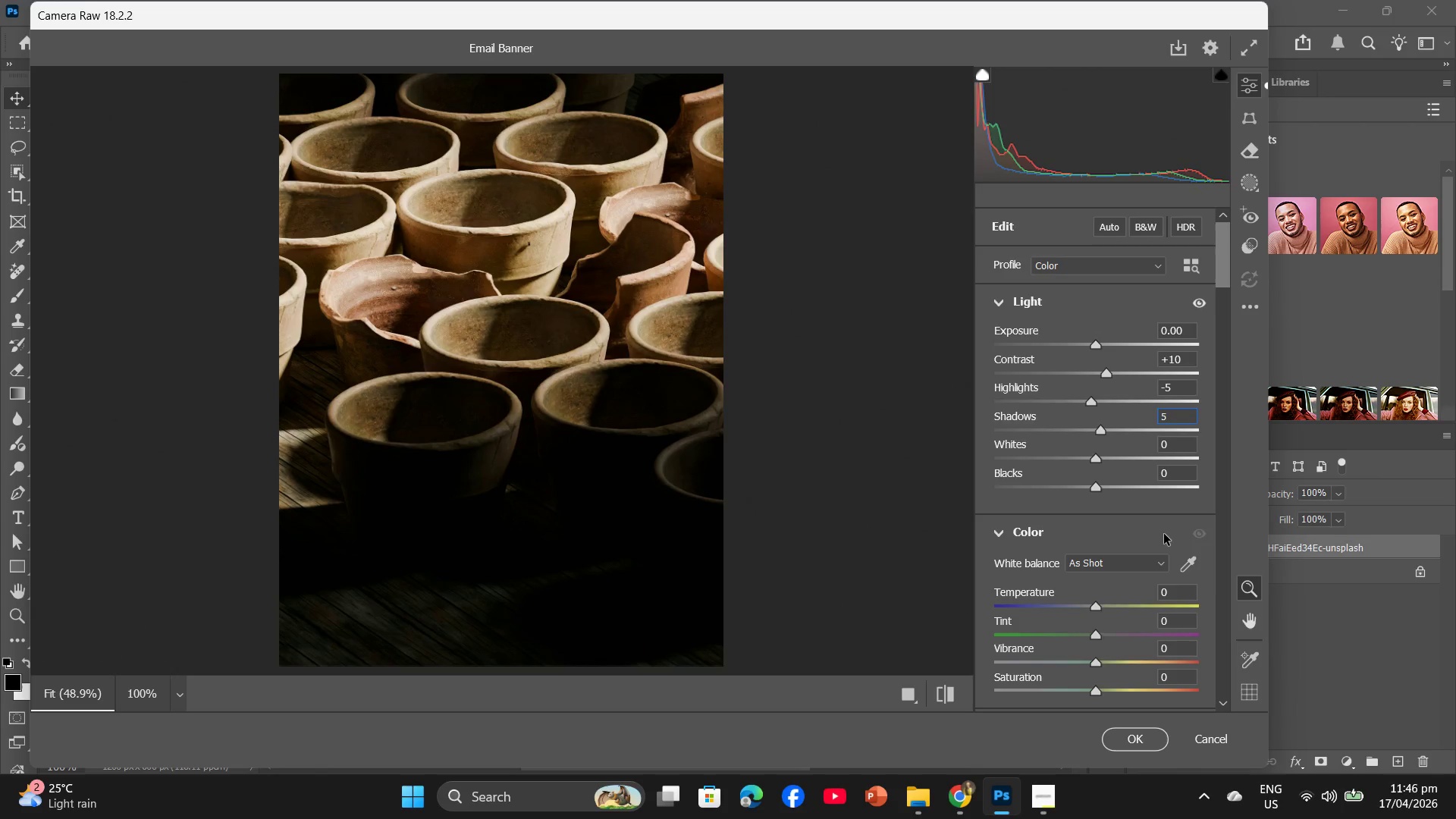 
scroll: coordinate [1164, 534], scroll_direction: down, amount: 1.0
 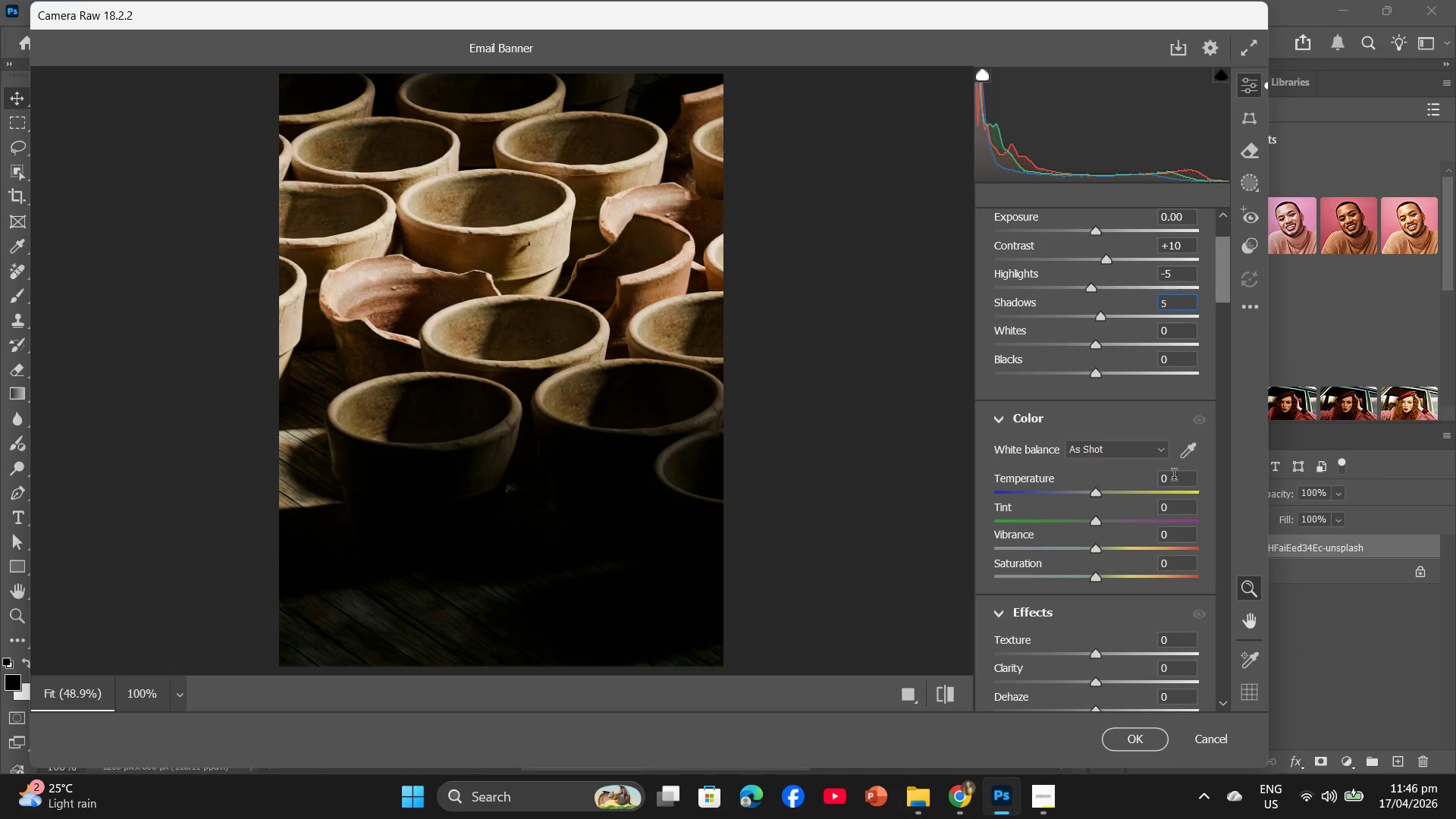 
left_click([1173, 474])
 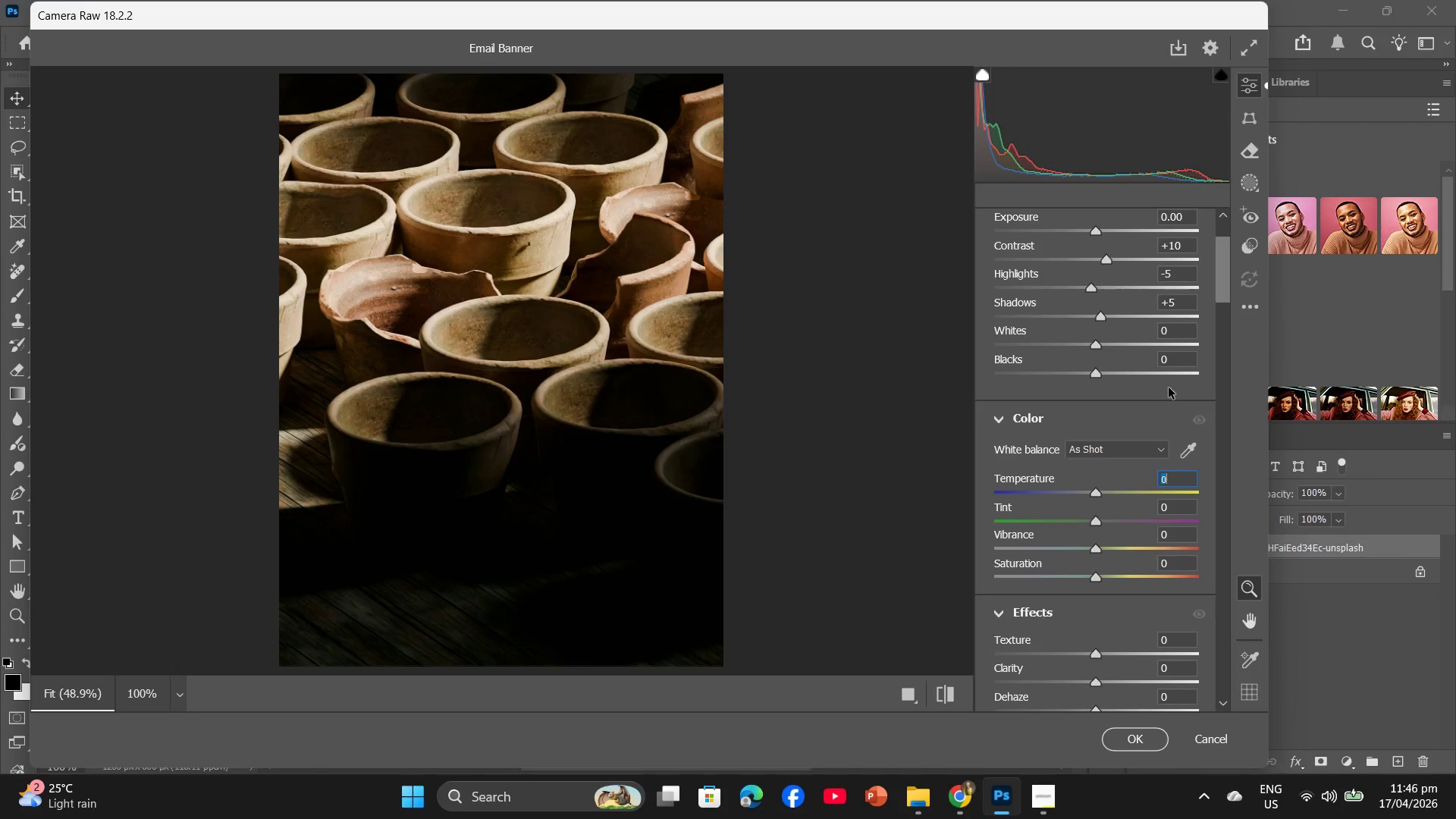 
key(Minus)
 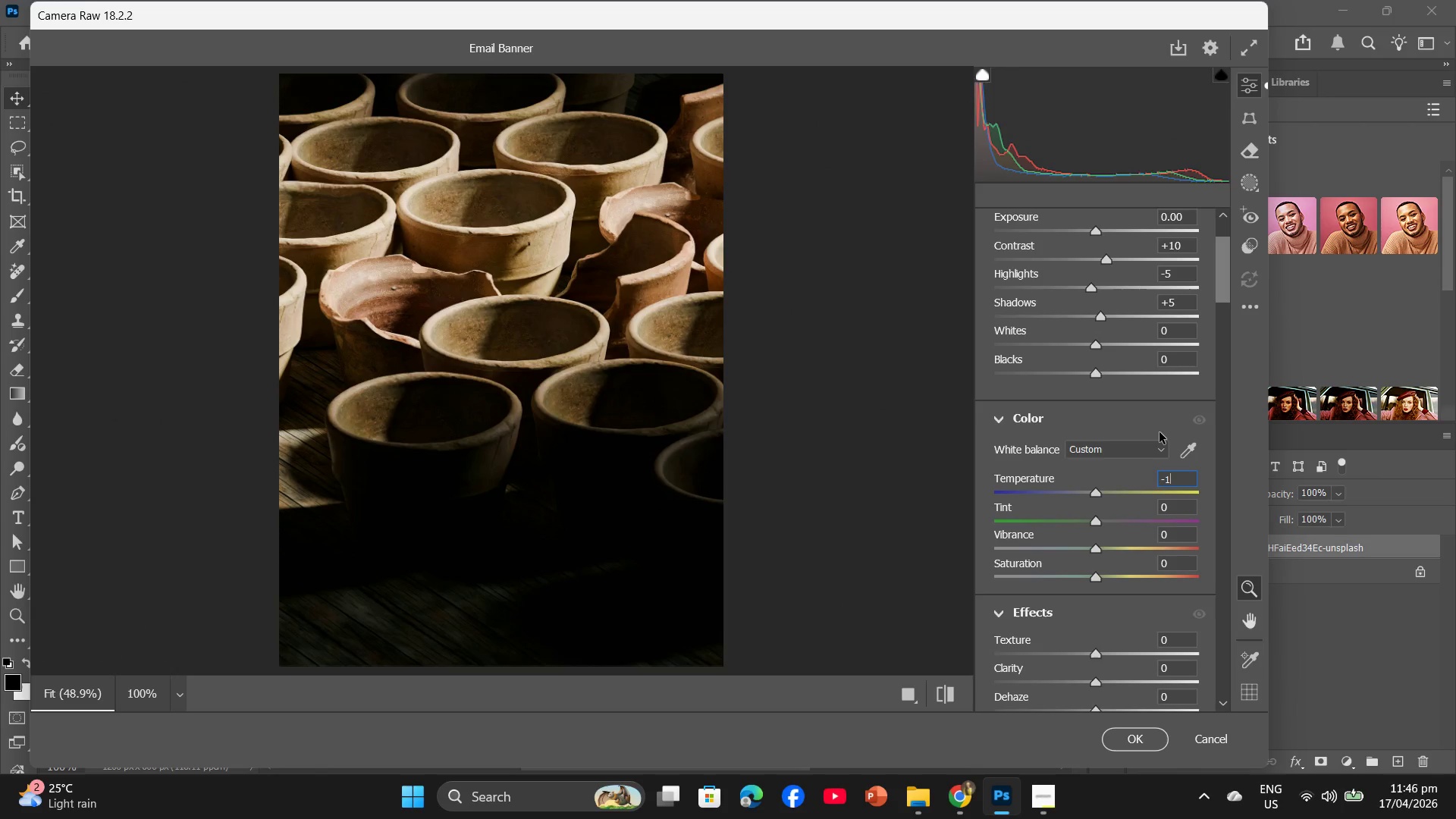 
key(Numpad1)
 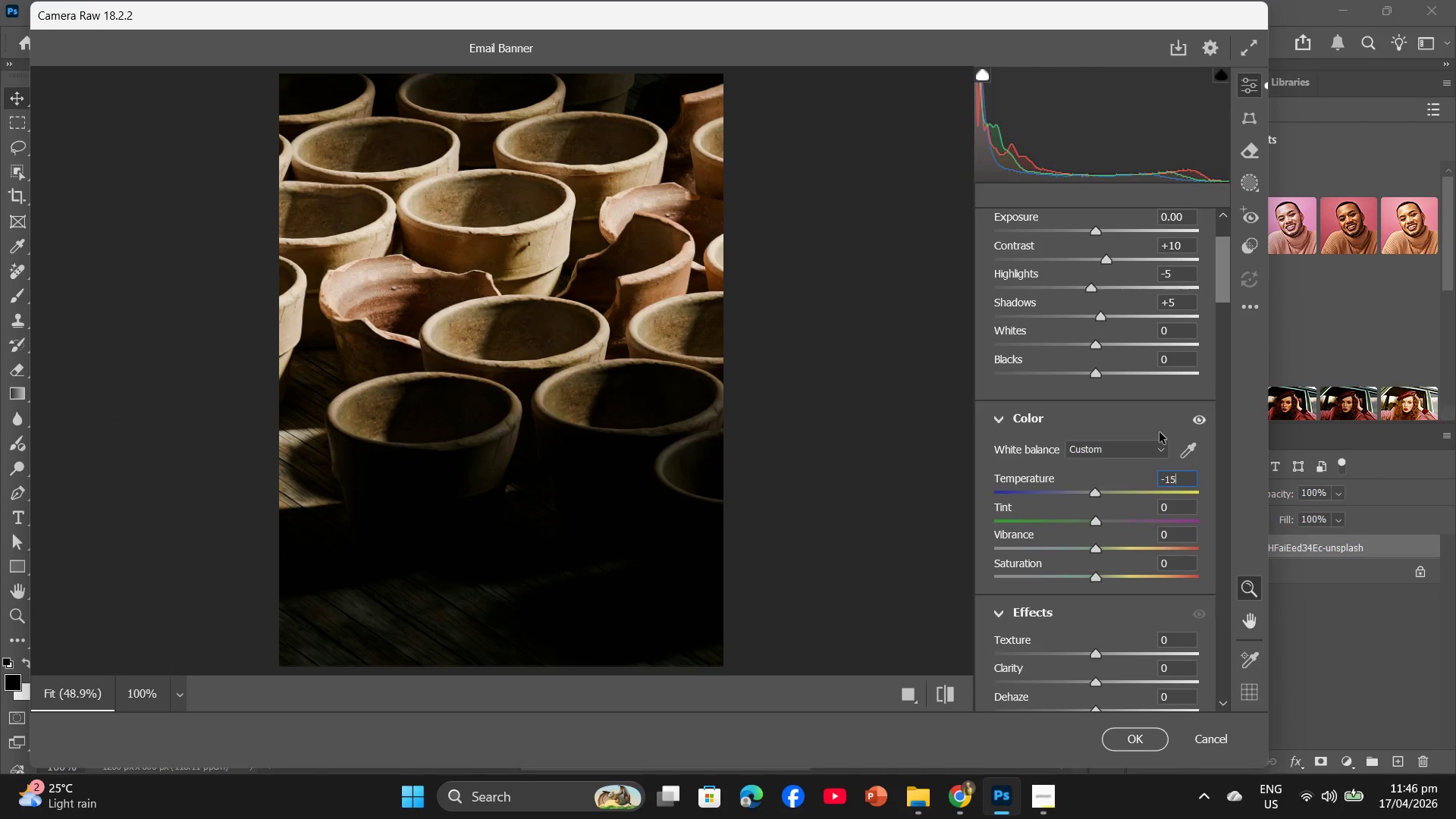 
key(Numpad5)
 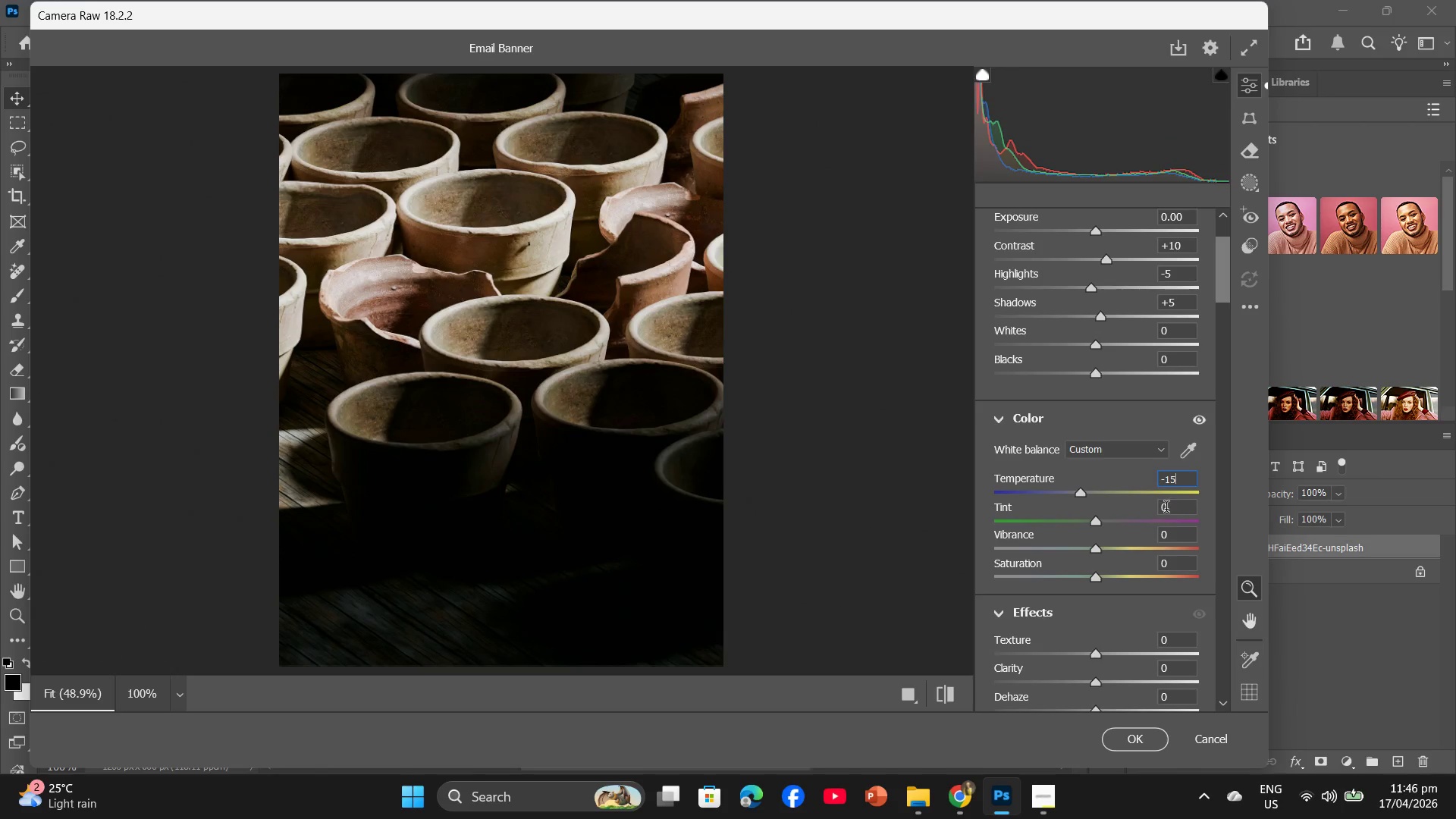 
left_click([1168, 510])
 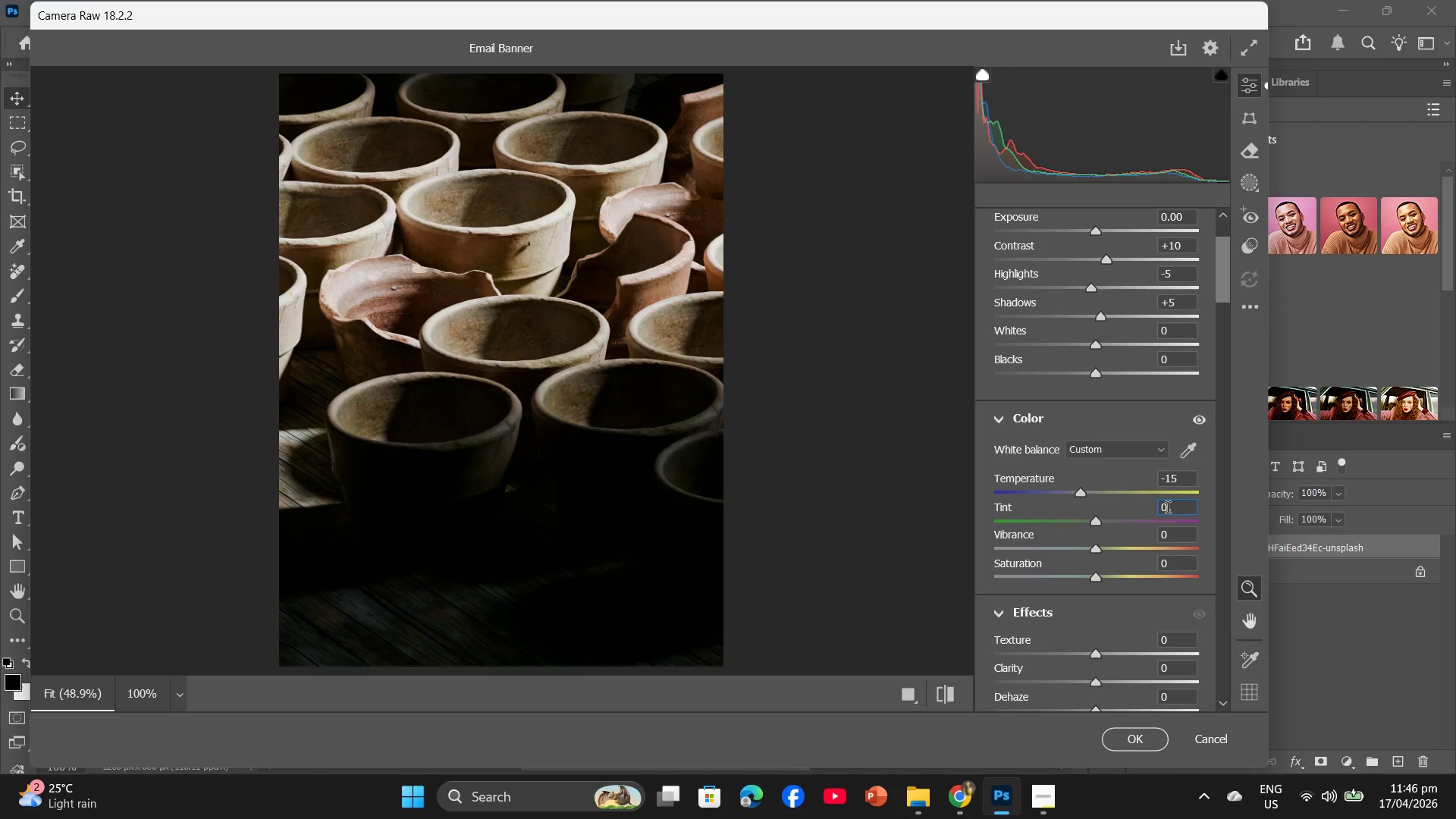 
key(Minus)
 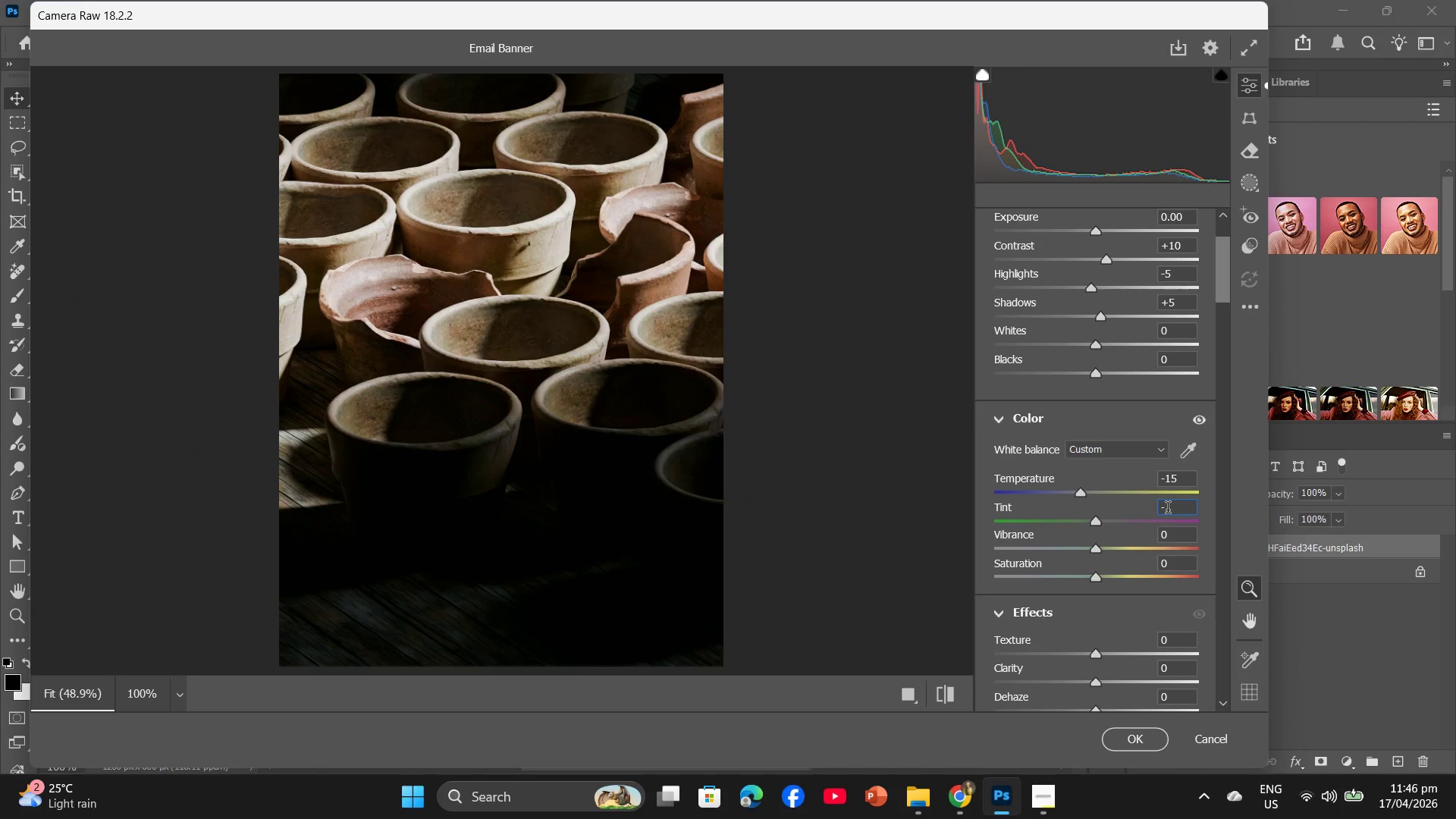 
key(Numpad3)
 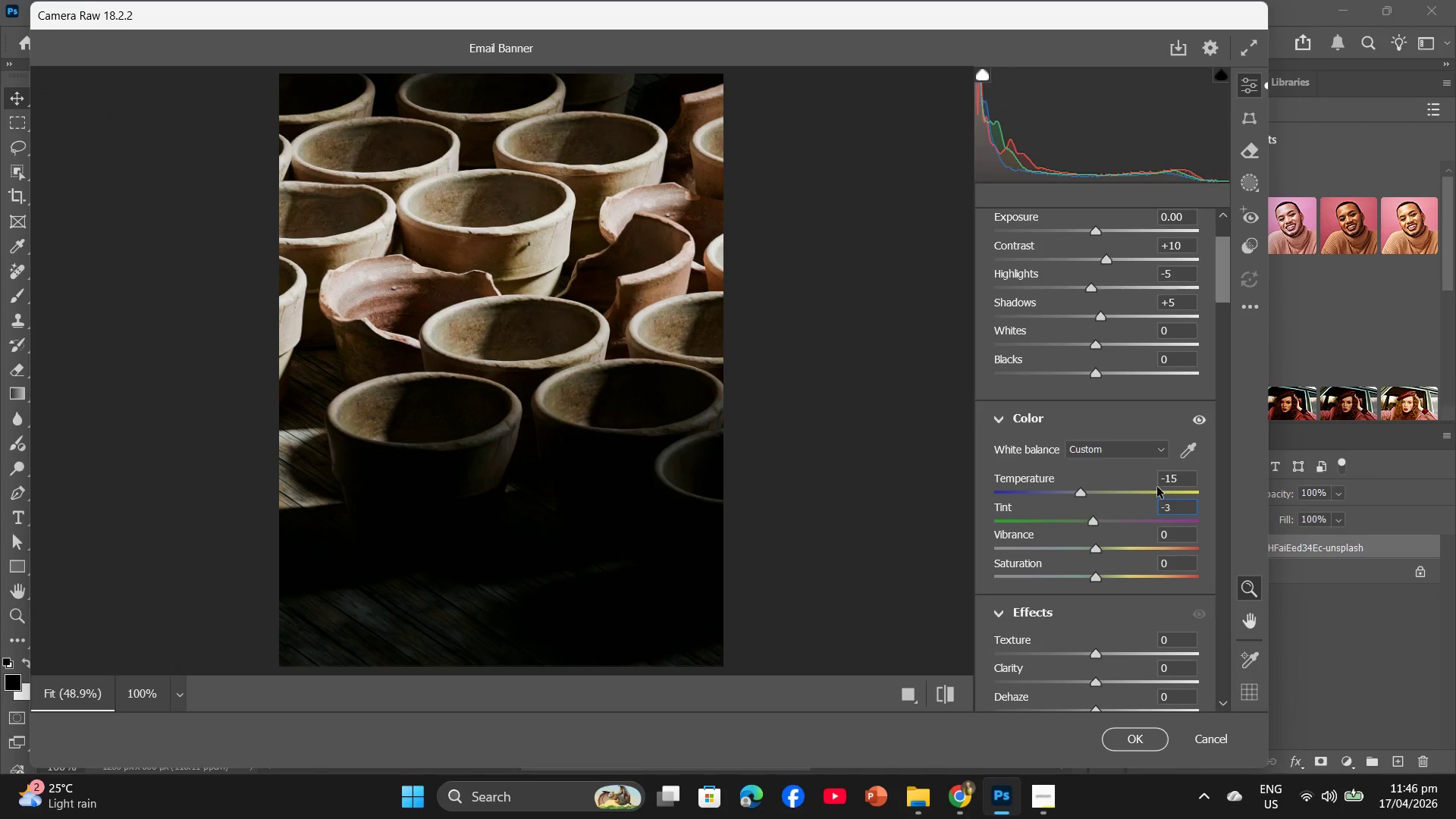 
scroll: coordinate [1157, 487], scroll_direction: down, amount: 2.0
 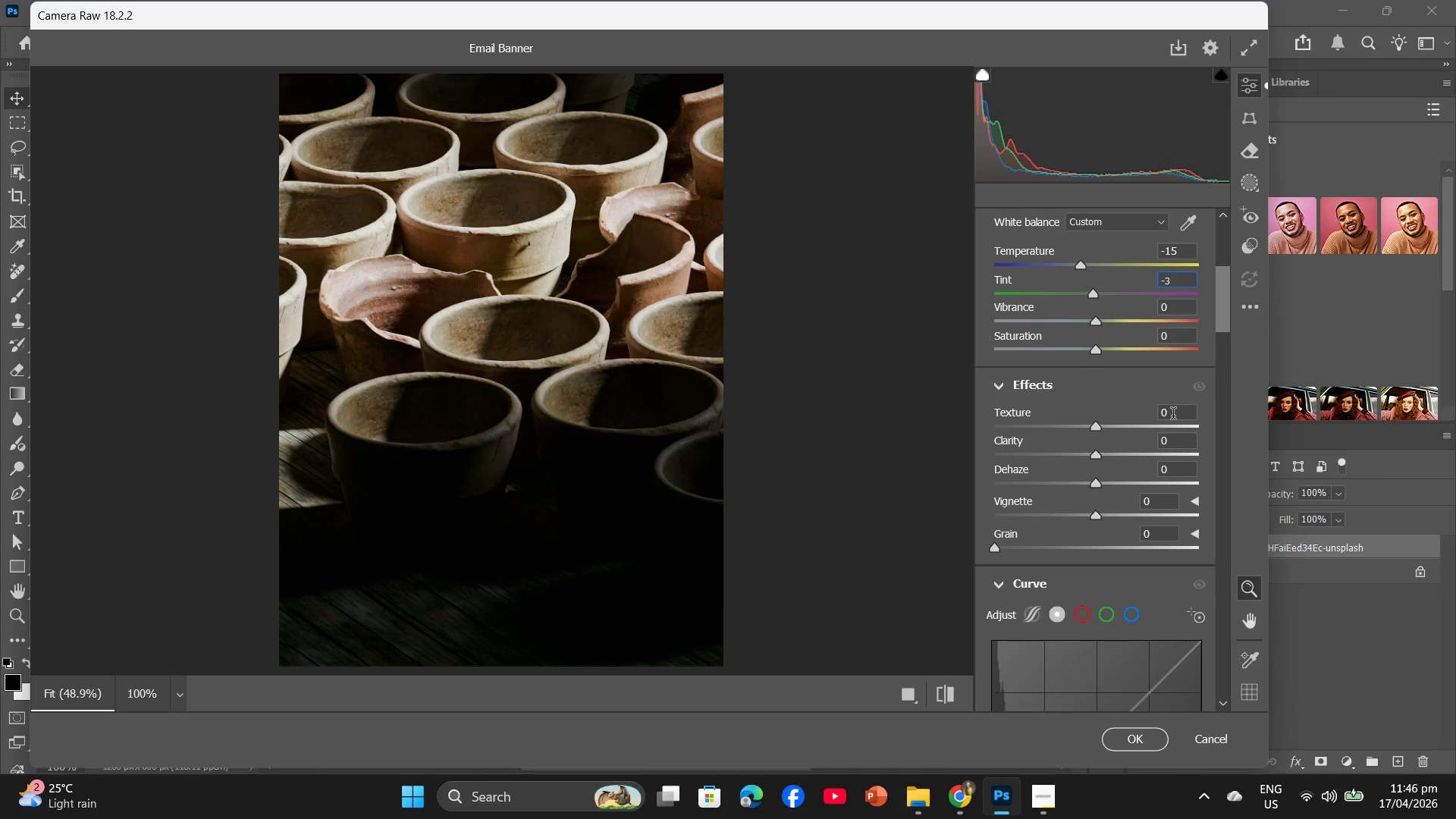 
left_click([1173, 416])
 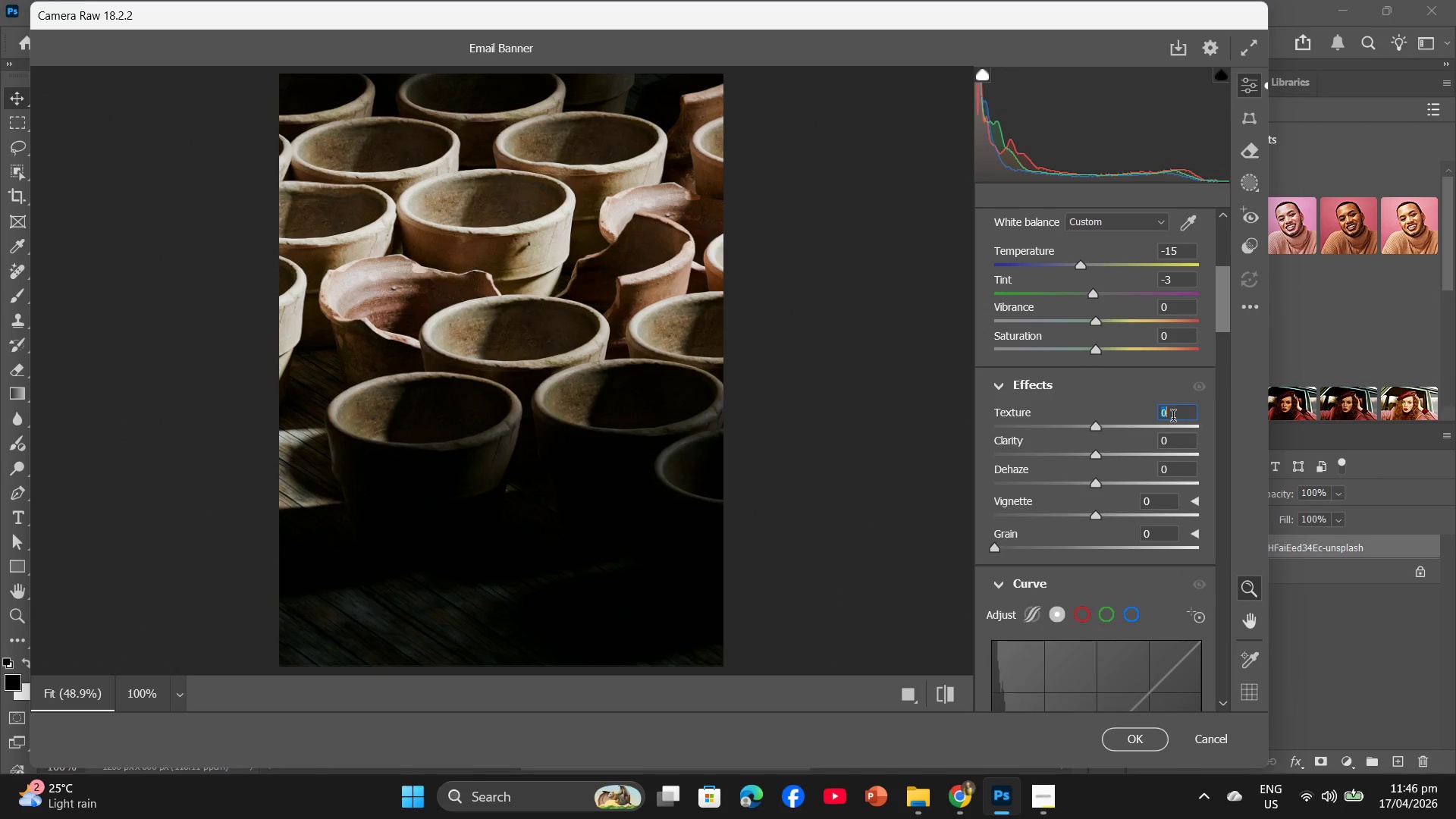 
key(Numpad1)
 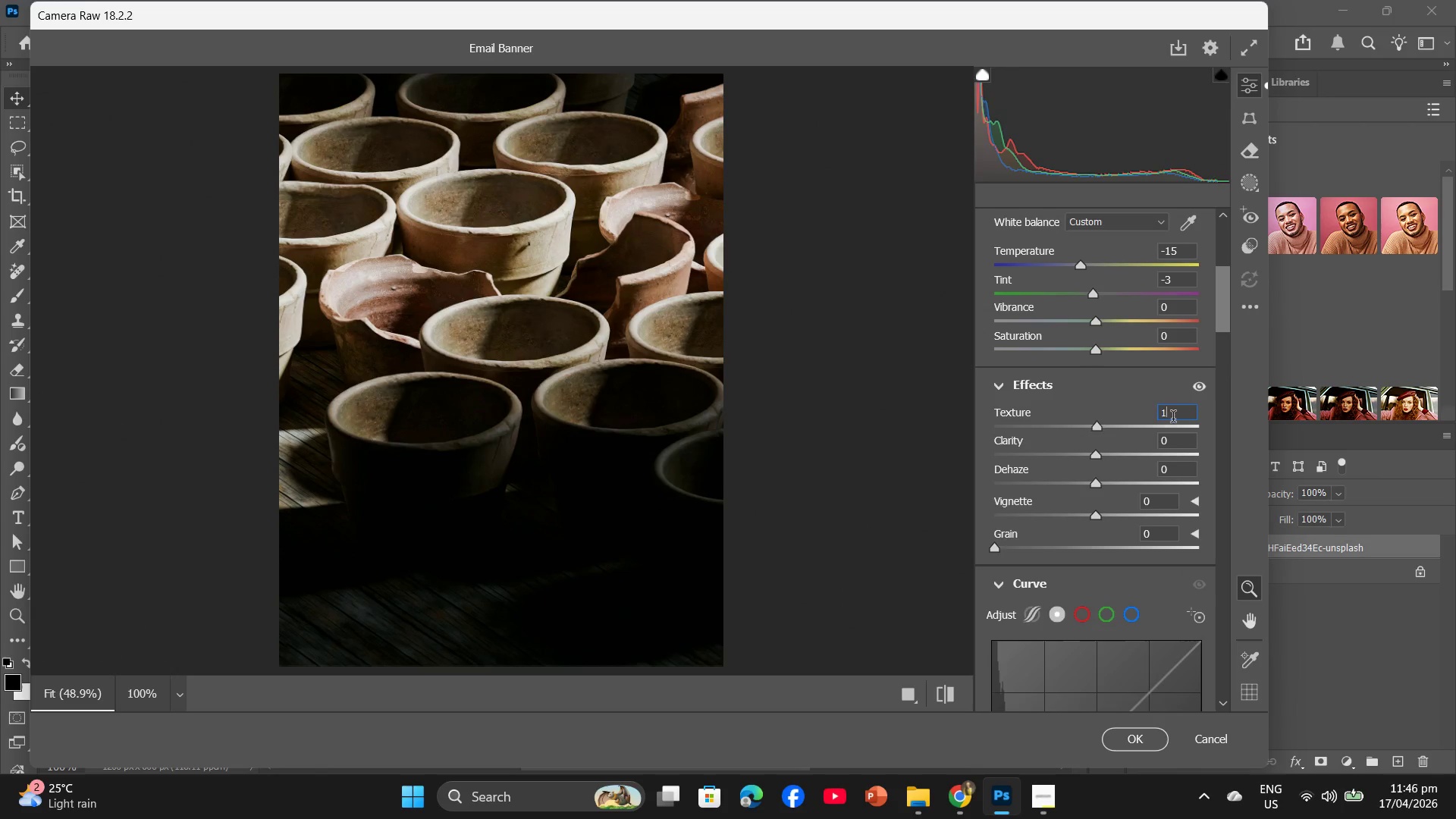 
key(Numpad0)
 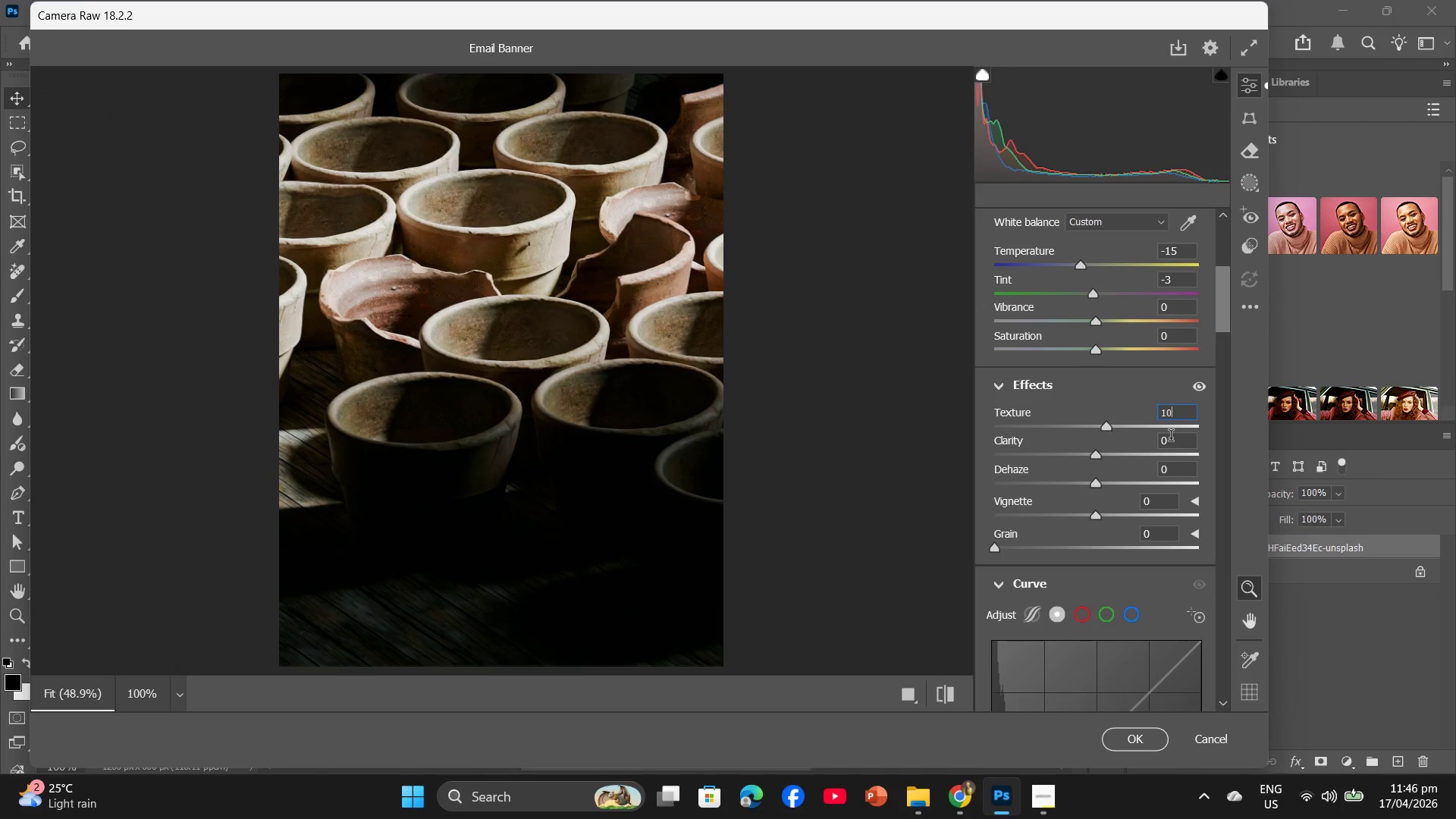 
left_click([1170, 443])
 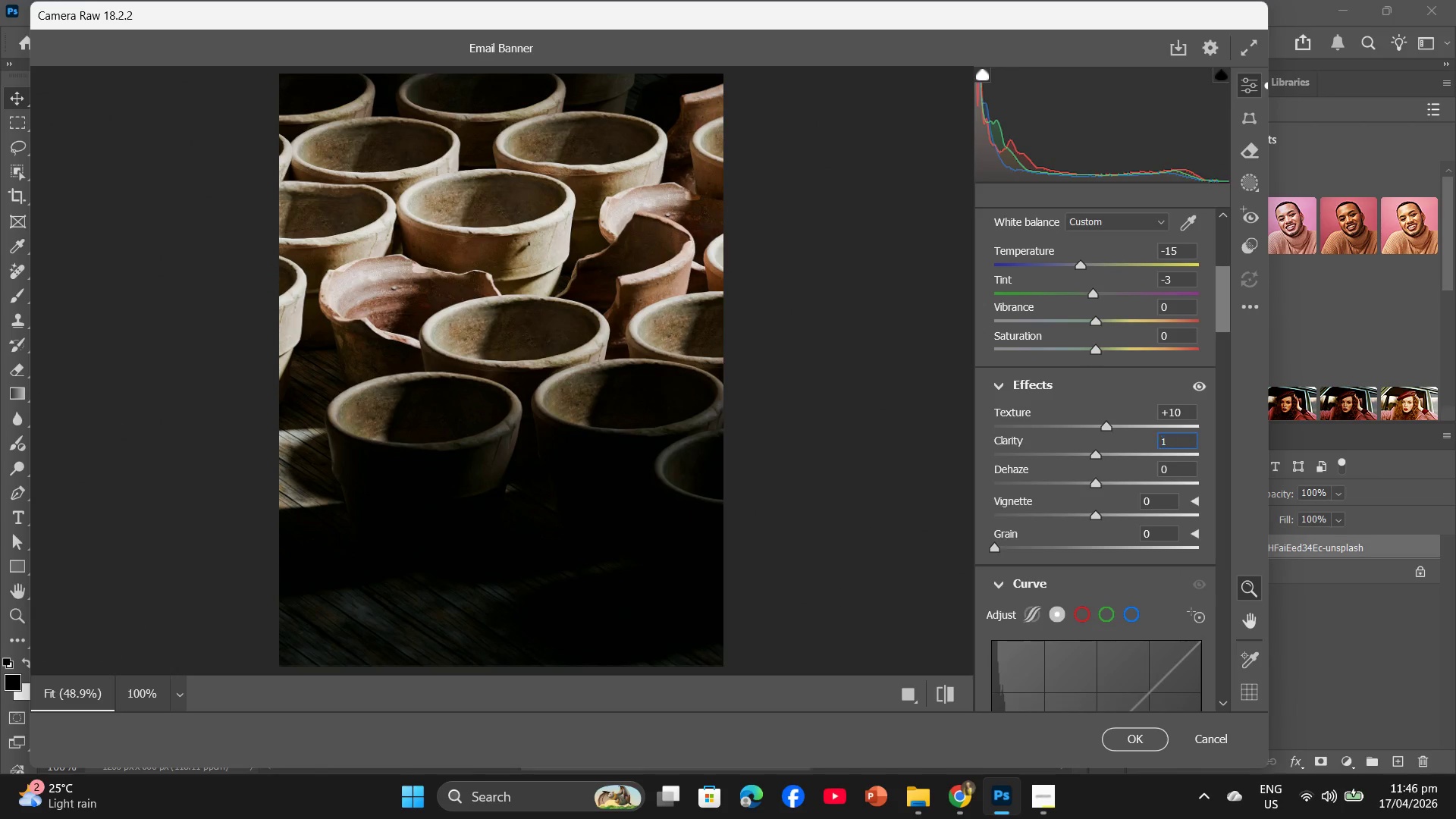 
key(Numpad1)
 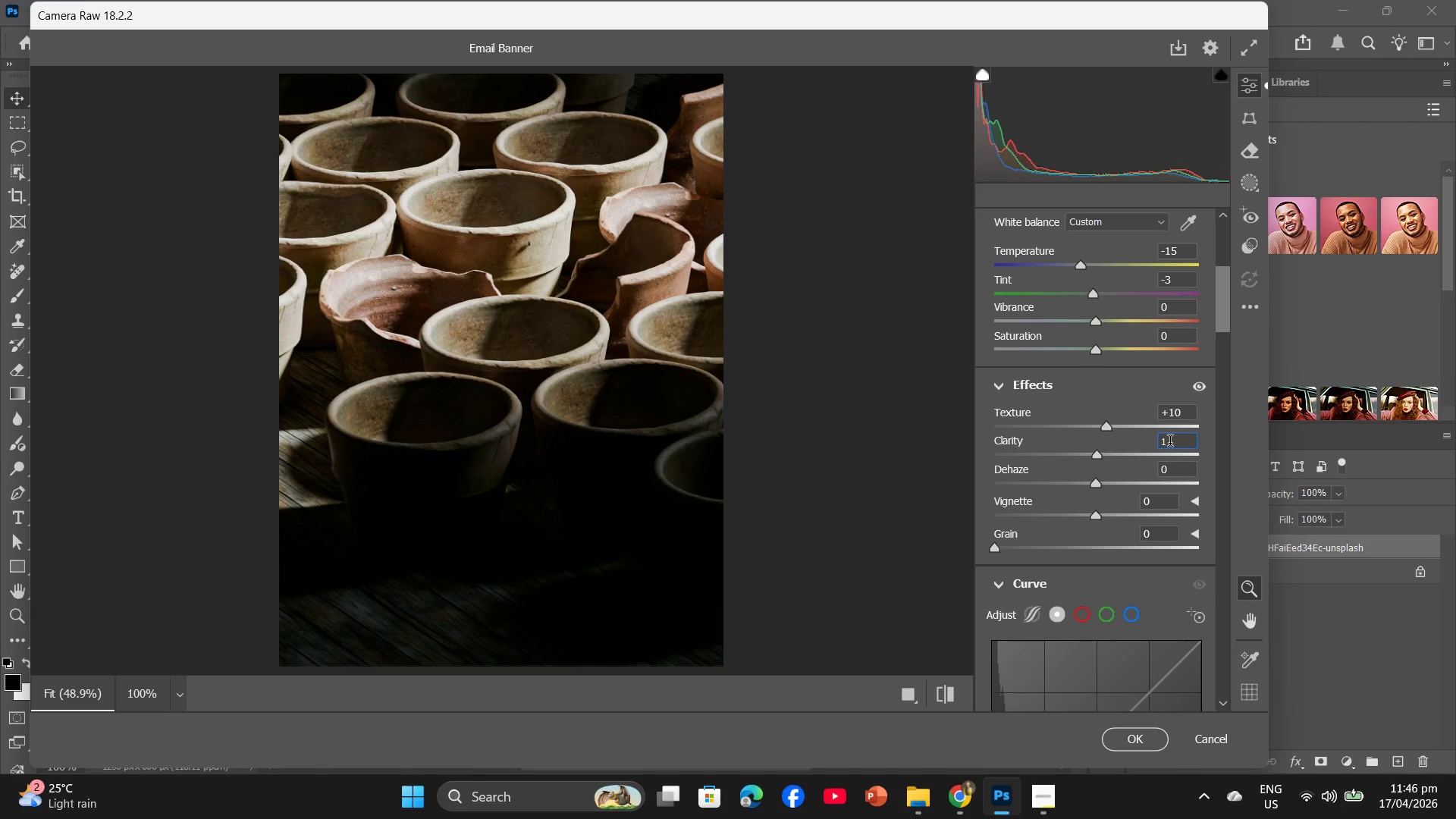 
key(Numpad0)
 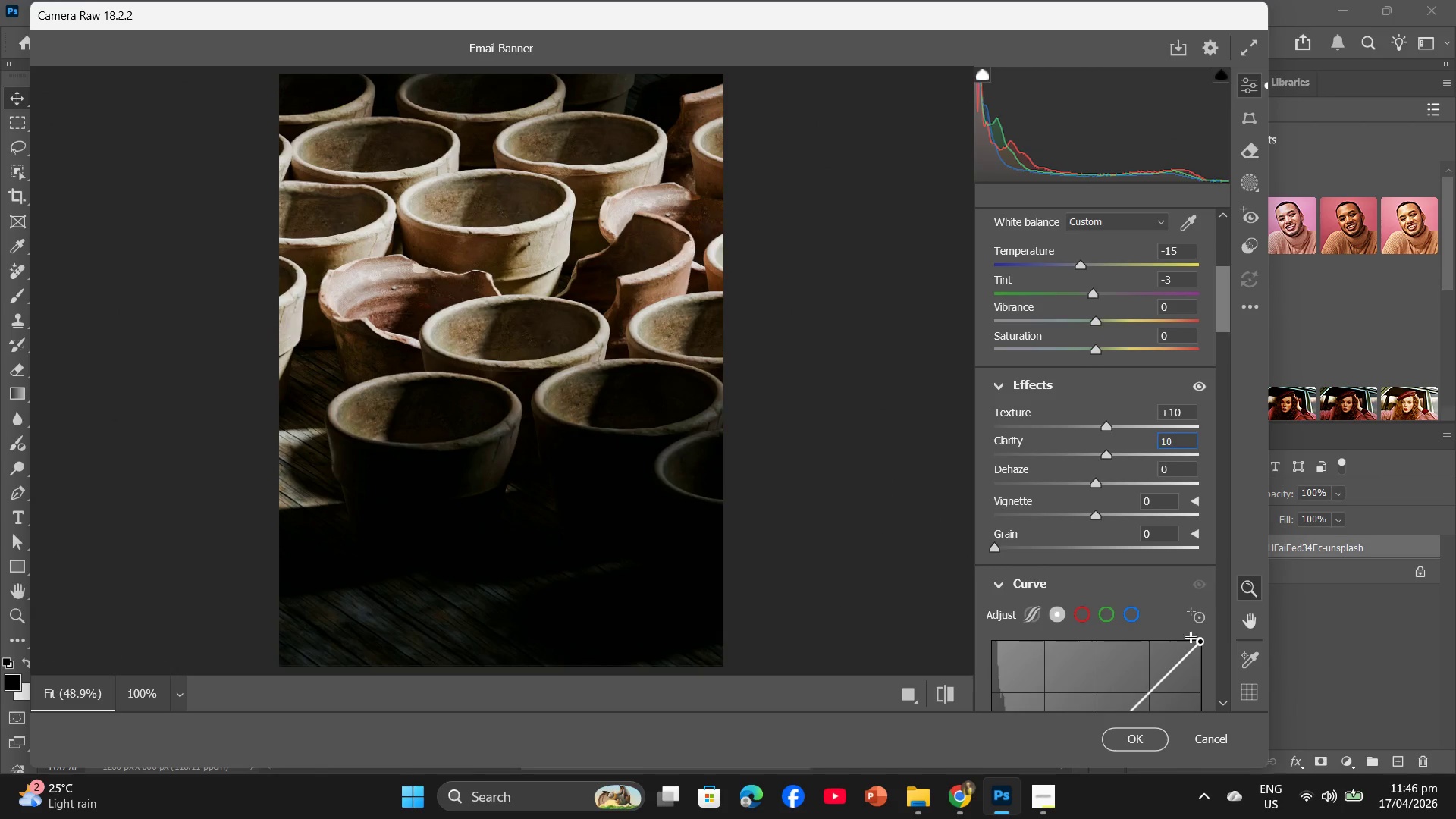 
left_click([1141, 748])
 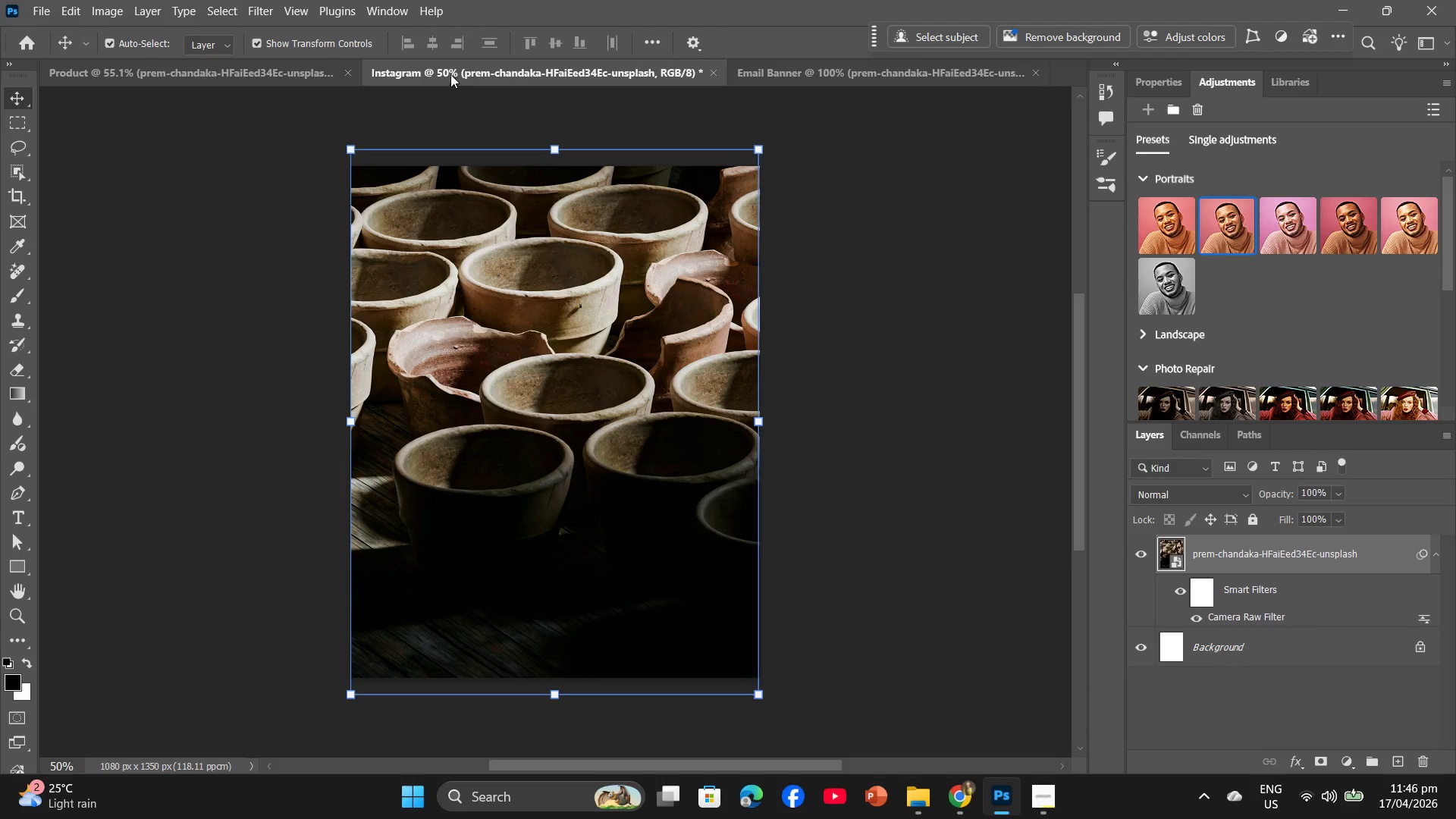 
left_click([305, 72])
 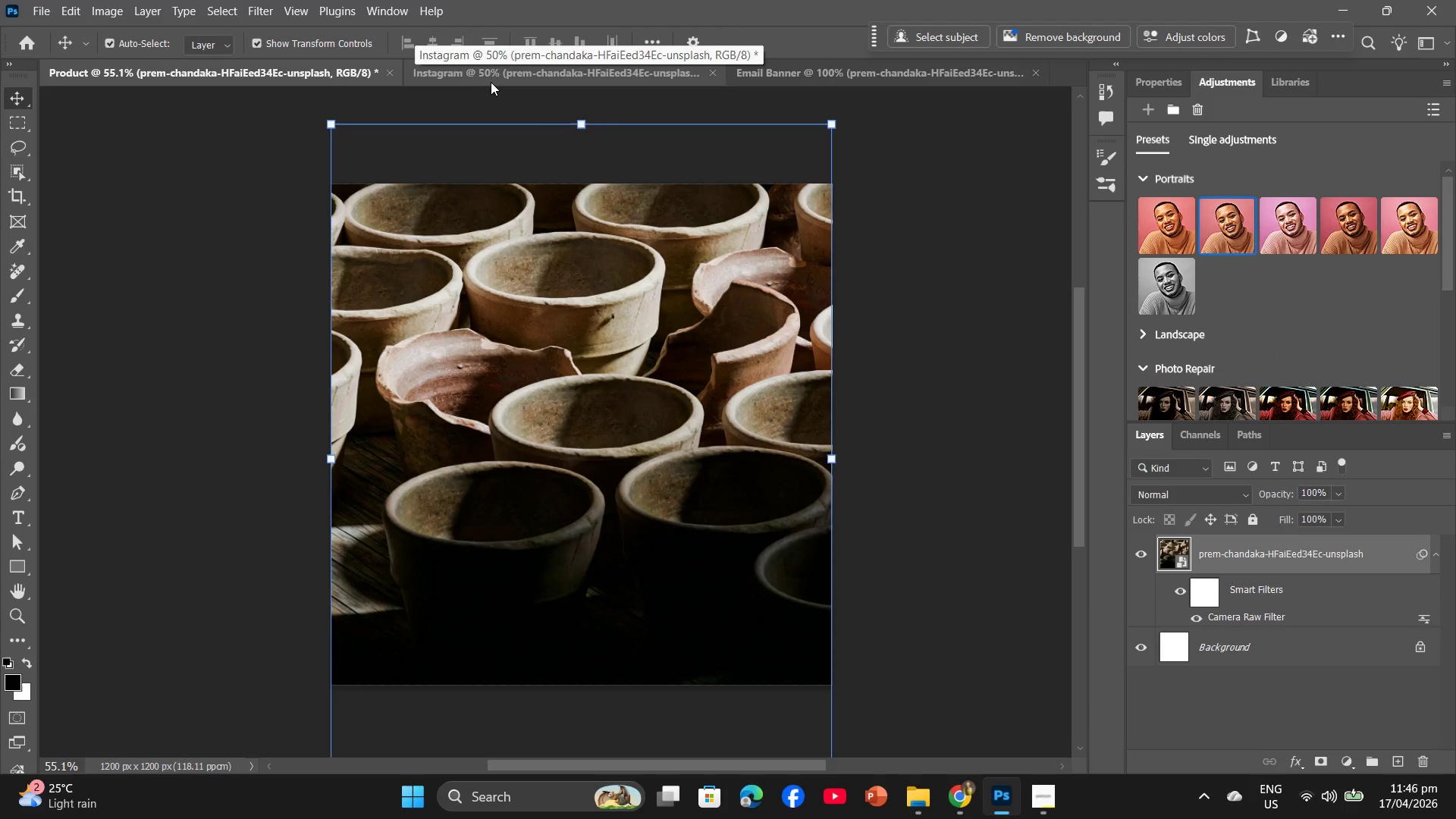 
left_click([493, 79])
 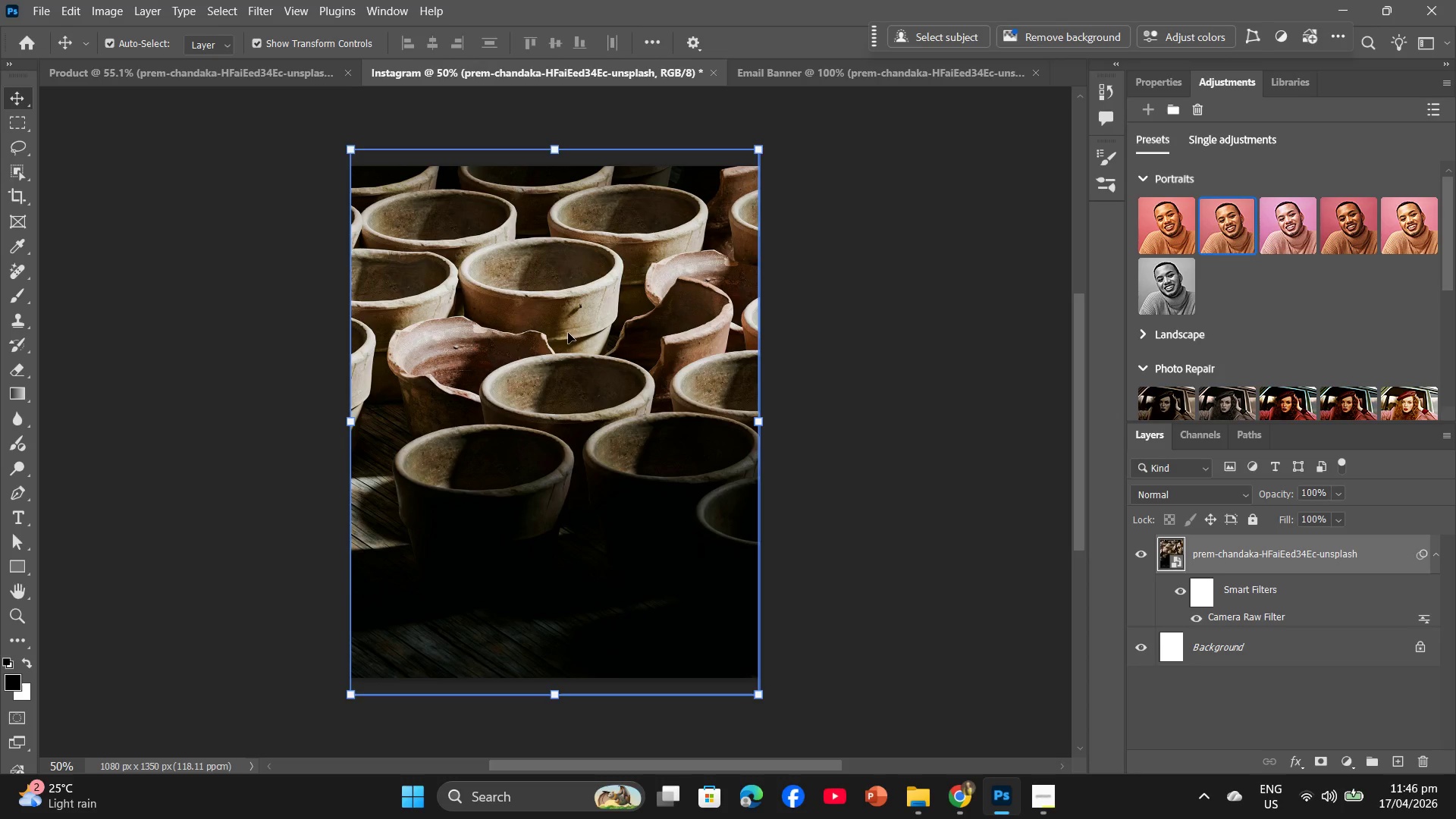 
left_click_drag(start_coordinate=[527, 314], to_coordinate=[527, 326])
 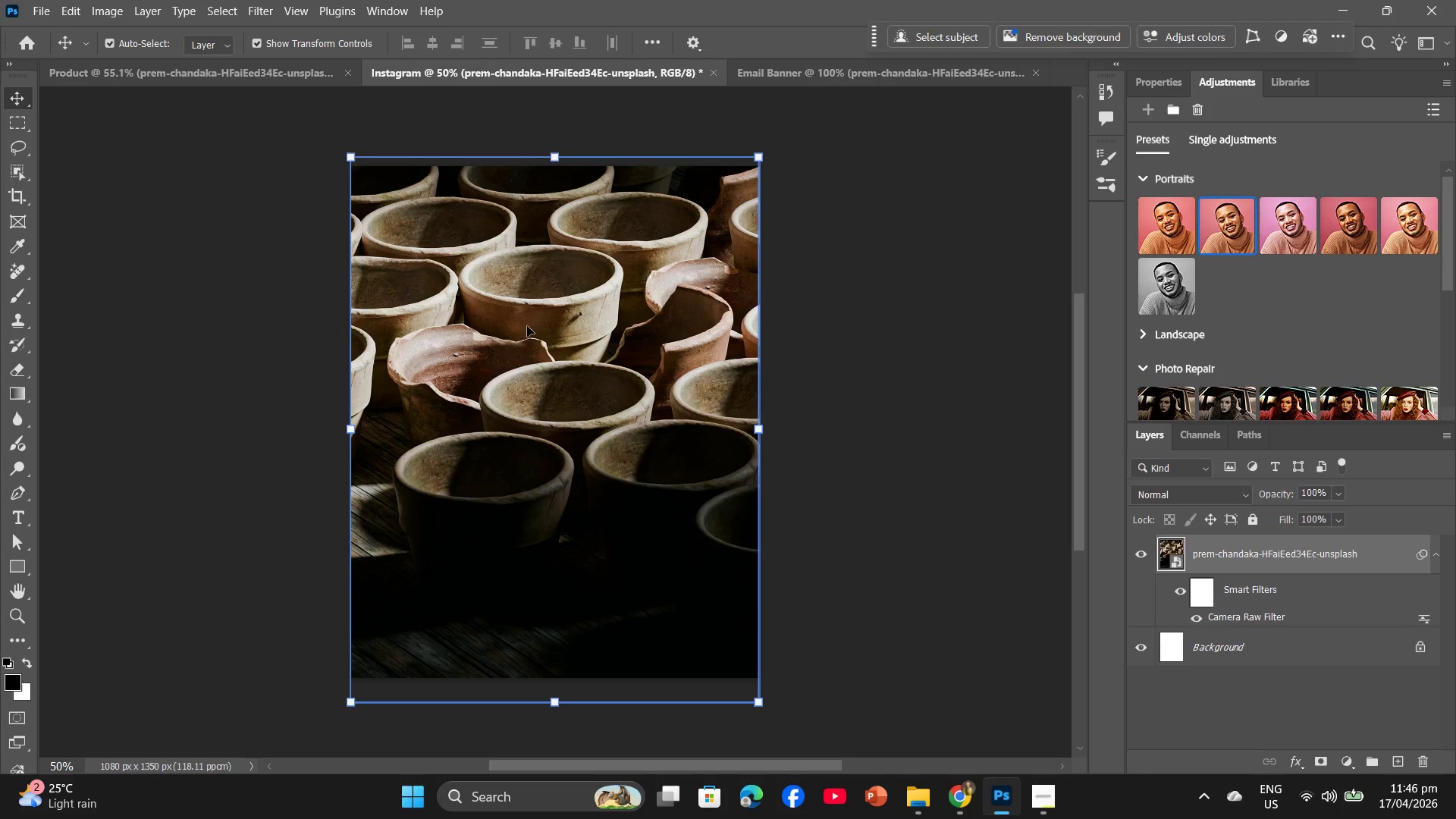 
left_click_drag(start_coordinate=[527, 326], to_coordinate=[527, 333])
 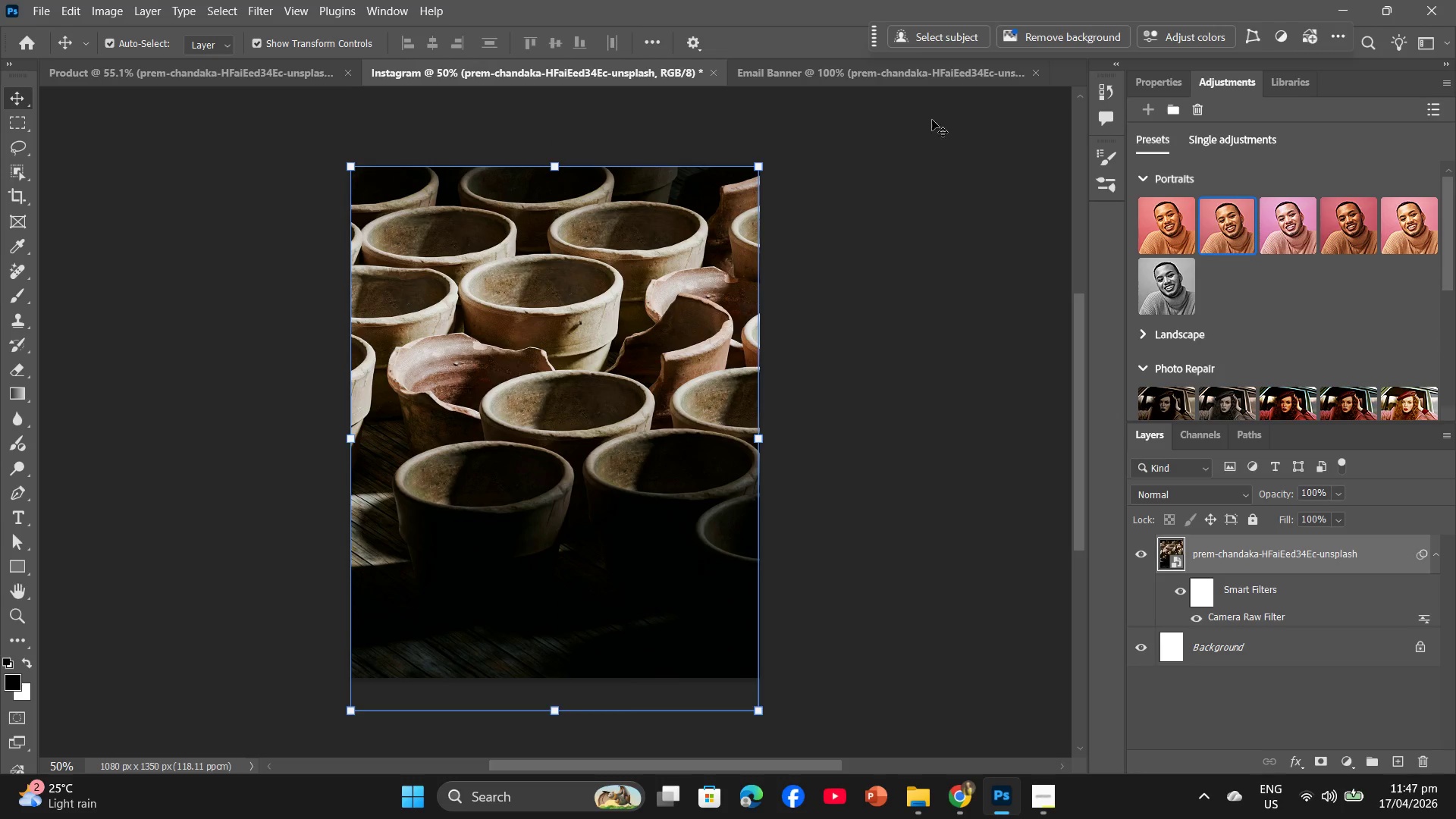 
wait(6.59)
 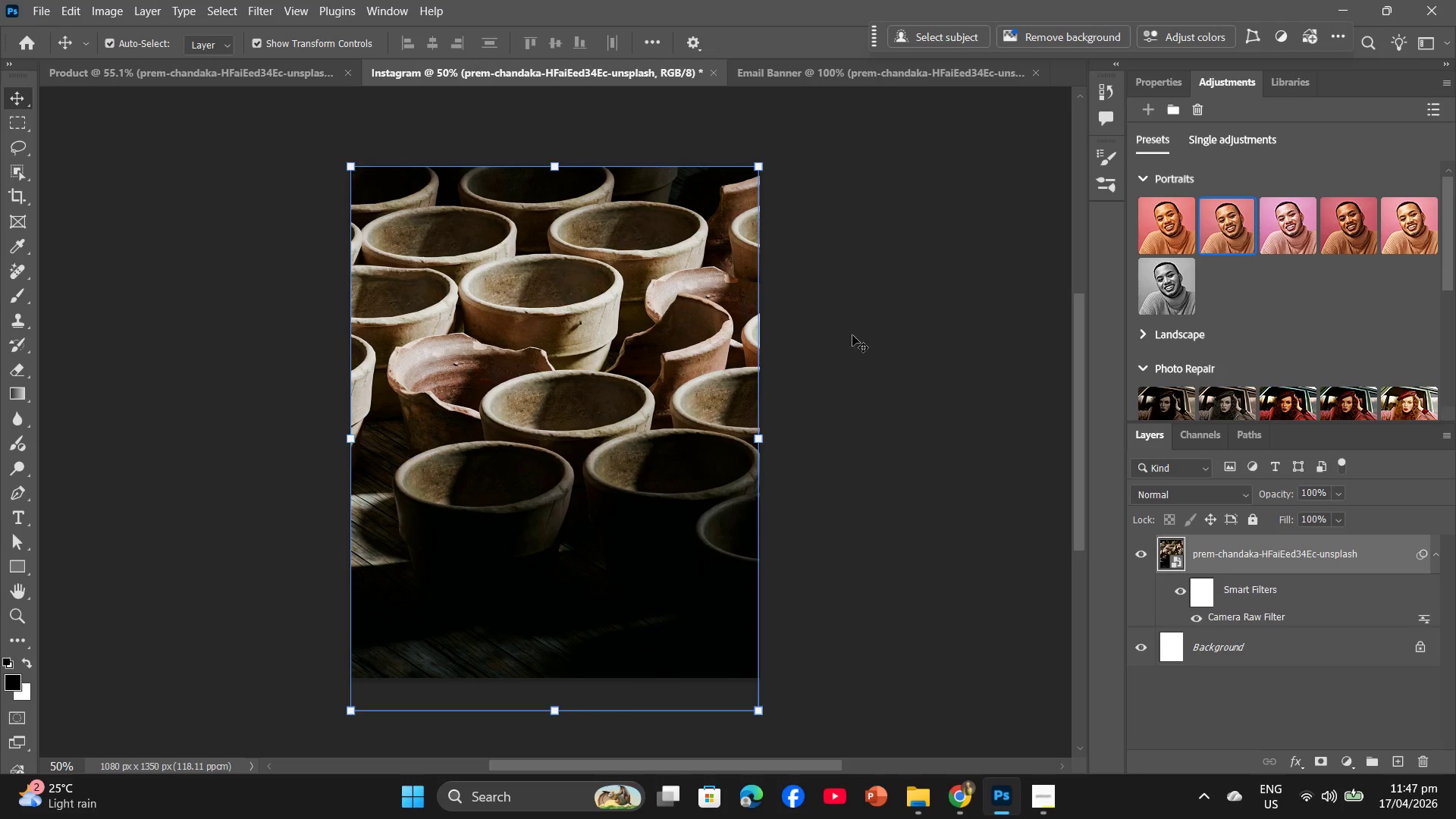 
left_click([166, 71])
 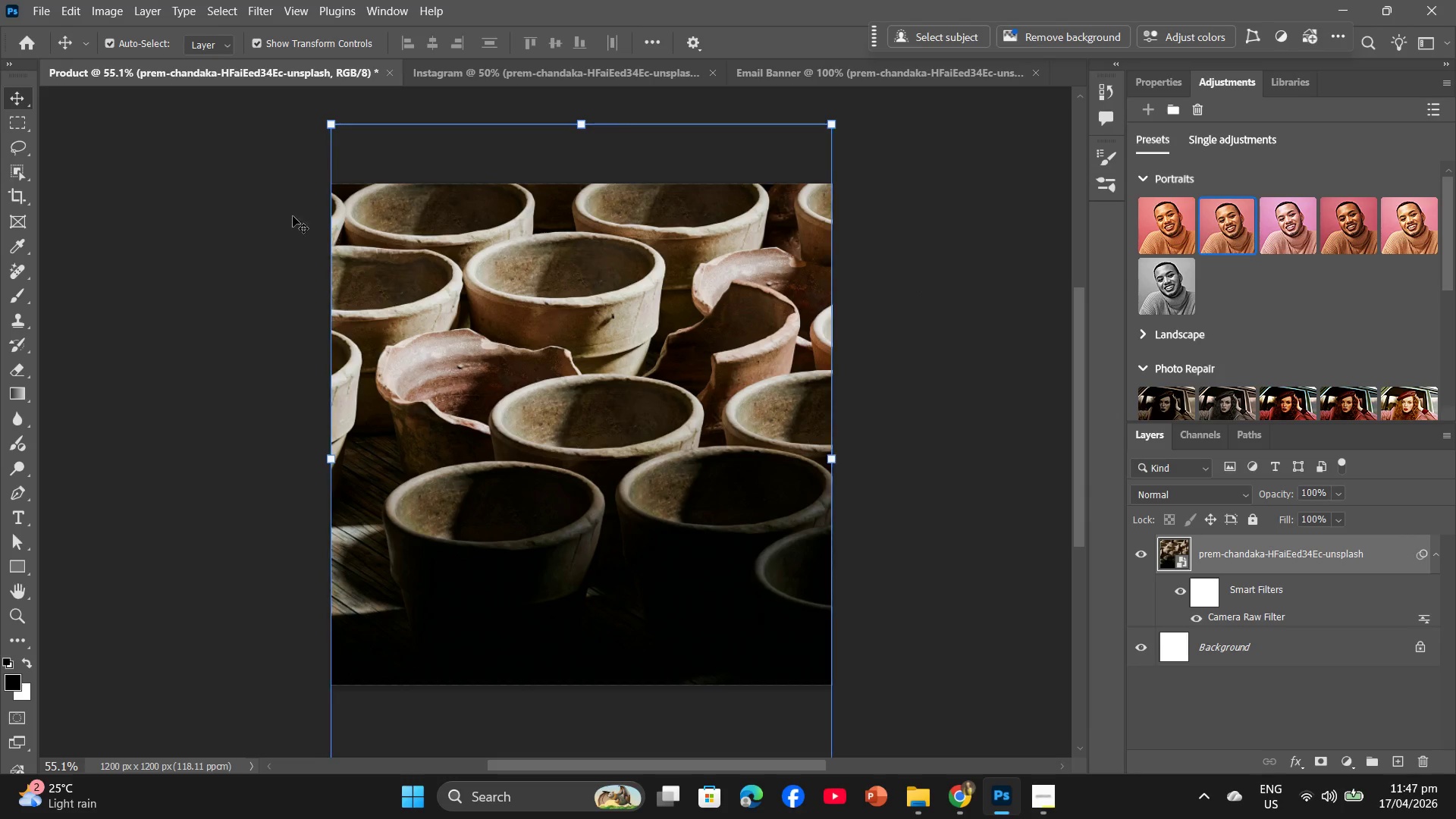 
left_click([505, 74])
 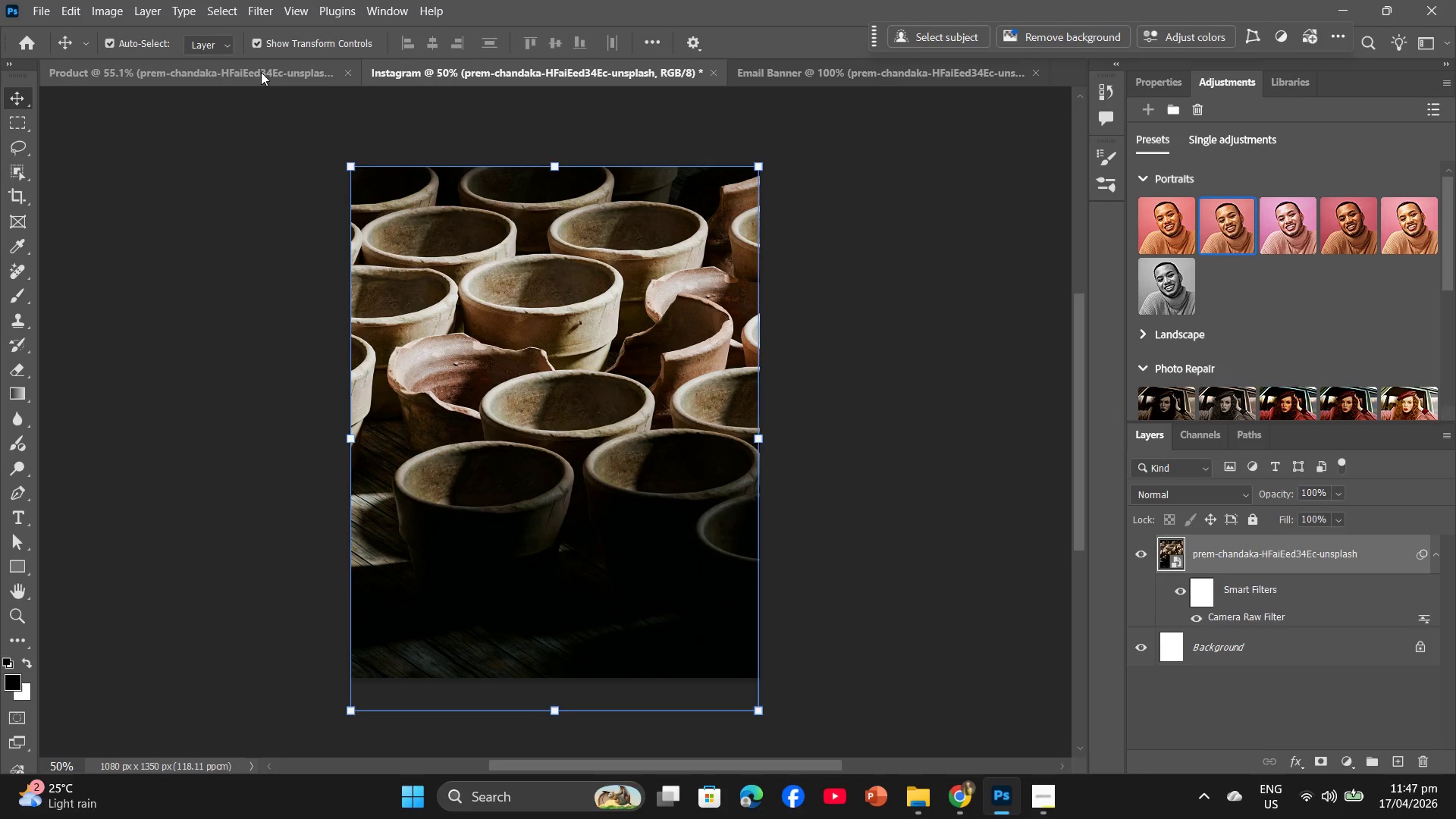 
left_click([259, 75])
 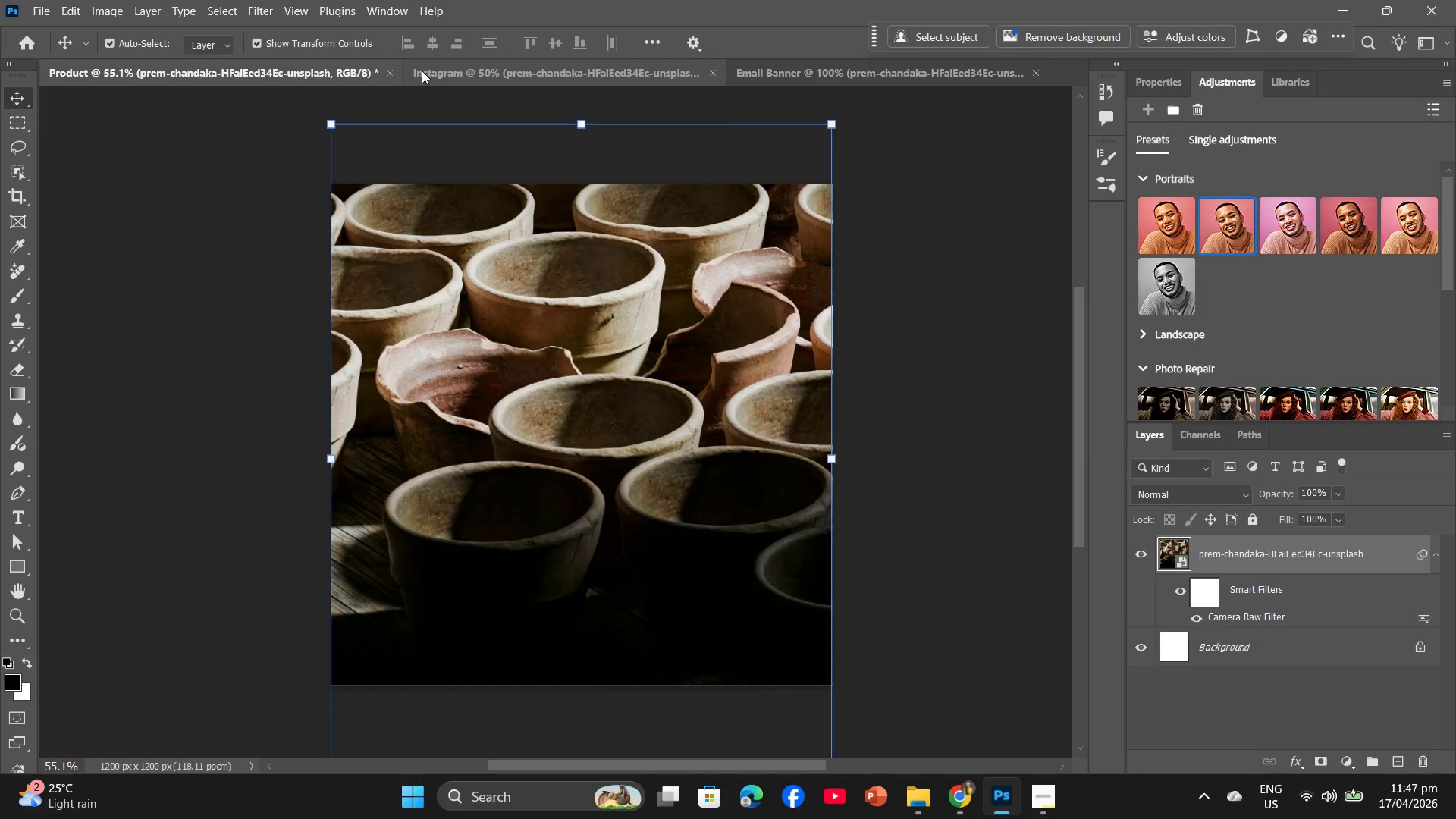 
left_click([422, 71])
 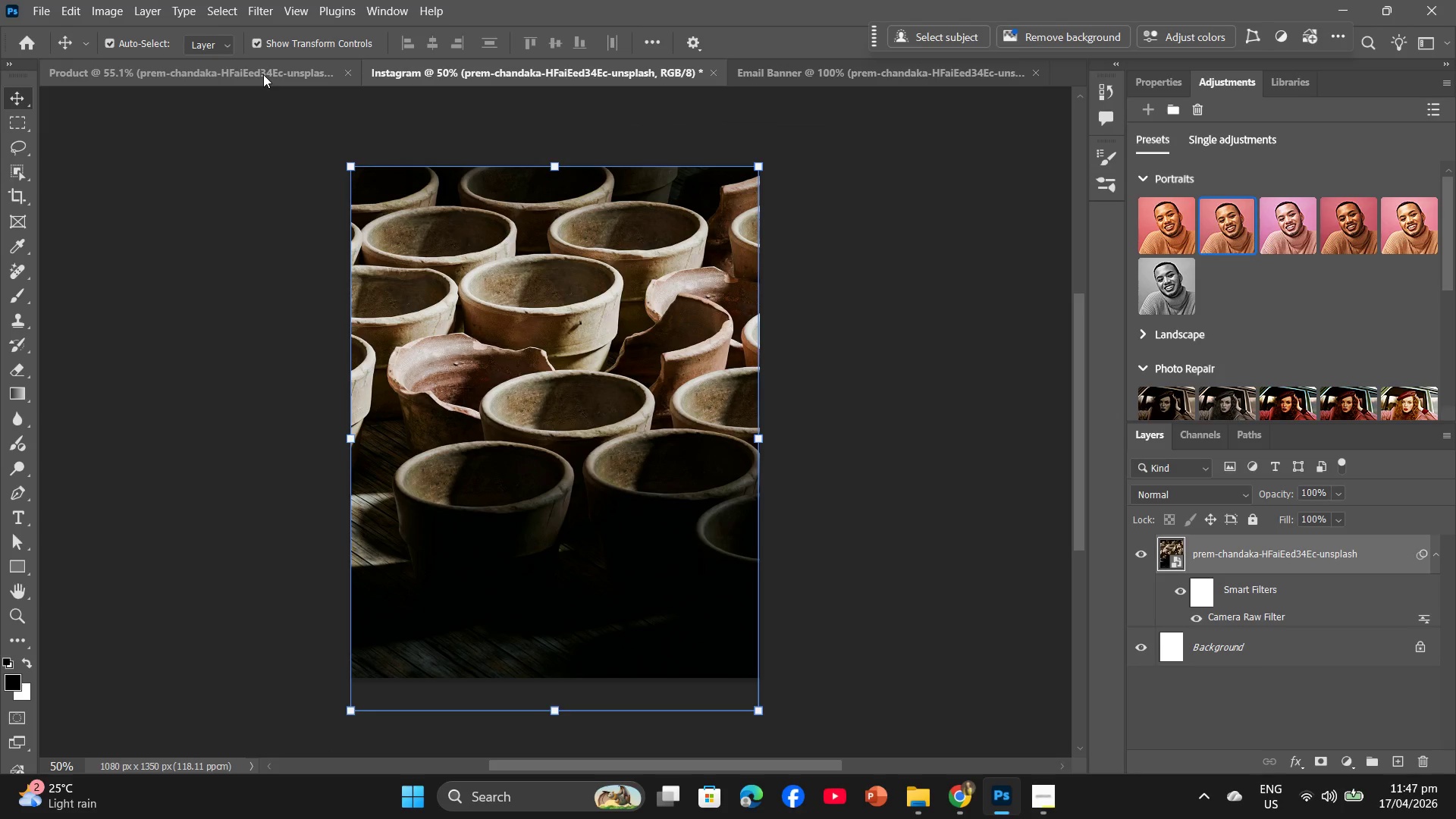 
left_click([263, 74])
 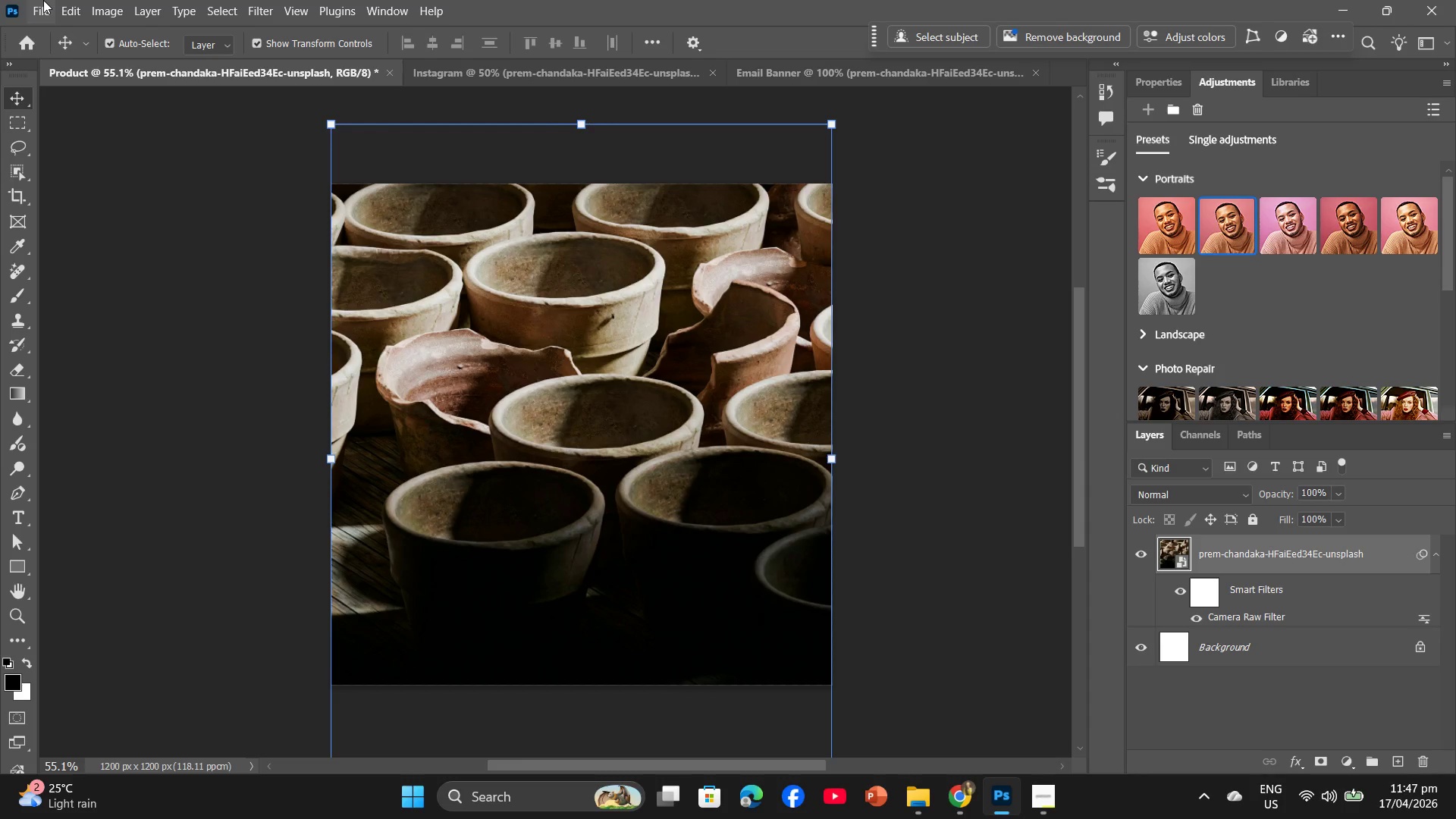 
wait(14.97)
 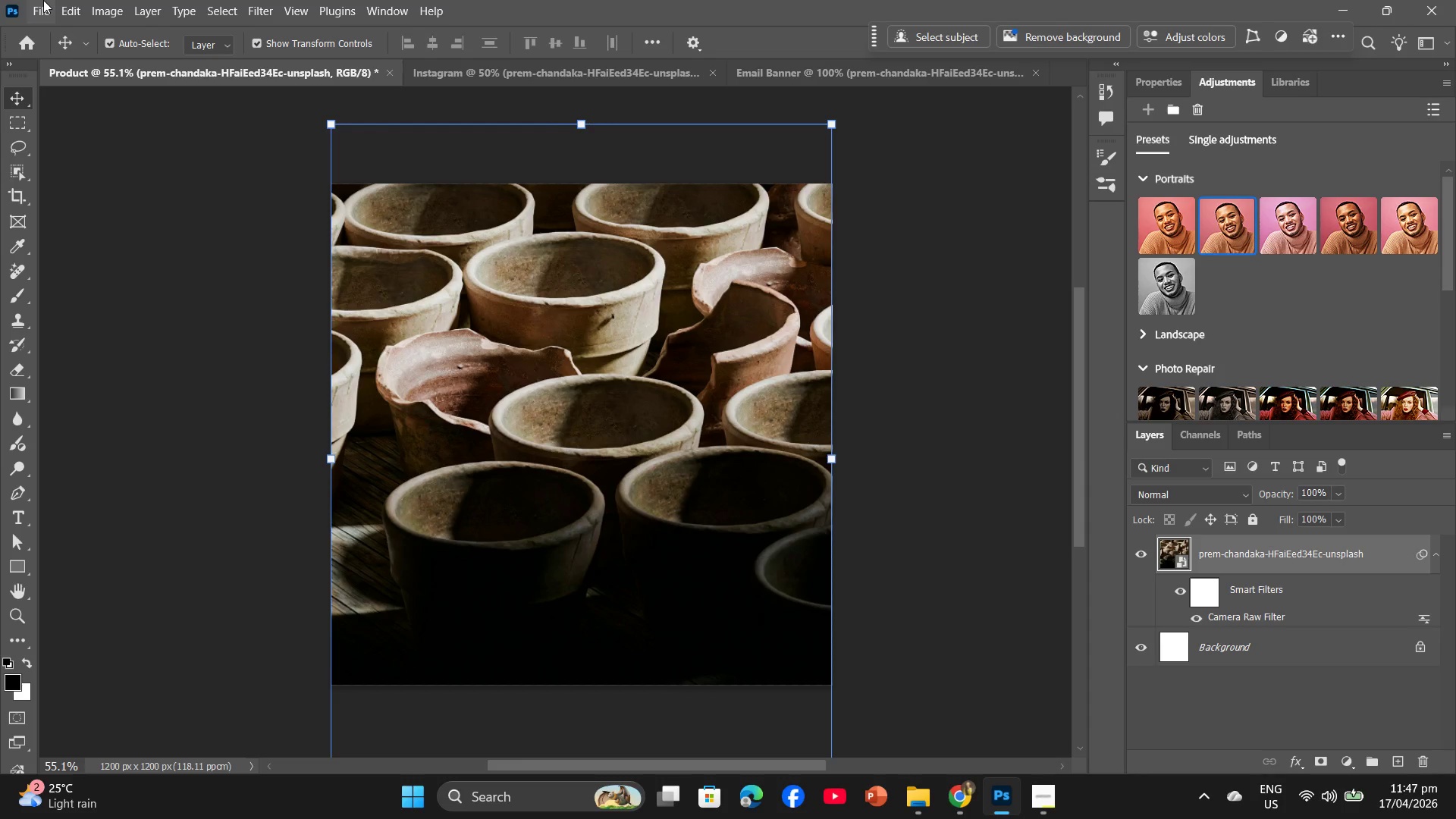 
left_click([52, 7])
 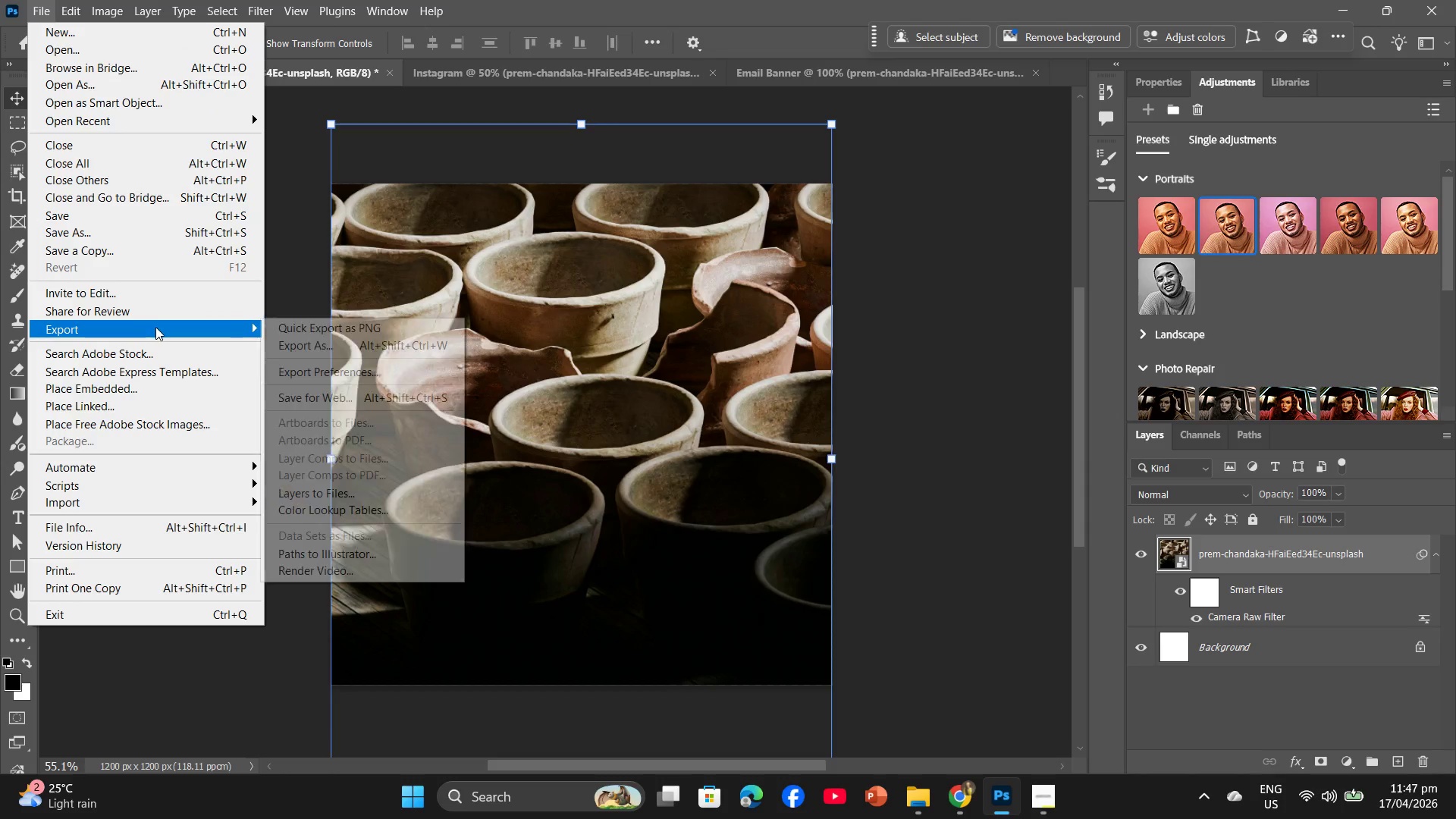 
left_click([328, 347])
 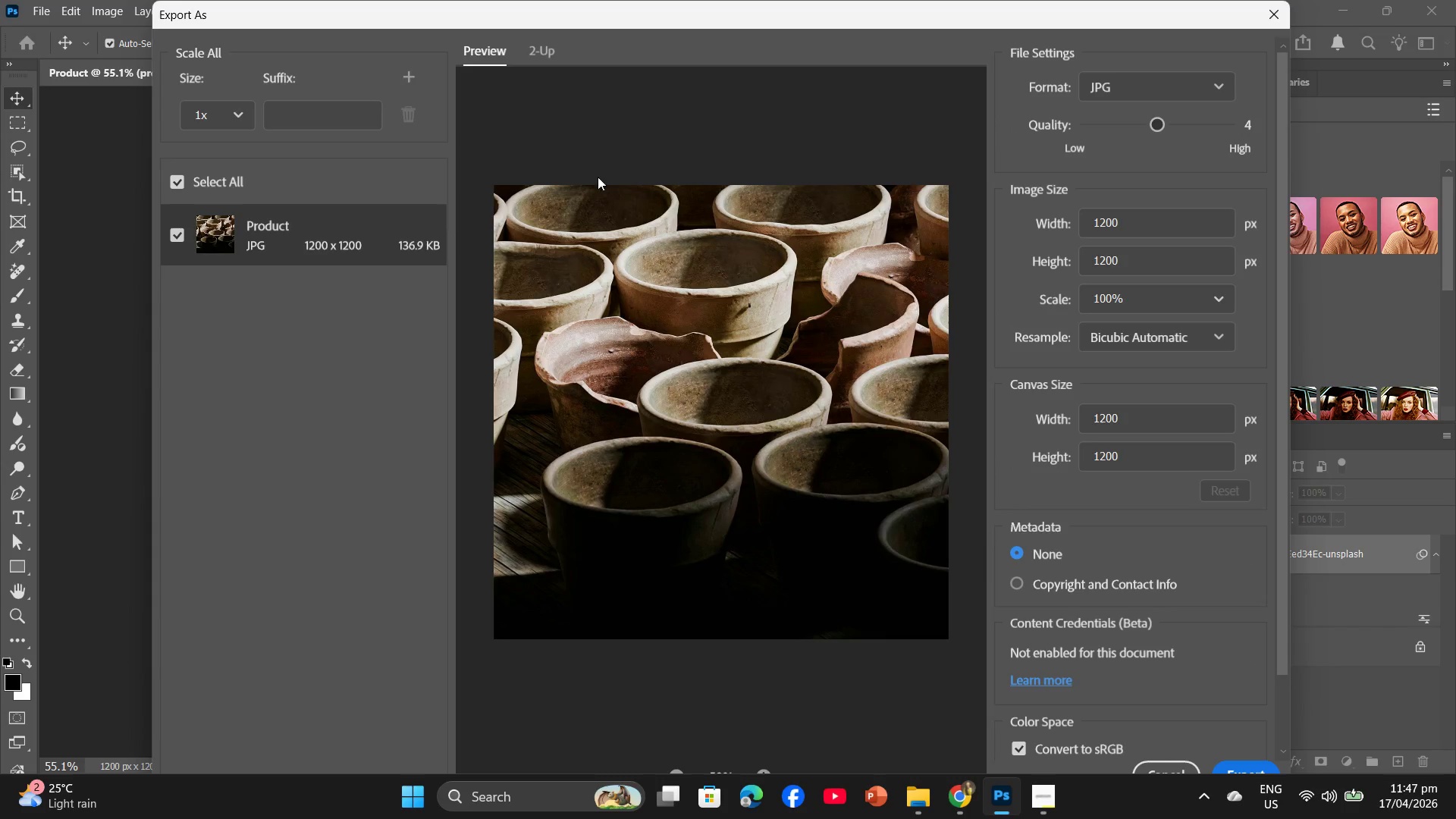 
left_click_drag(start_coordinate=[1158, 124], to_coordinate=[1173, 124])
 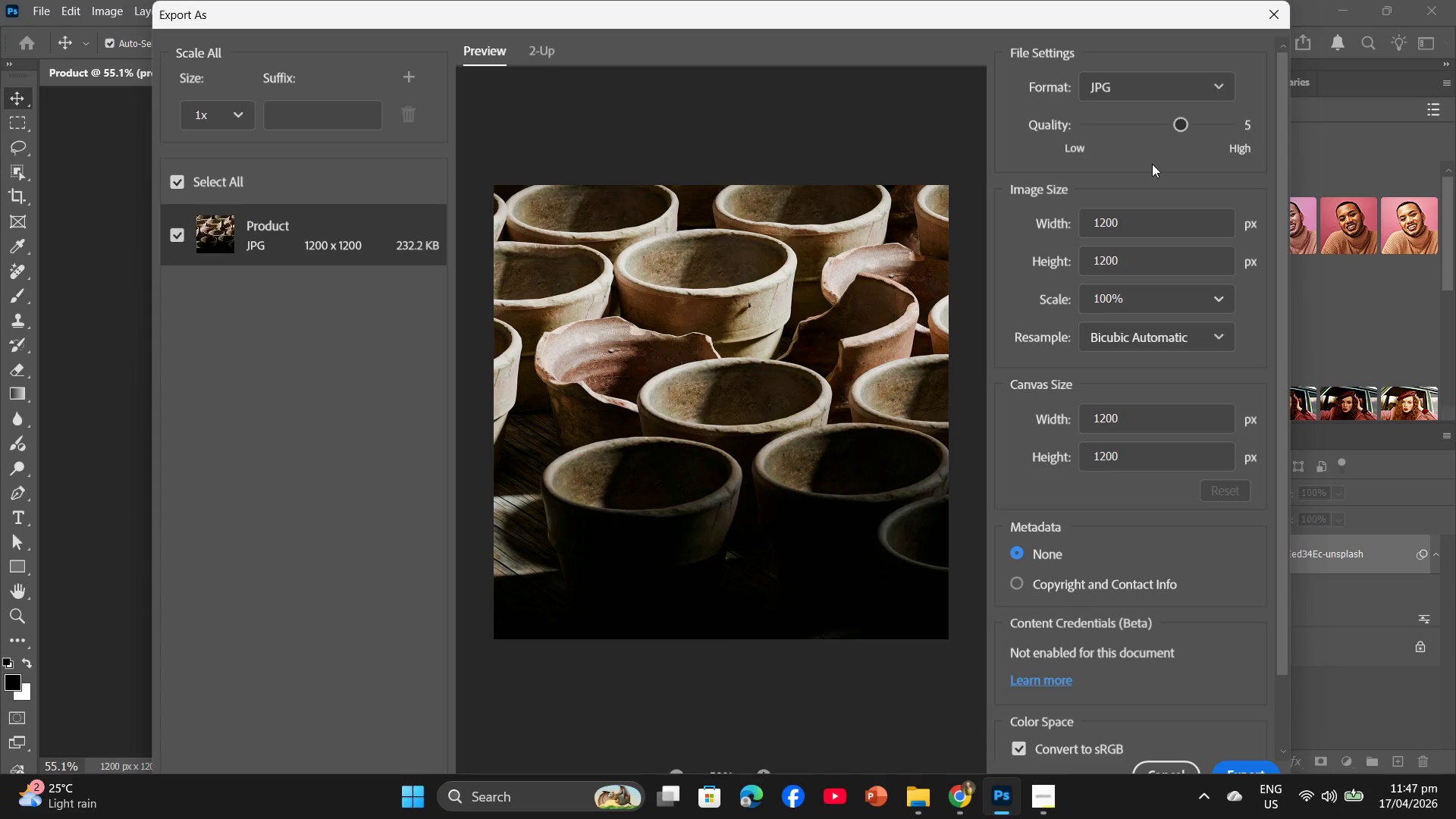 
left_click_drag(start_coordinate=[1183, 127], to_coordinate=[1191, 127])
 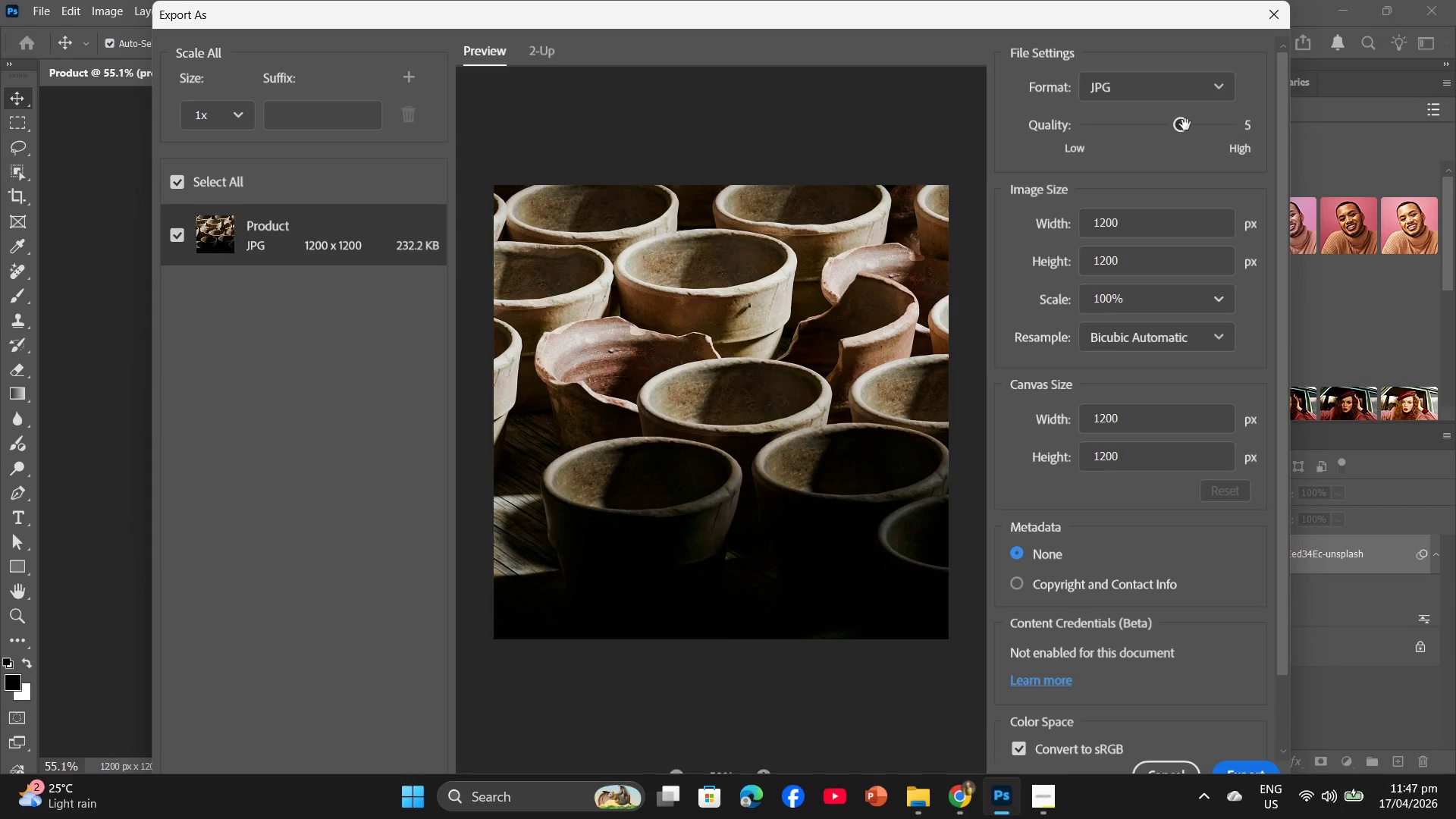 
left_click_drag(start_coordinate=[1185, 124], to_coordinate=[1196, 123])
 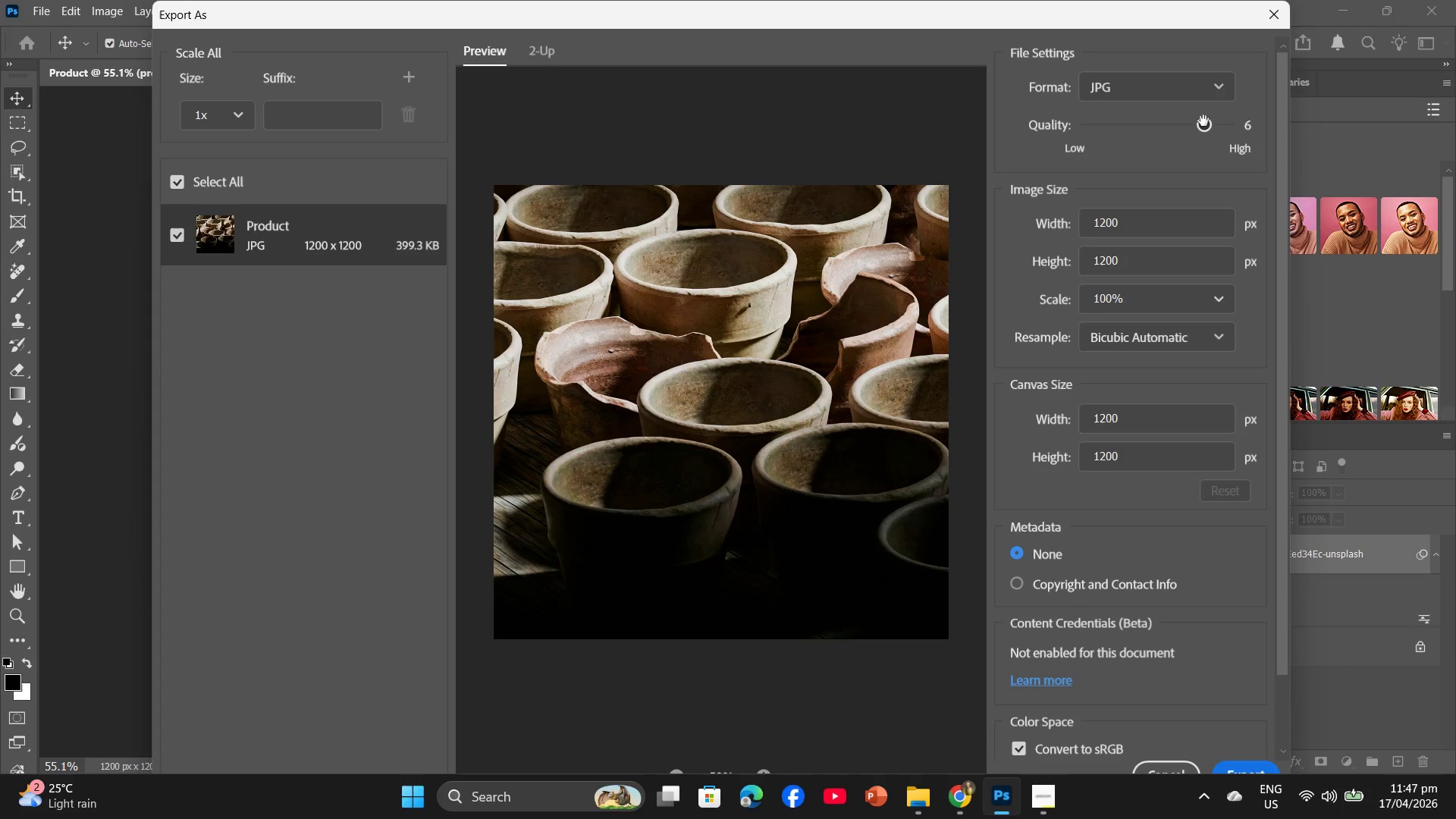 
left_click_drag(start_coordinate=[1203, 121], to_coordinate=[1188, 124])
 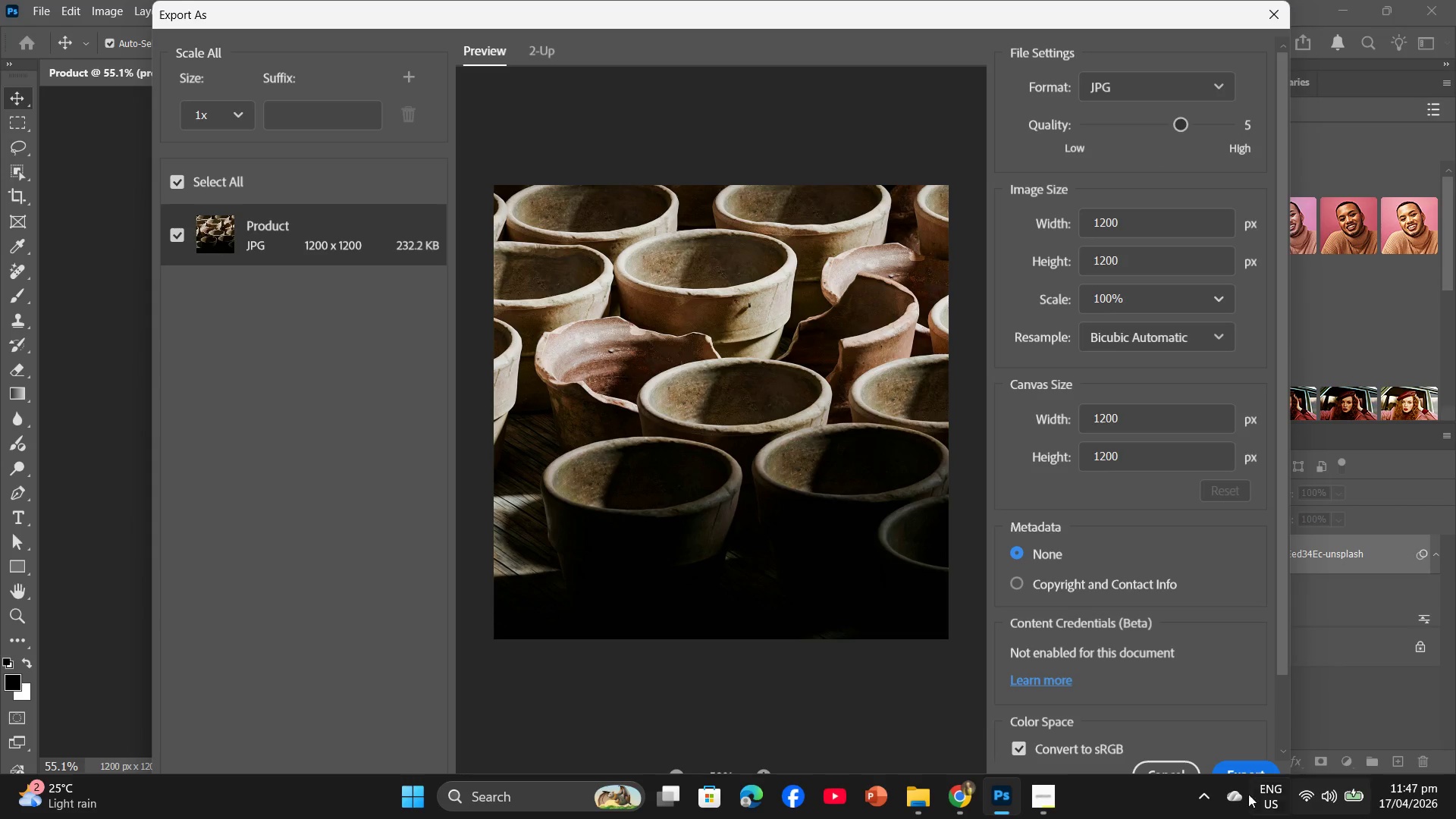 
left_click([1252, 770])
 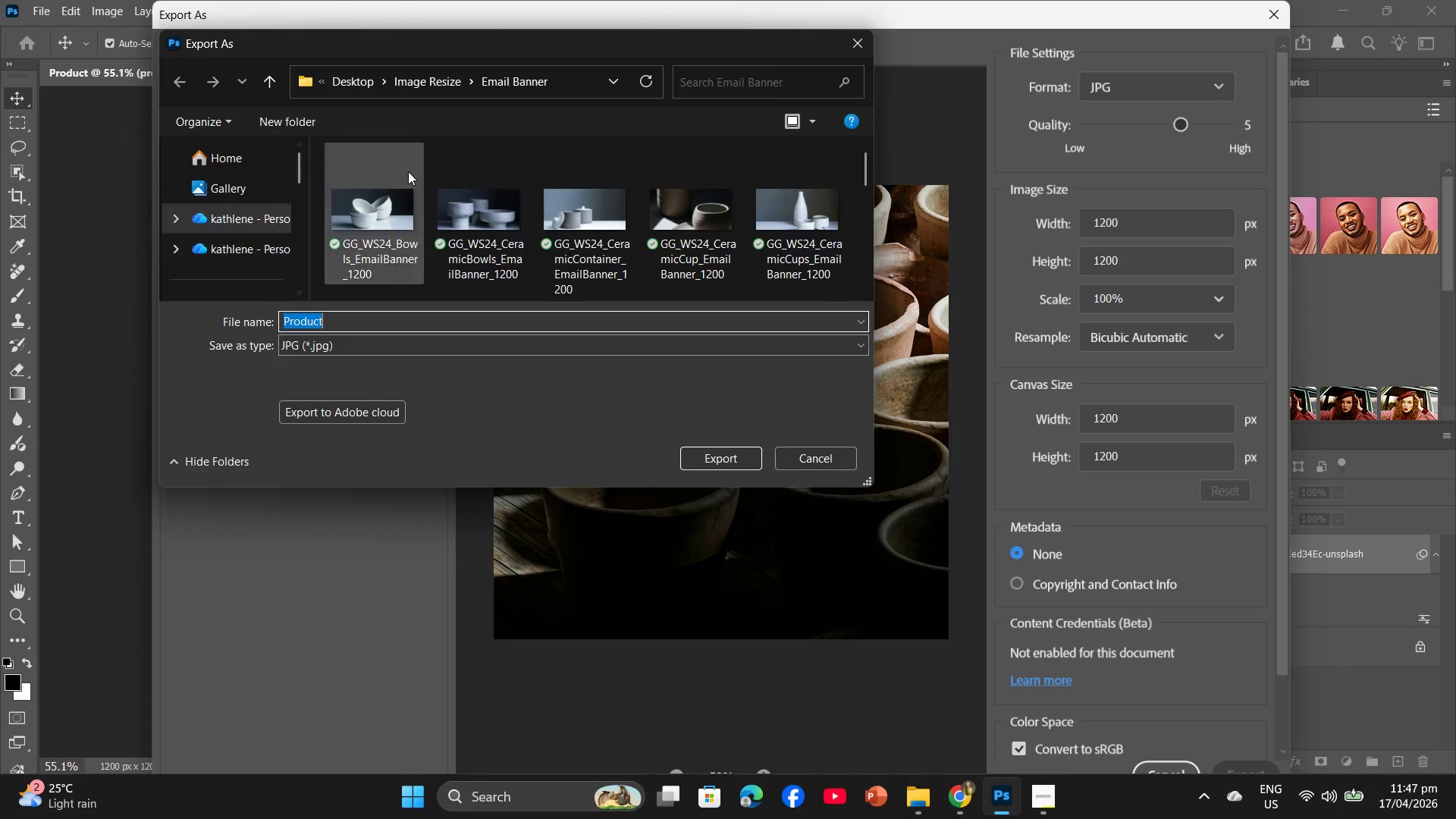 
left_click([418, 82])
 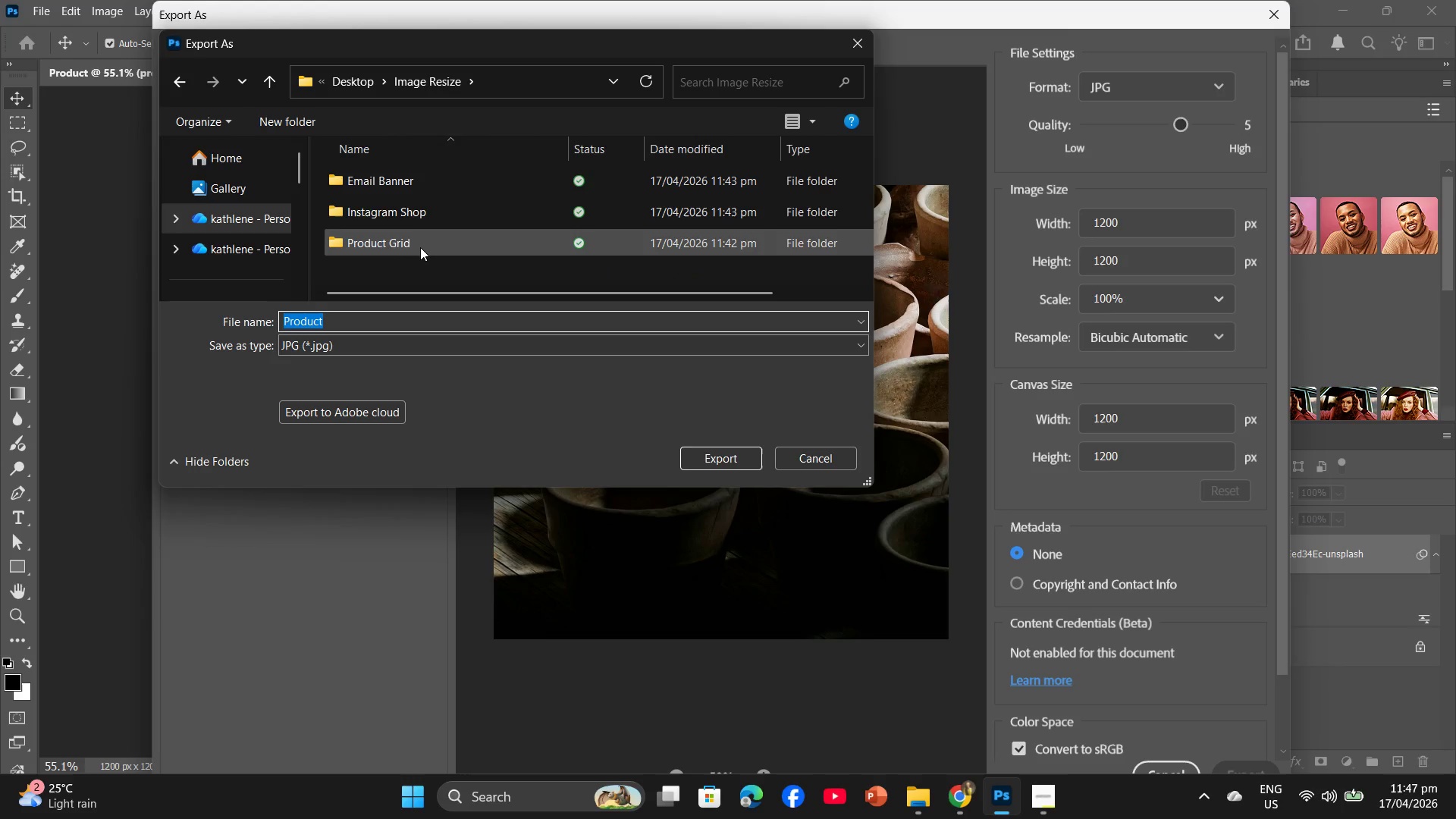 
double_click([422, 246])
 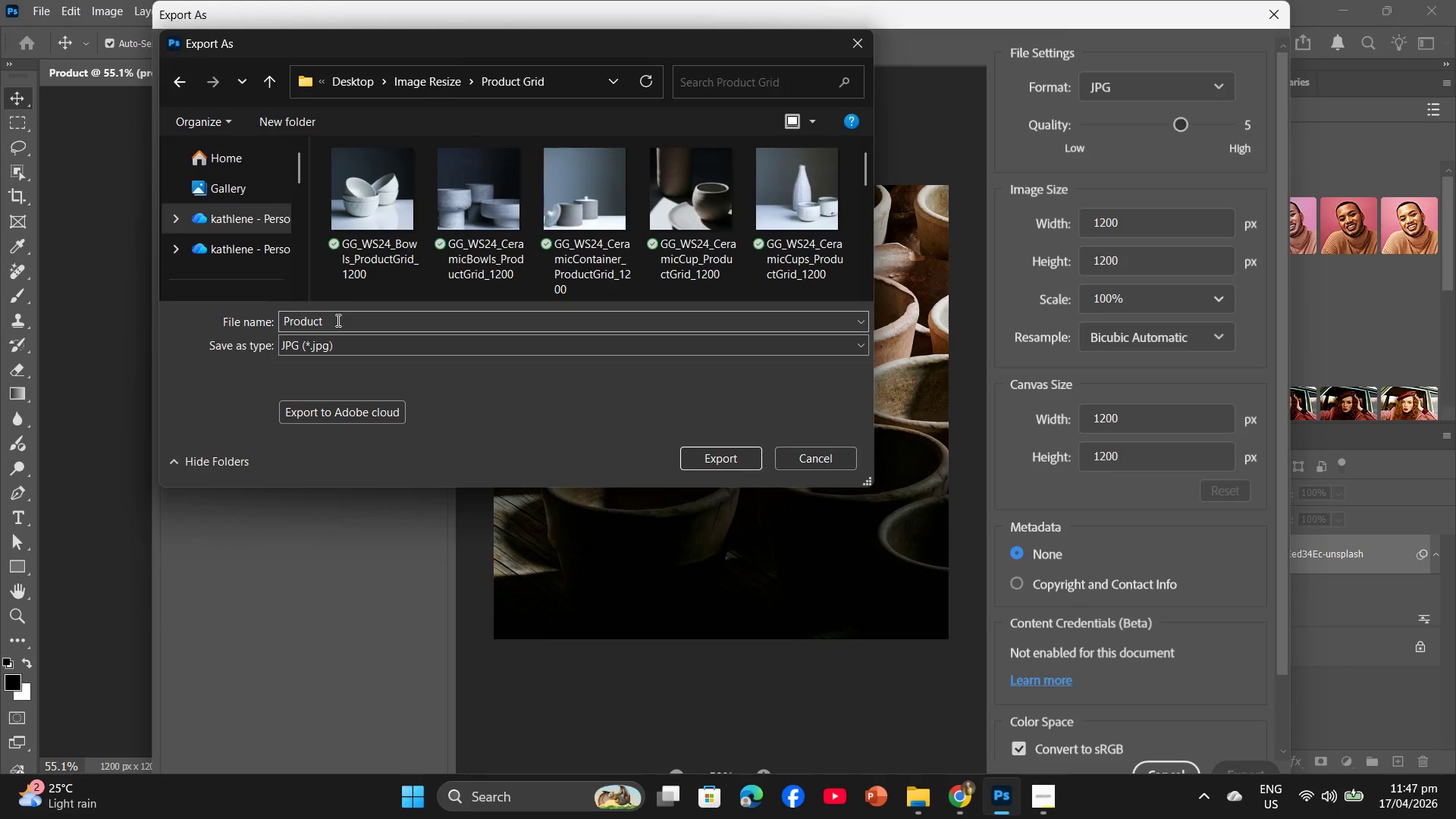 
left_click([334, 323])
 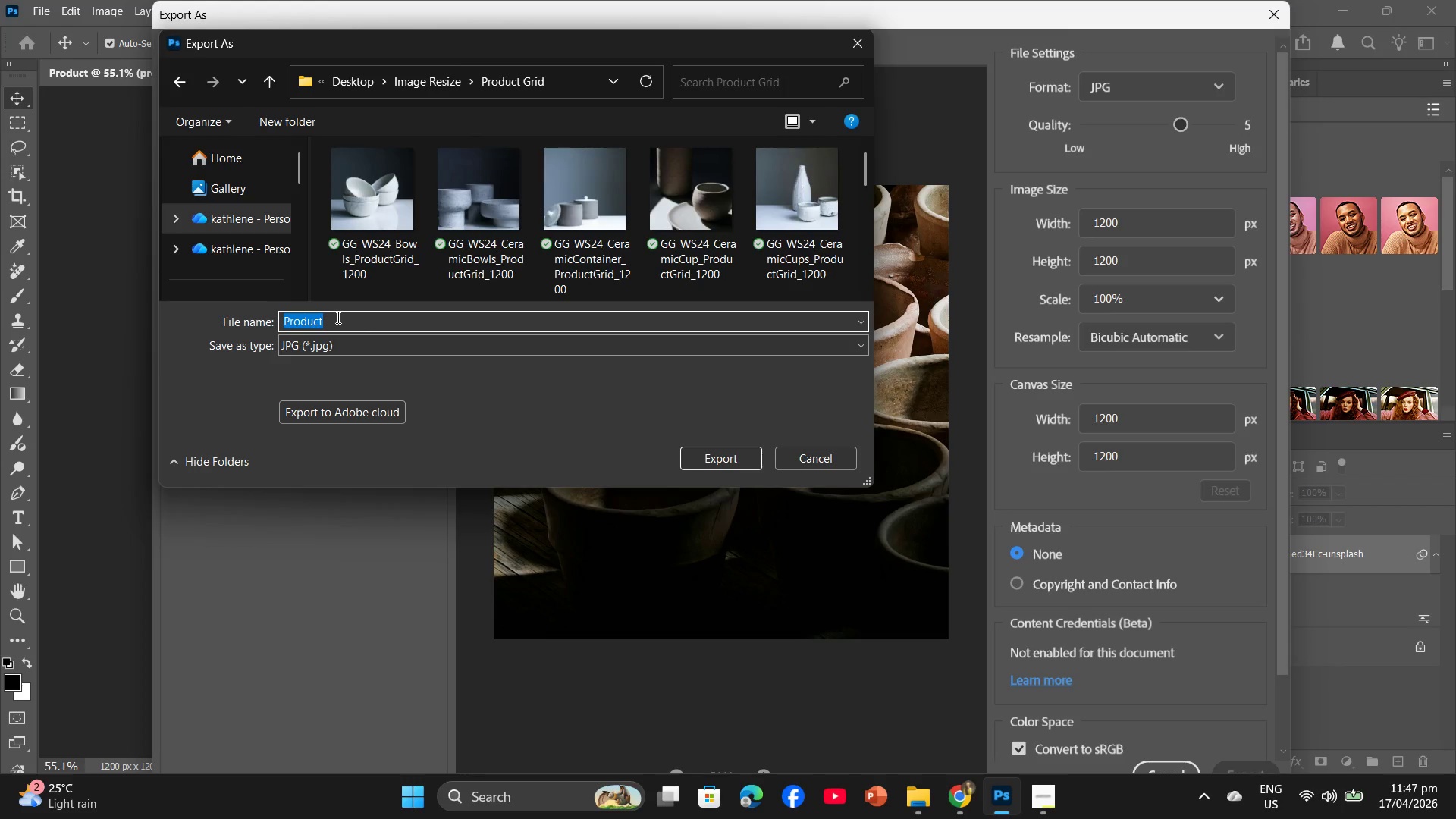 
key(Control+ControlLeft)
 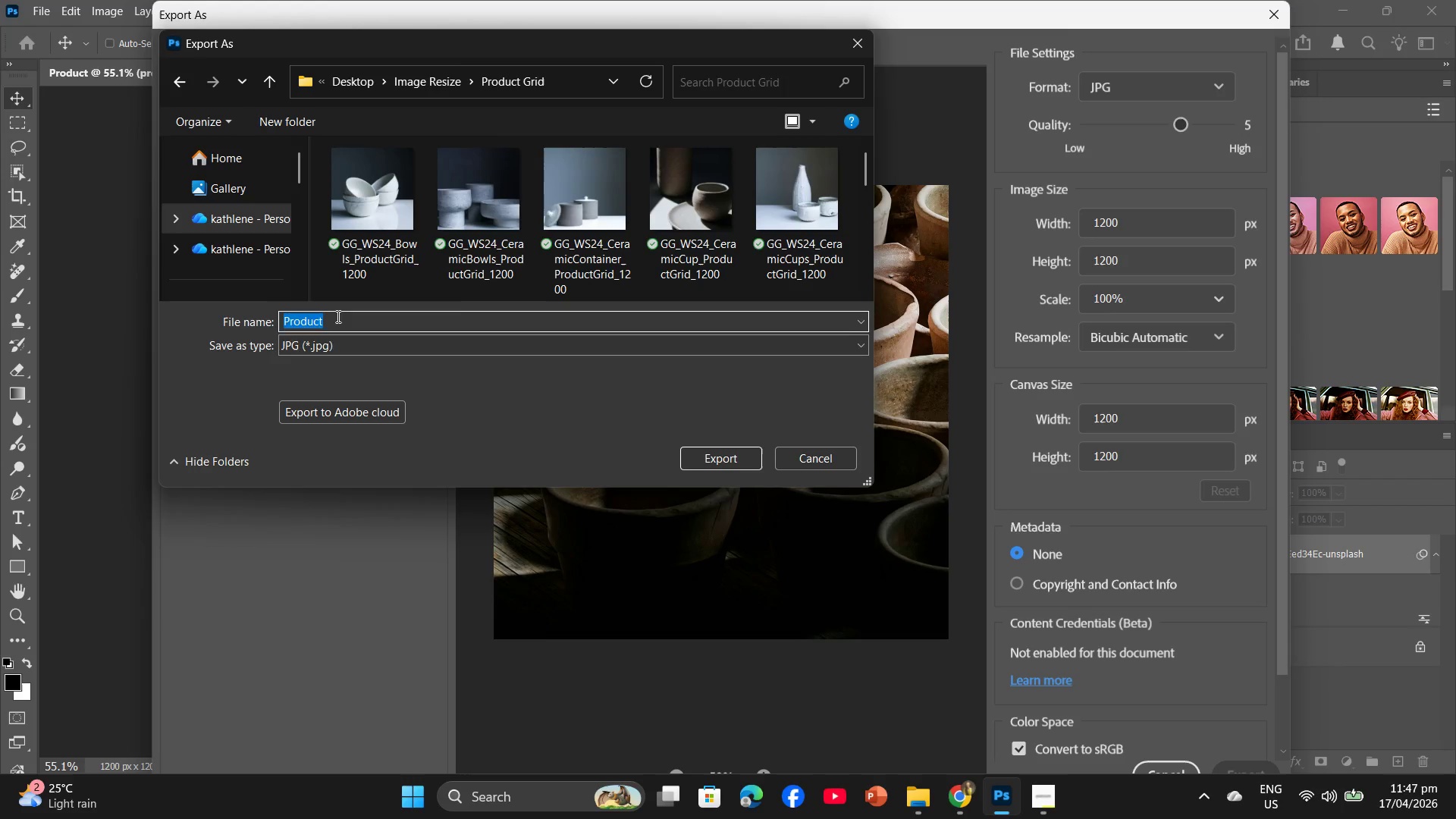 
key(Control+V)
 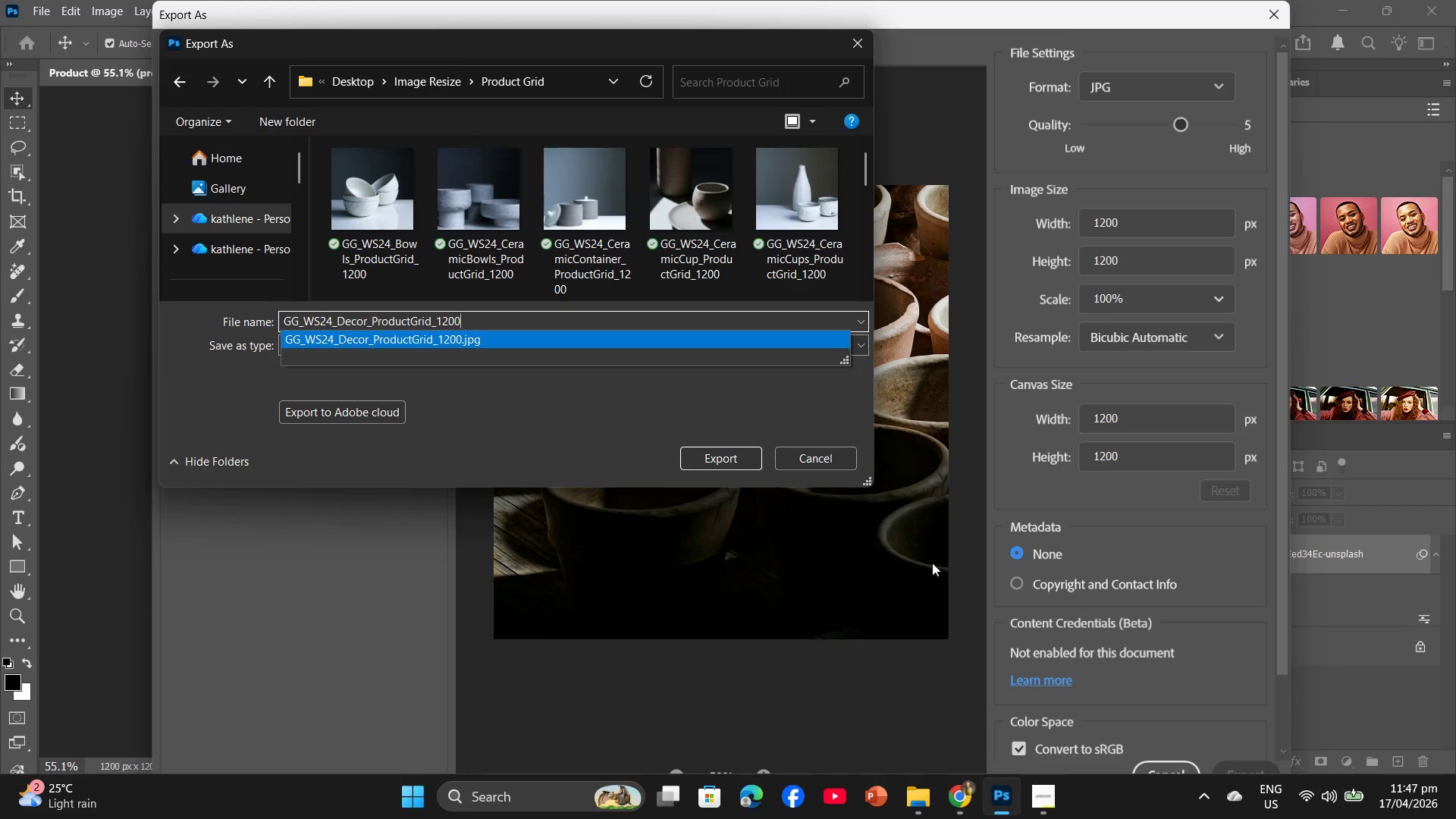 
left_click([956, 805])
 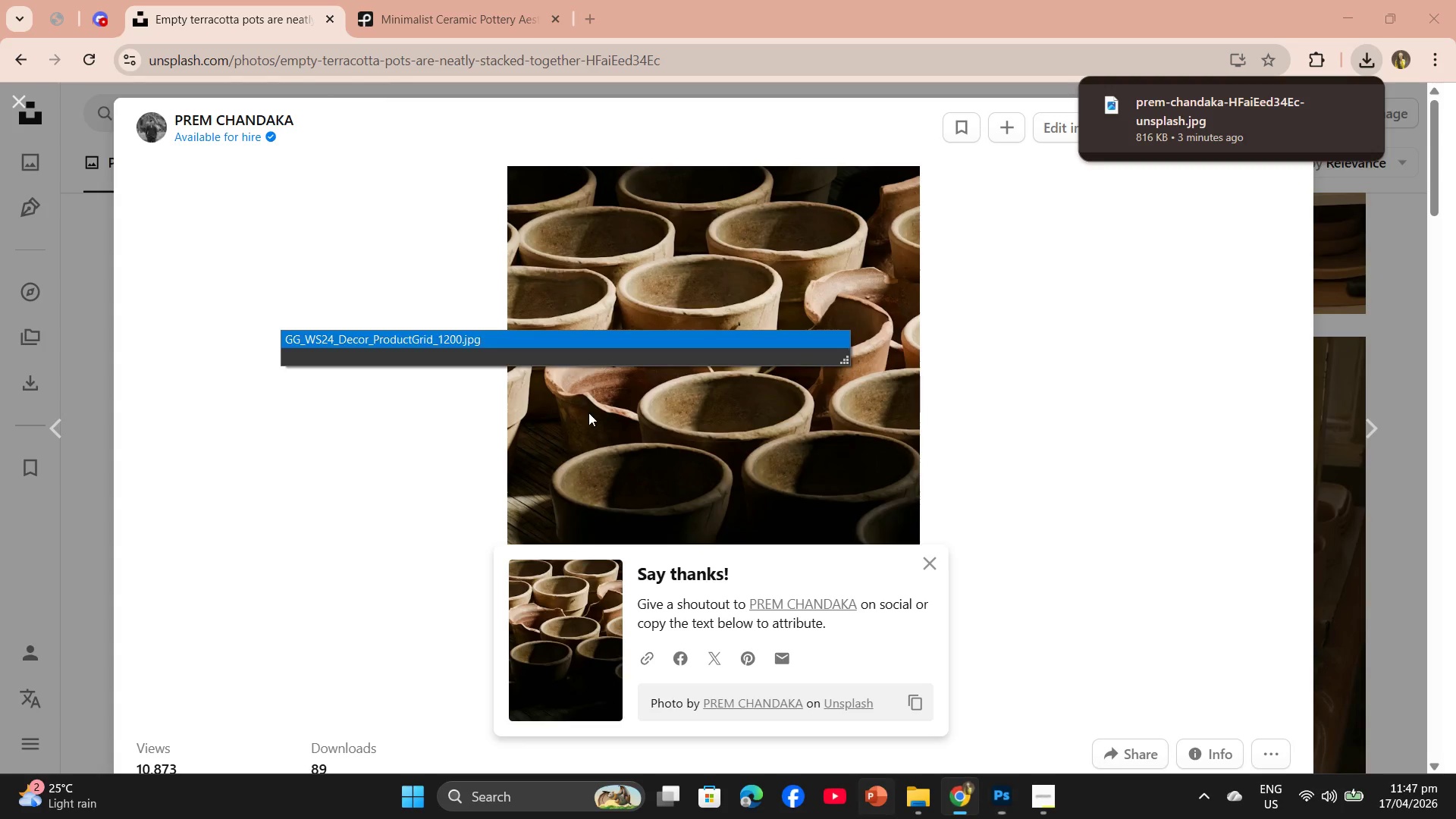 
scroll: coordinate [590, 412], scroll_direction: down, amount: 6.0
 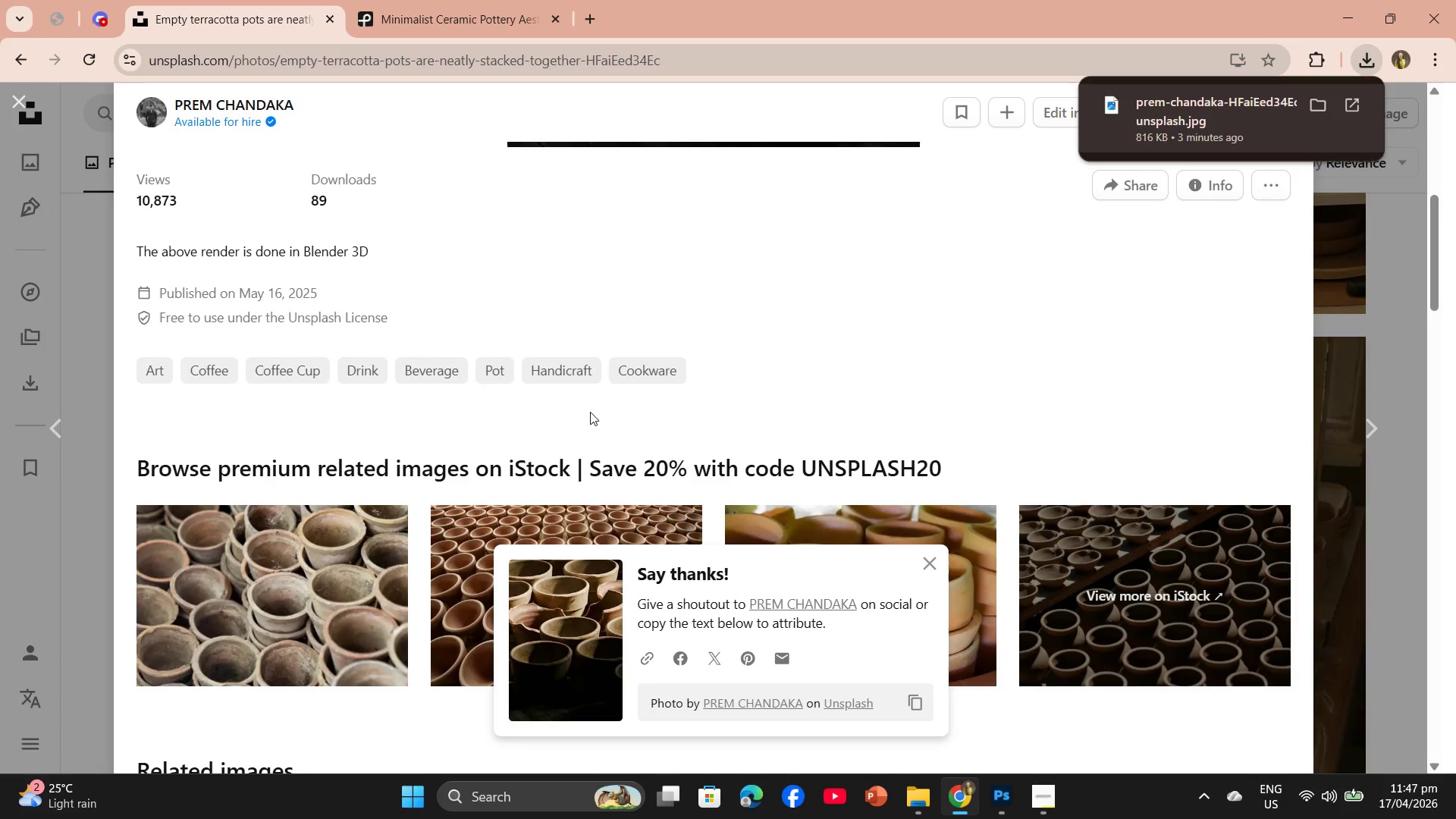 
scroll: coordinate [590, 412], scroll_direction: up, amount: 2.0
 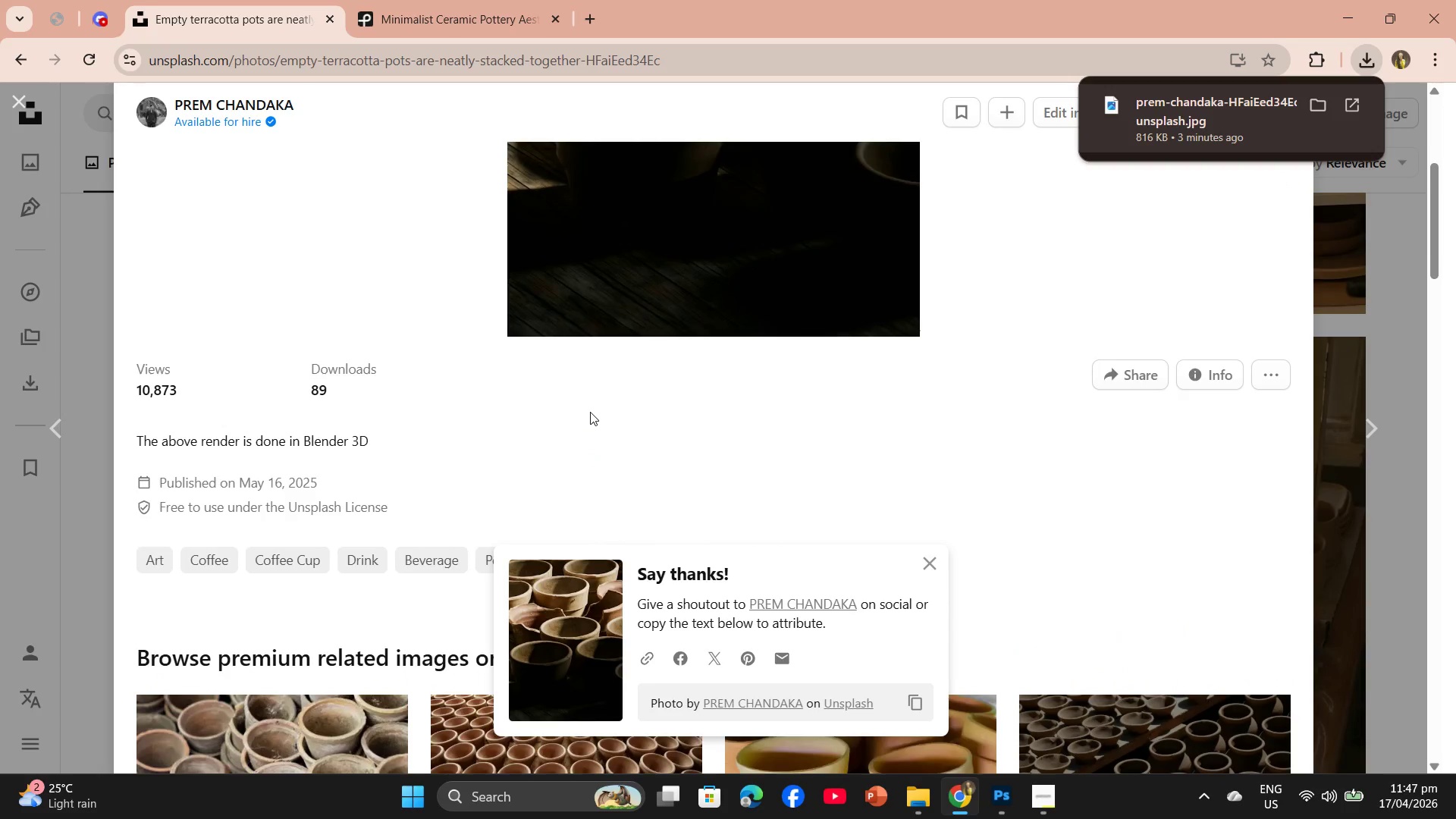 
scroll: coordinate [590, 412], scroll_direction: down, amount: 1.0
 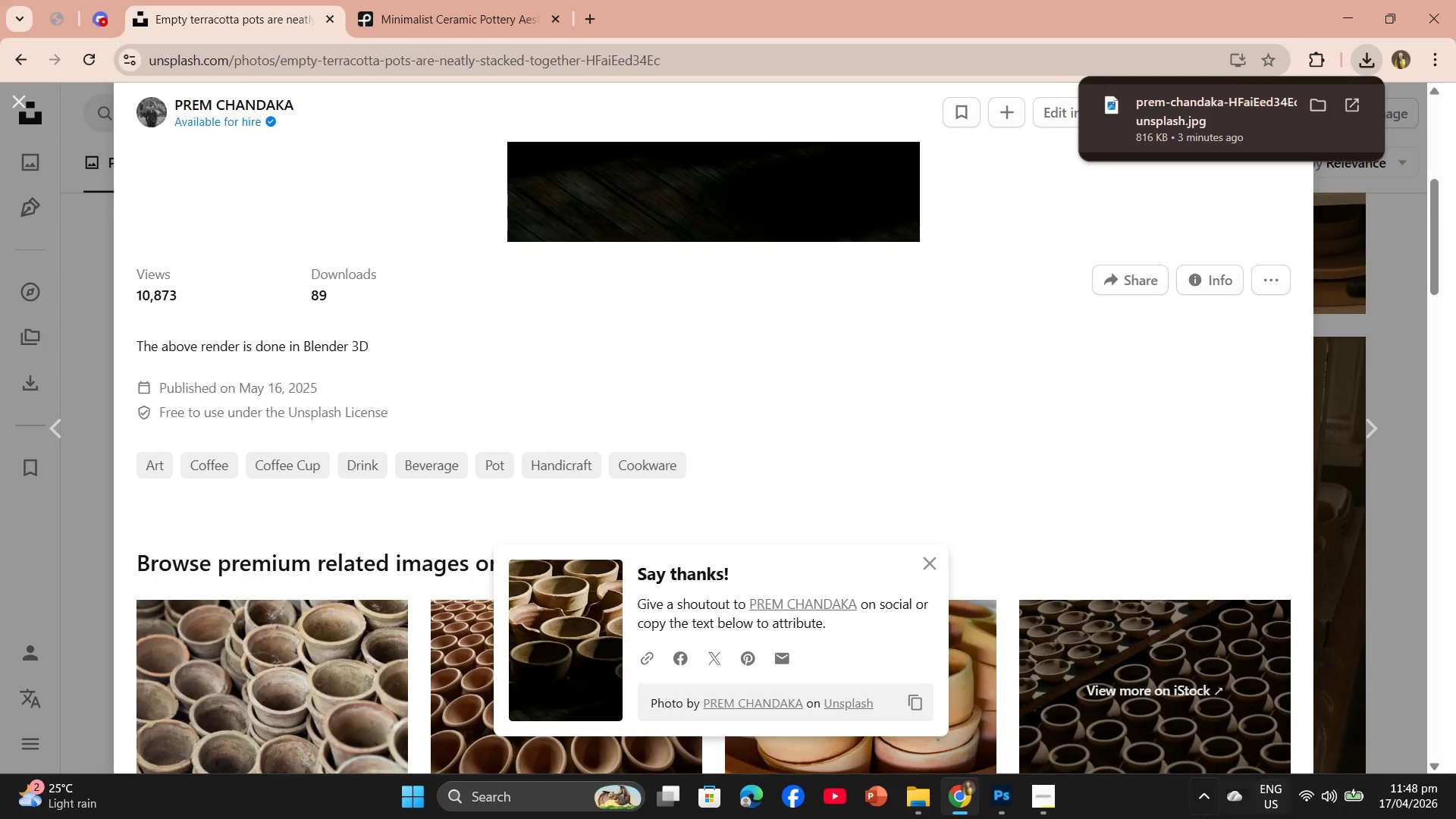 
wait(5.48)
 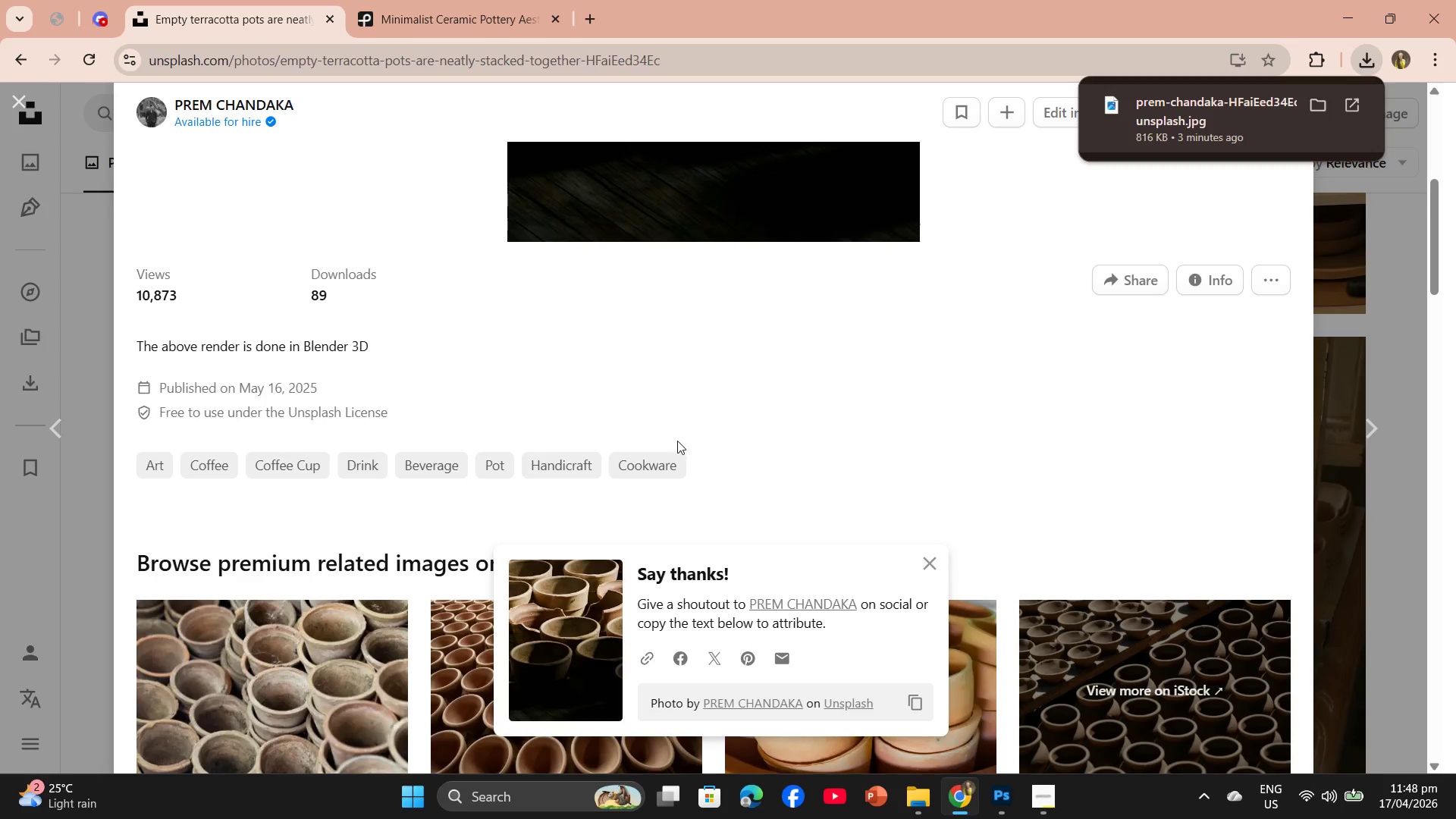 
left_click([1011, 812])
 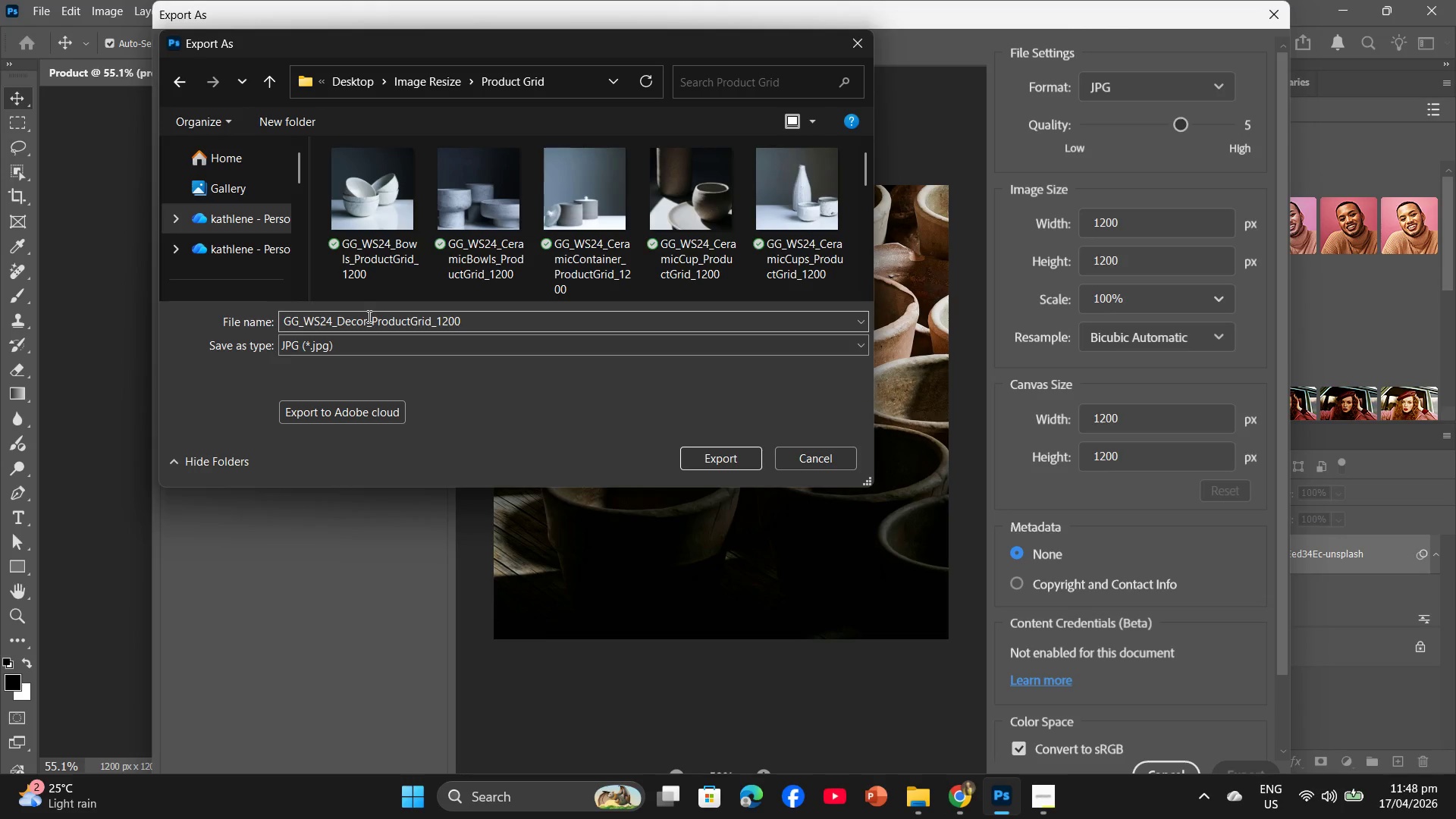 
left_click_drag(start_coordinate=[369, 317], to_coordinate=[352, 318])
 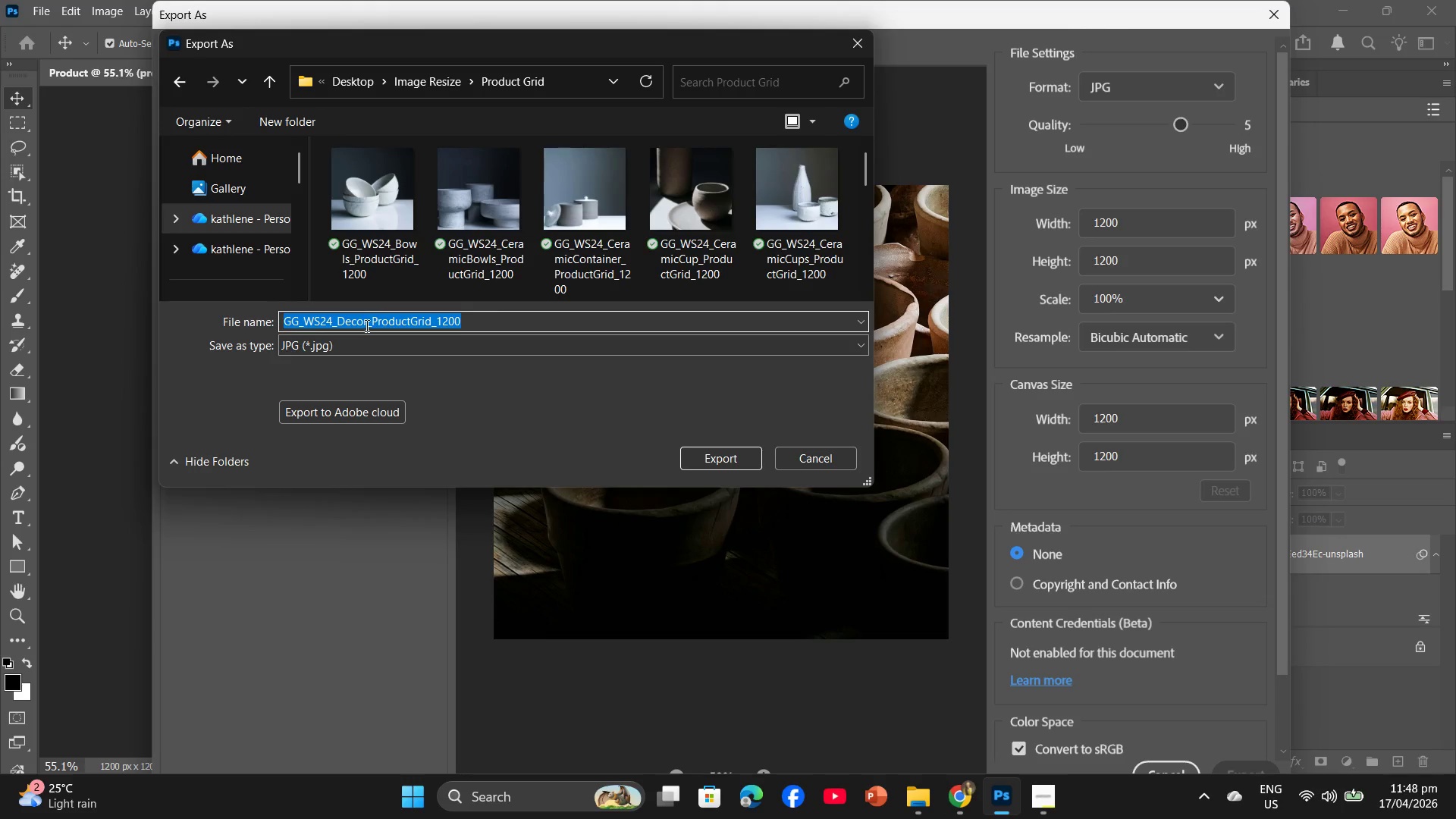 
left_click([366, 325])
 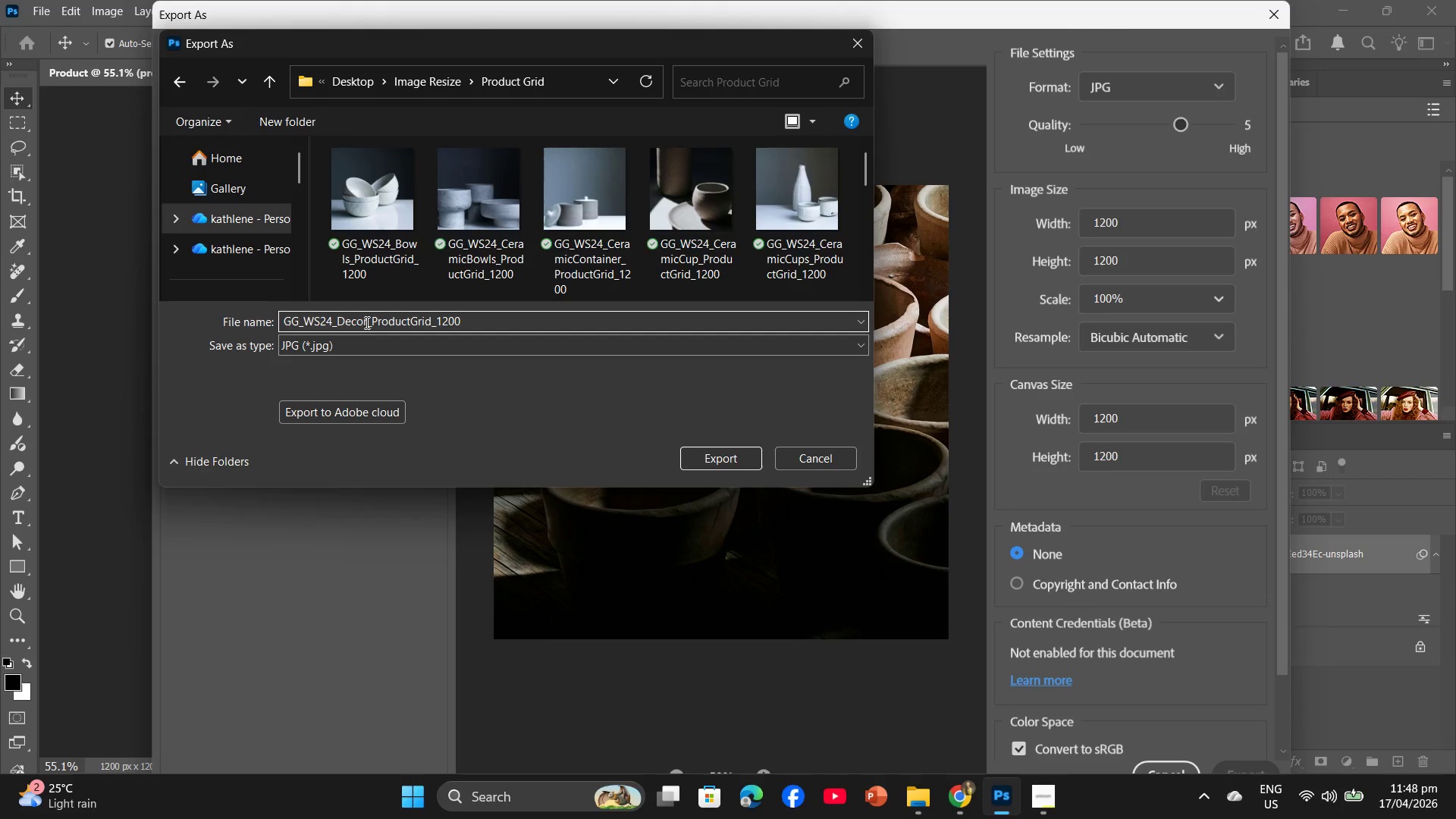 
left_click_drag(start_coordinate=[366, 322], to_coordinate=[336, 315])
 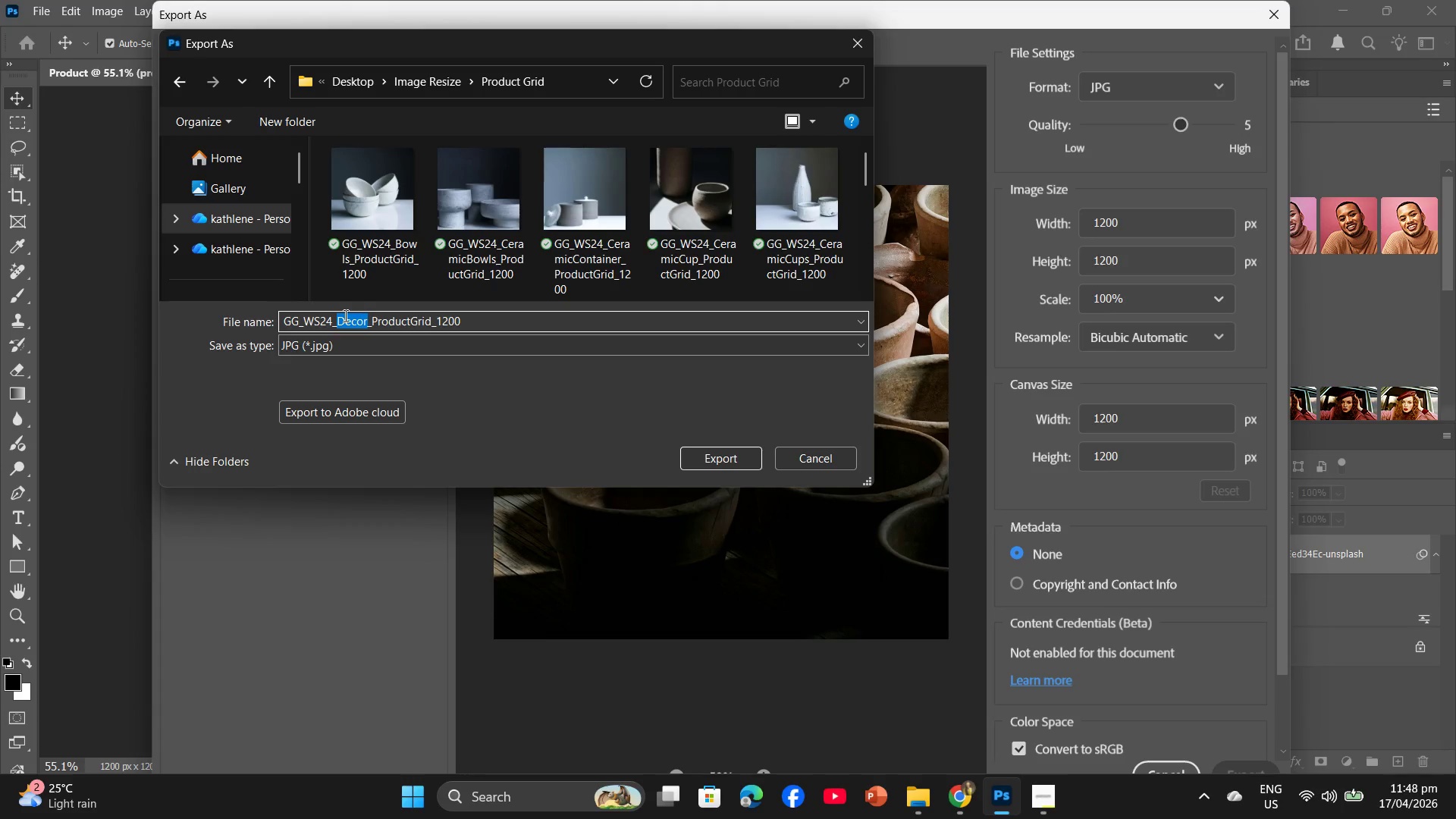 
type(Pots)
 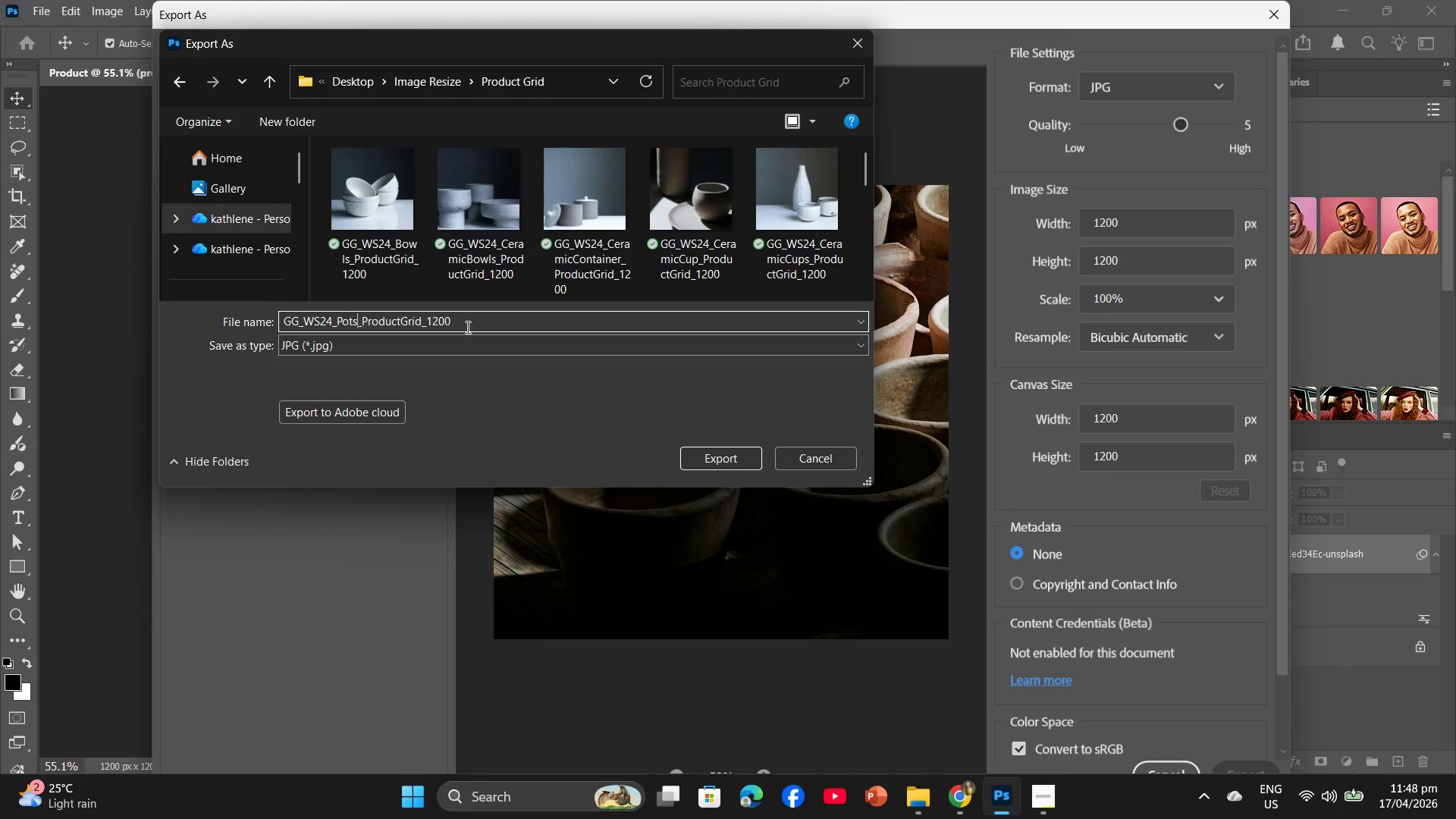 
left_click_drag(start_coordinate=[460, 323], to_coordinate=[265, 319])
 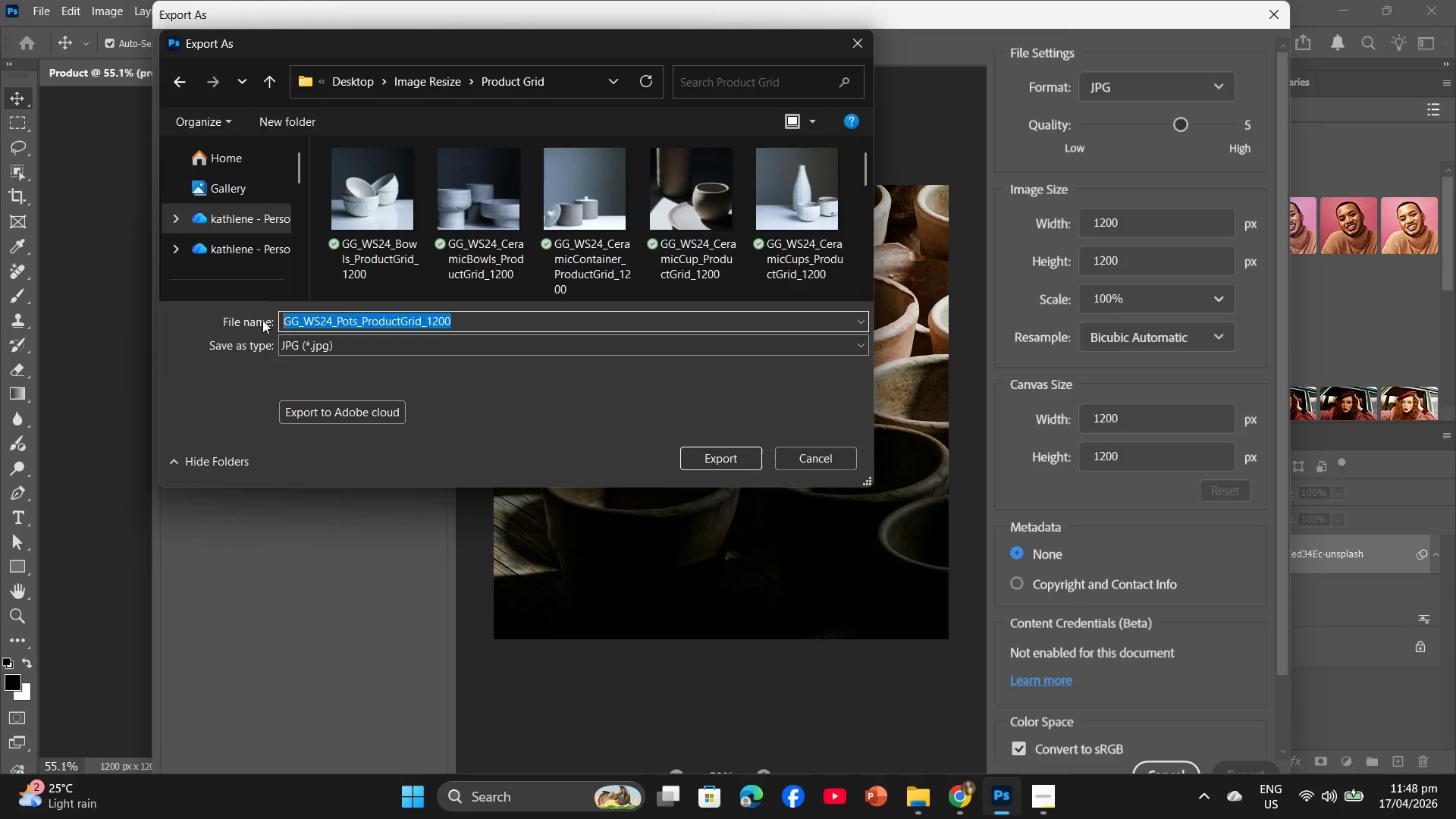 
key(Control+ControlLeft)
 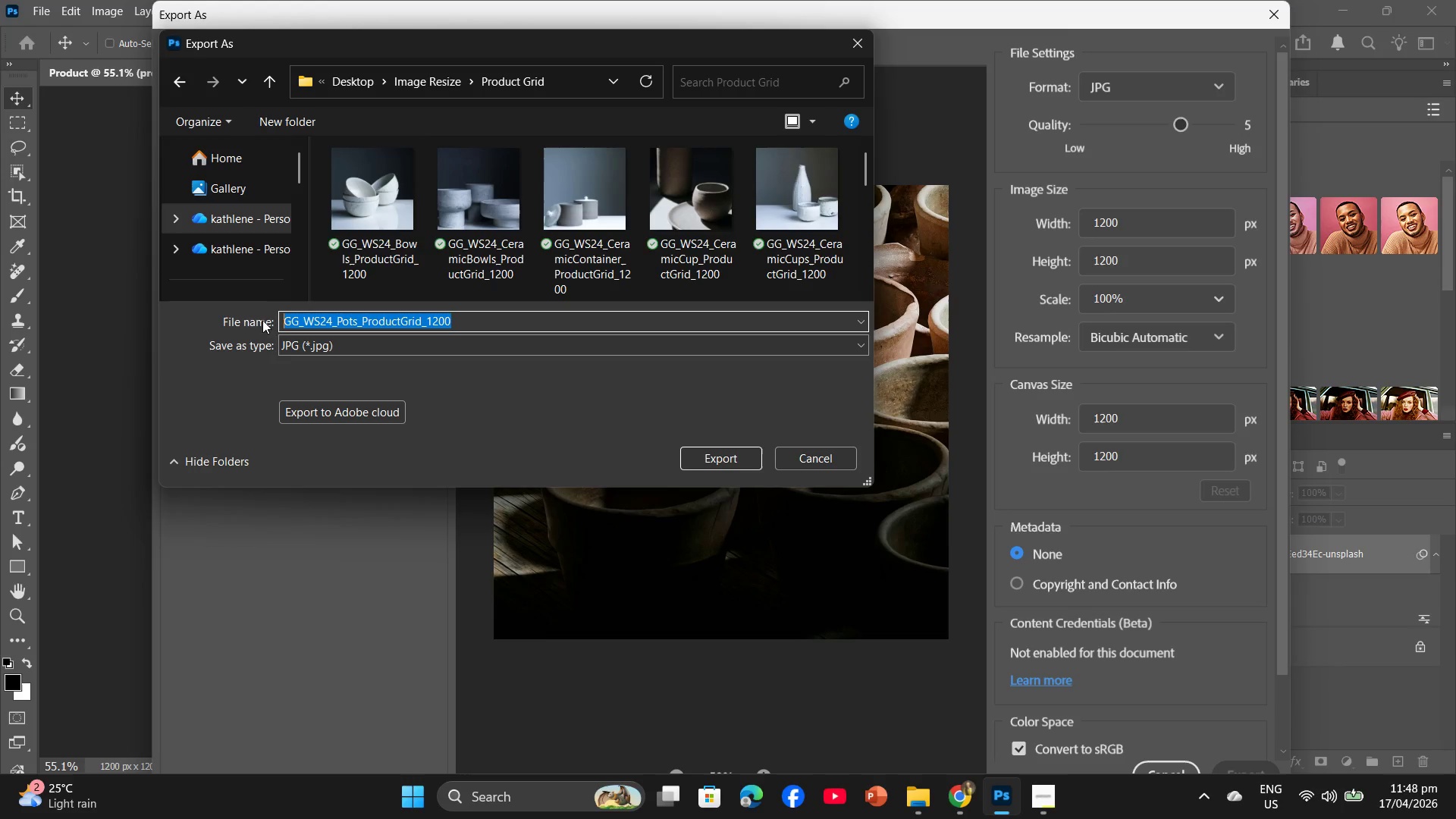 
key(Control+C)
 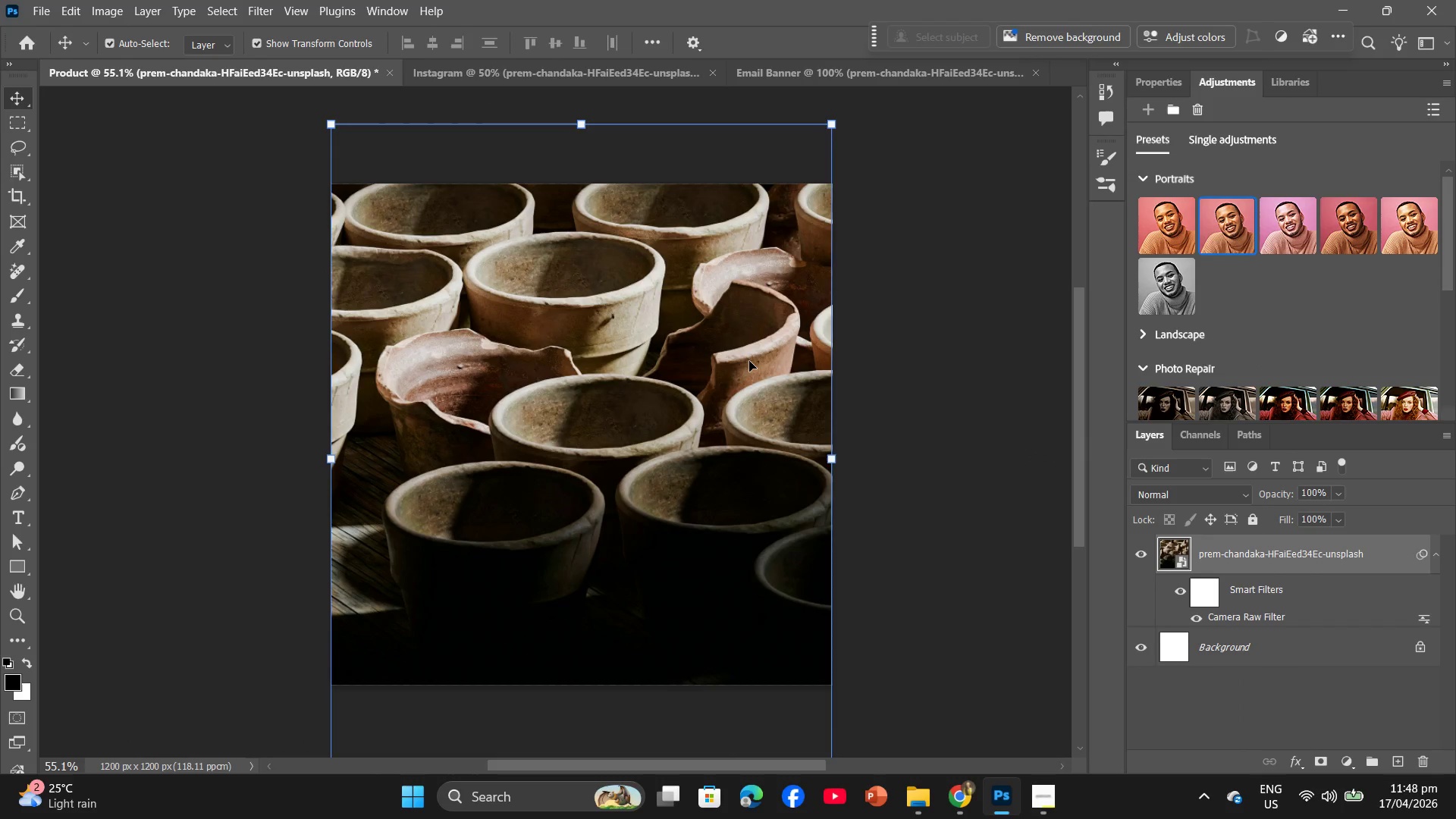 
wait(5.55)
 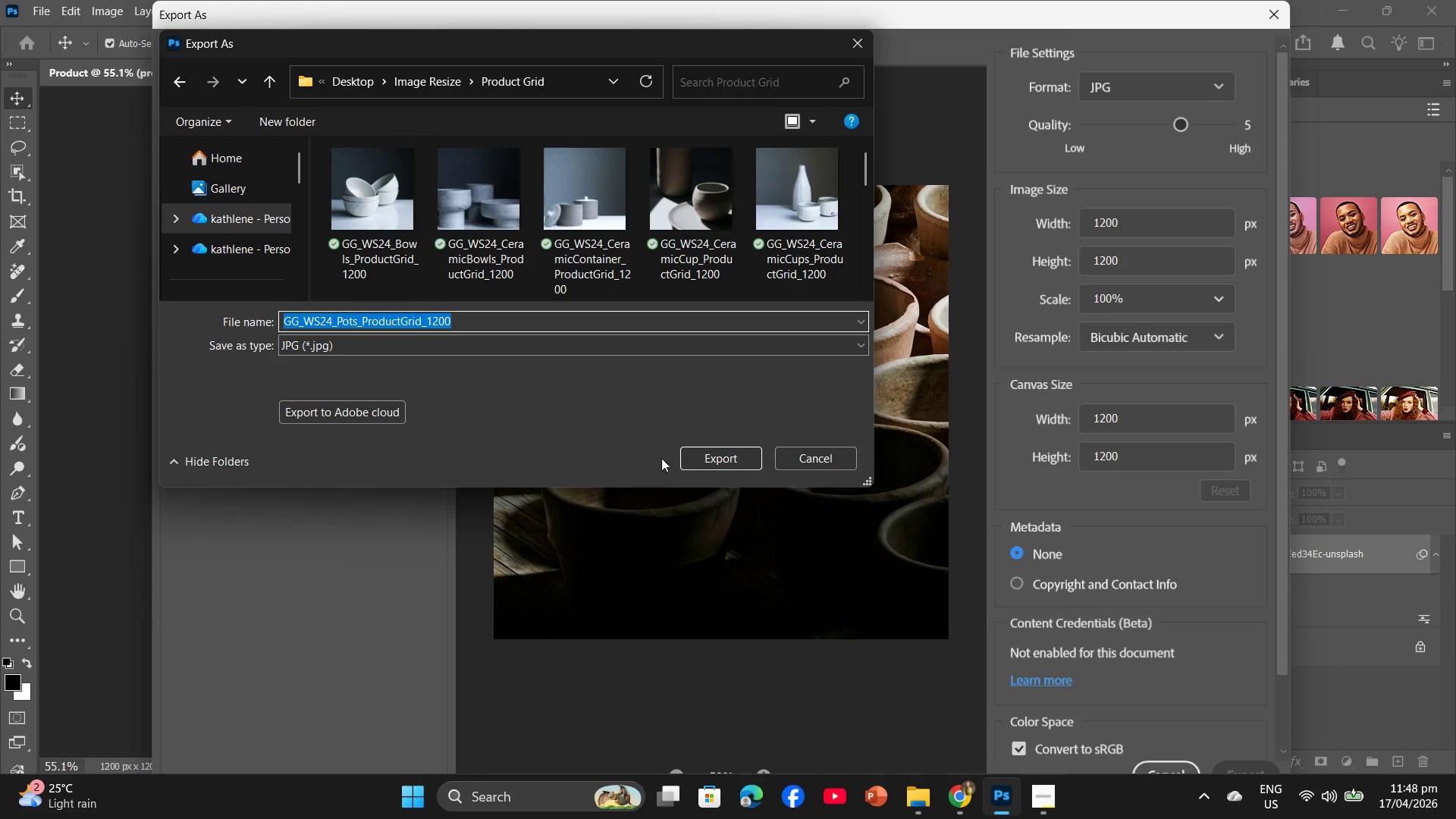 
left_click([472, 63])
 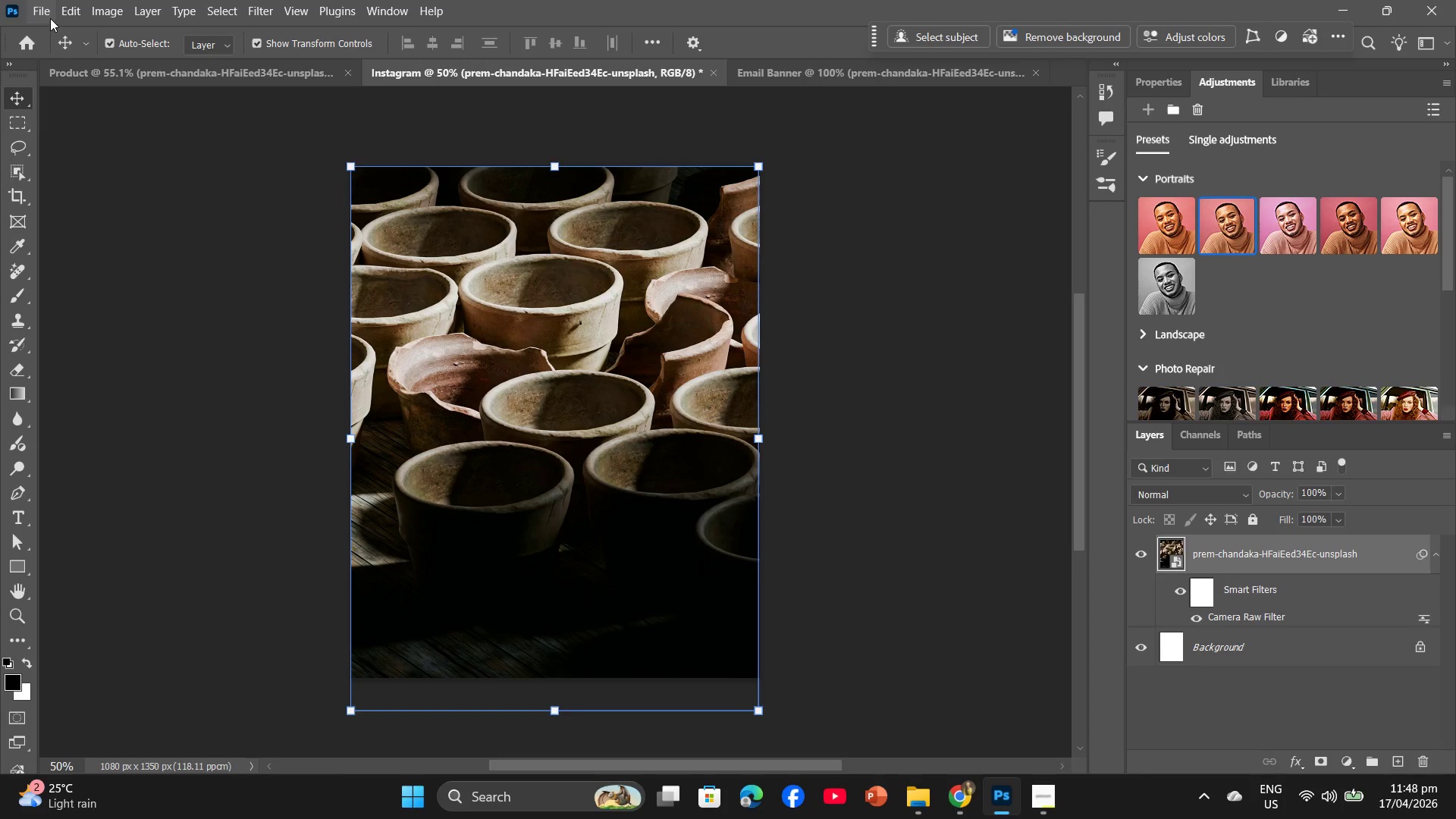 
left_click([49, 14])
 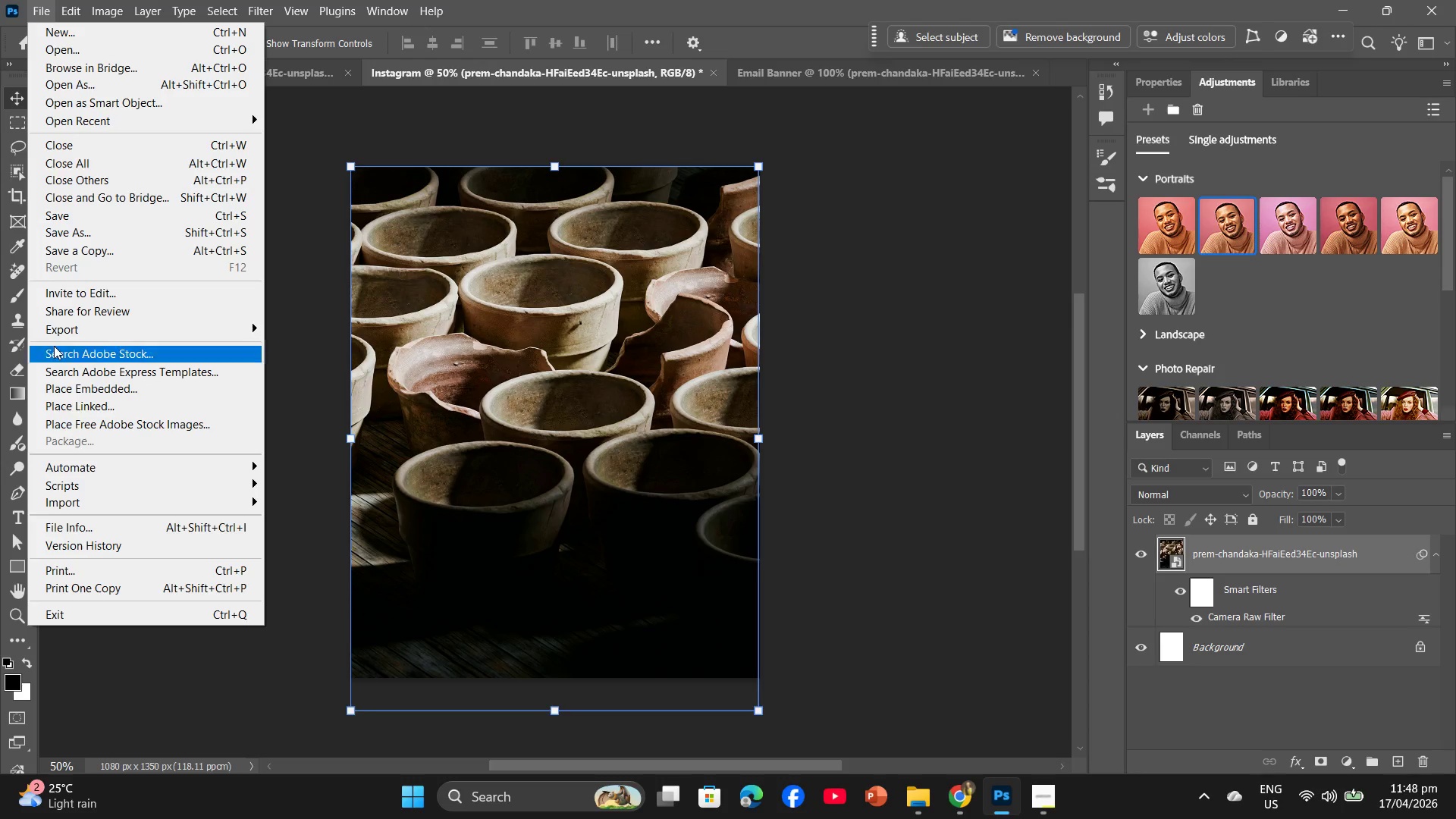 
left_click([66, 327])
 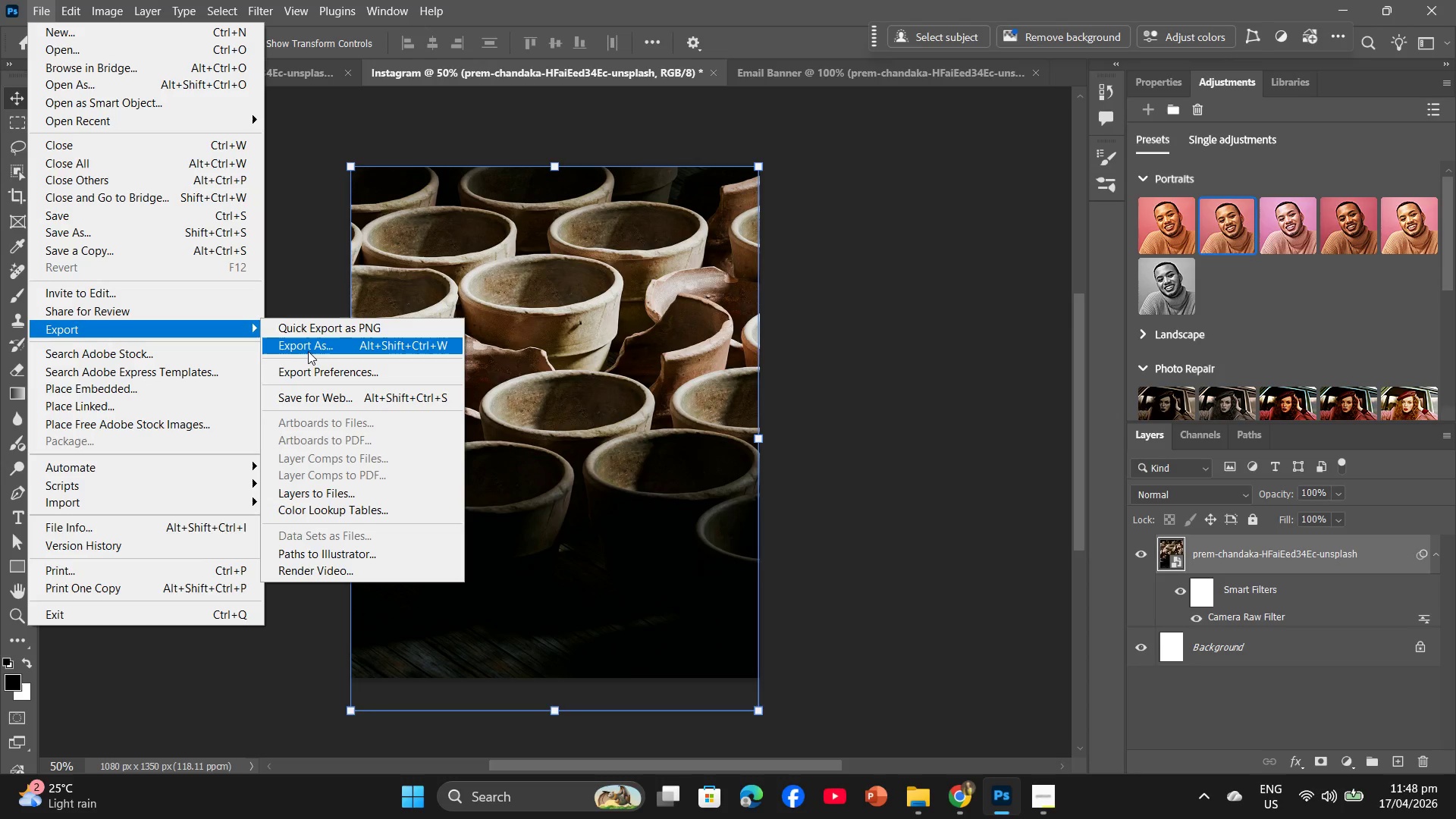 
left_click([312, 351])
 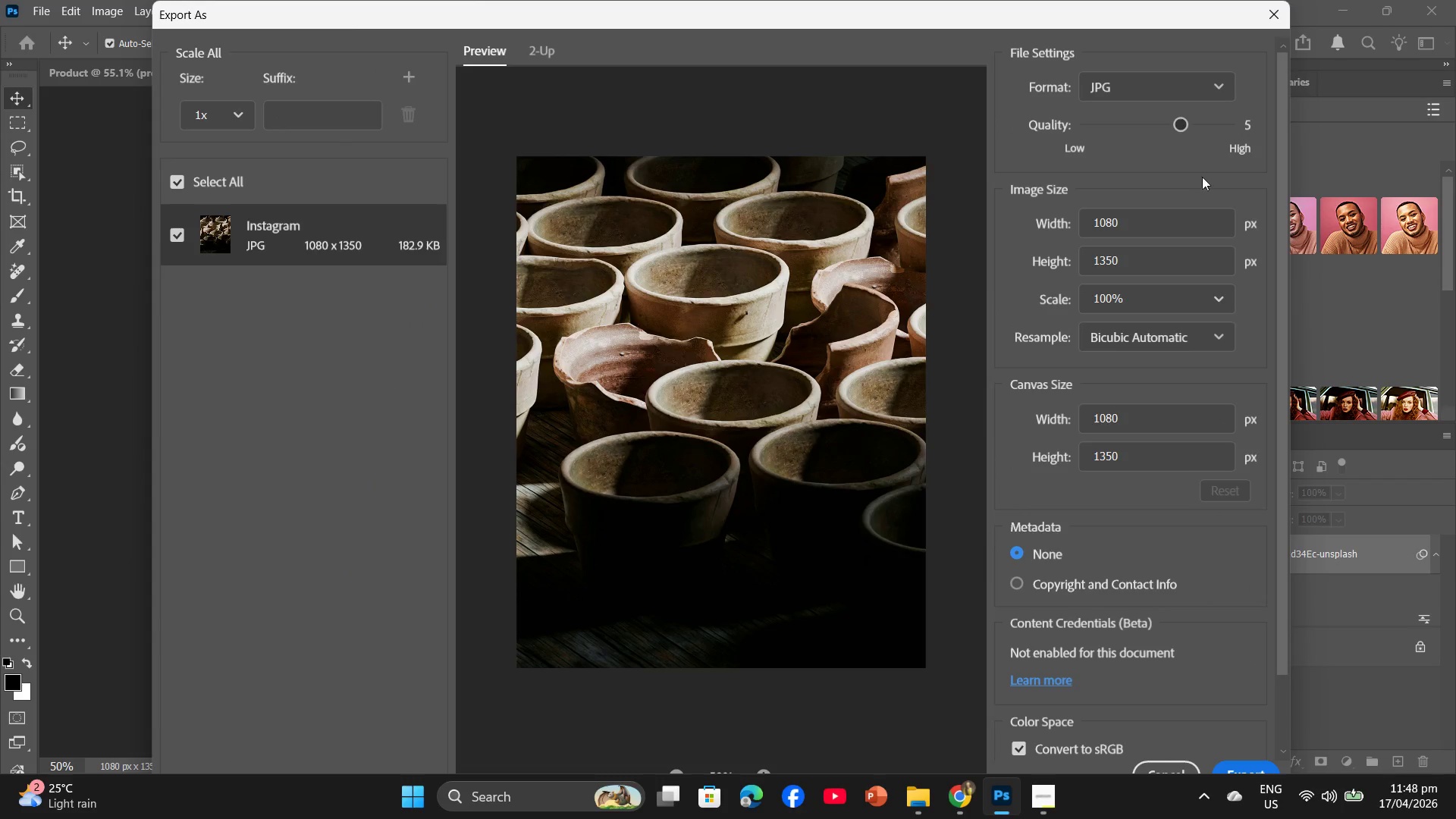 
left_click_drag(start_coordinate=[1185, 130], to_coordinate=[1201, 129])
 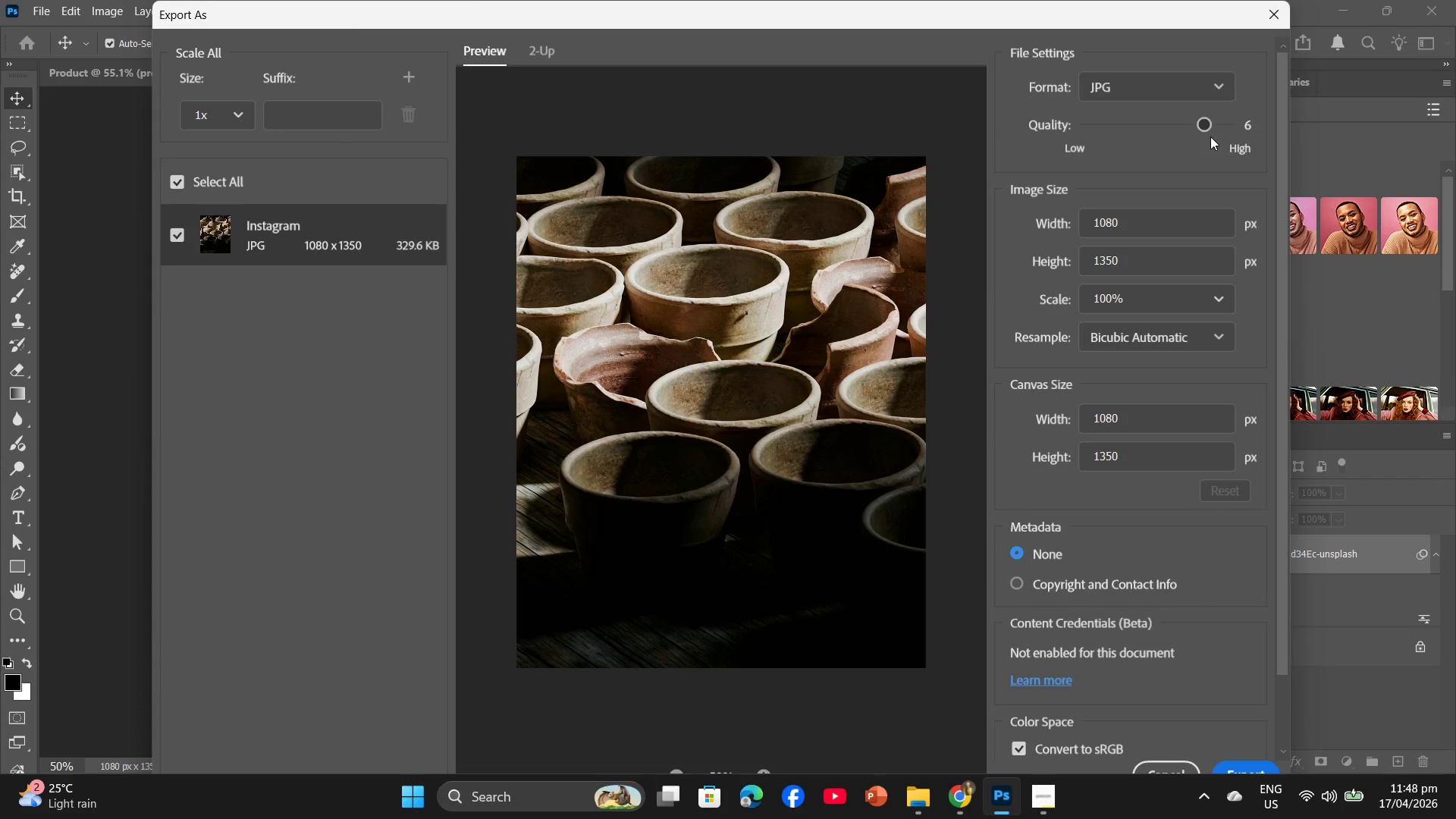 
left_click_drag(start_coordinate=[1200, 126], to_coordinate=[1188, 126])
 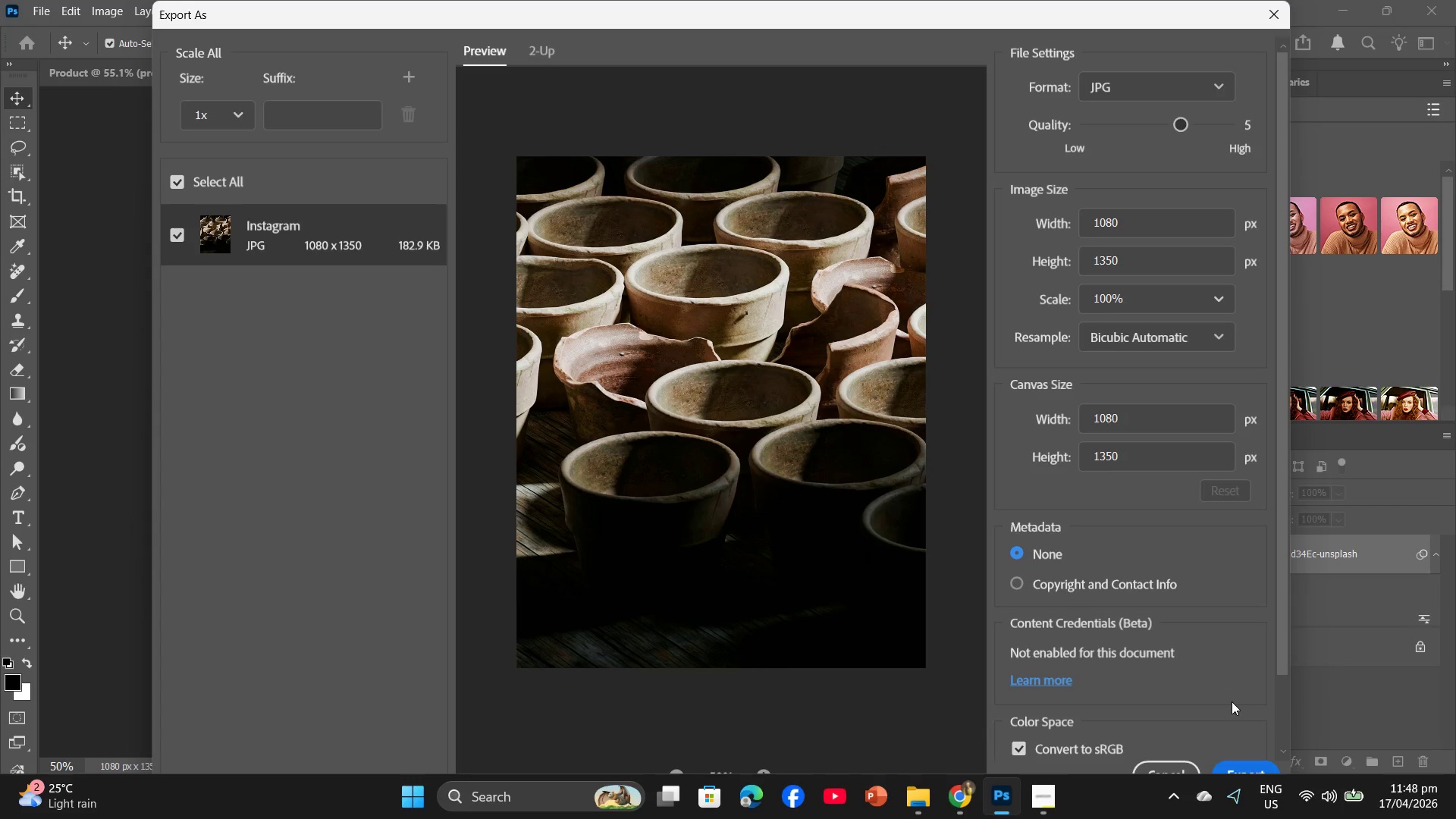 
left_click([1236, 771])
 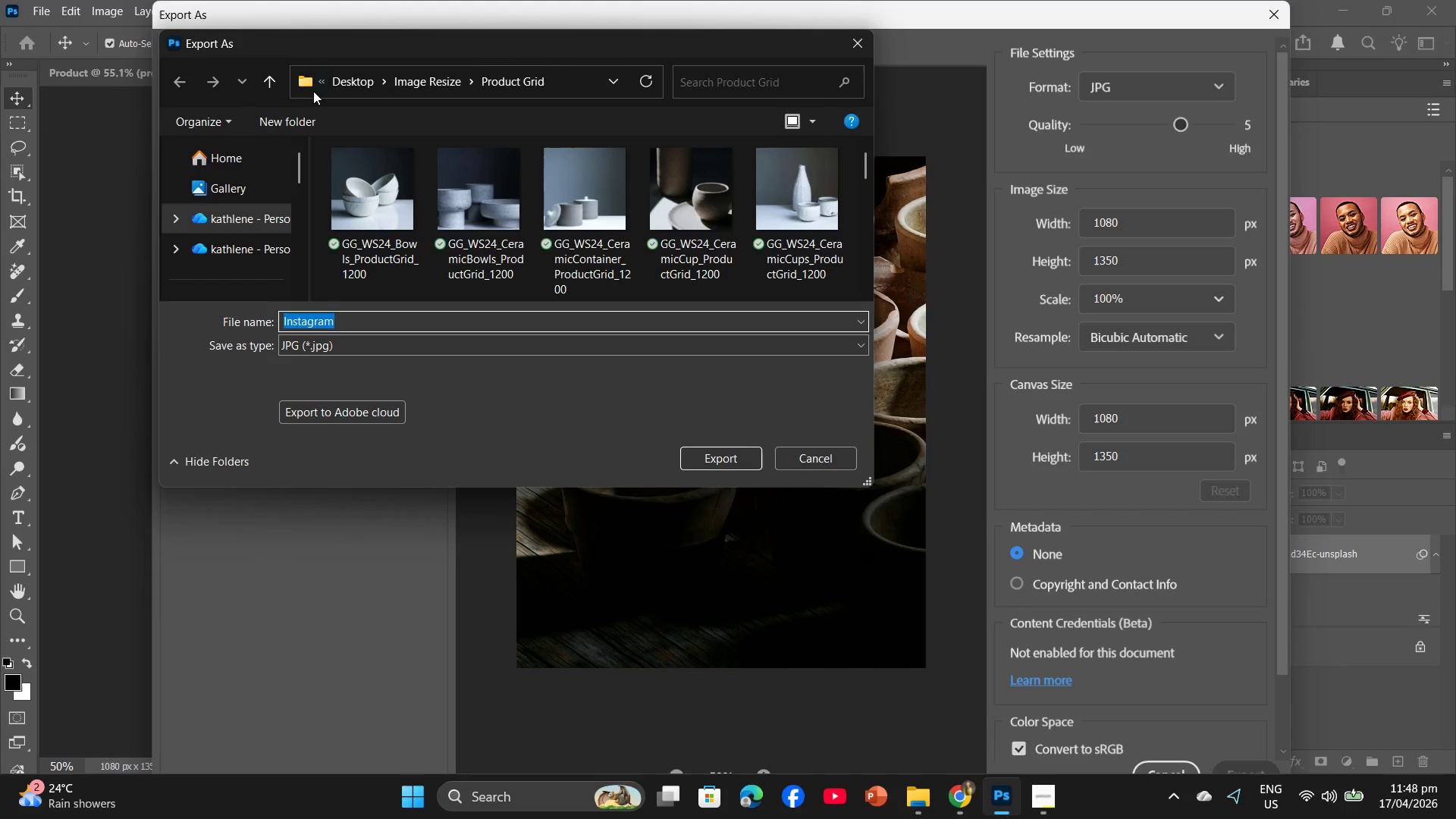 
left_click([407, 86])
 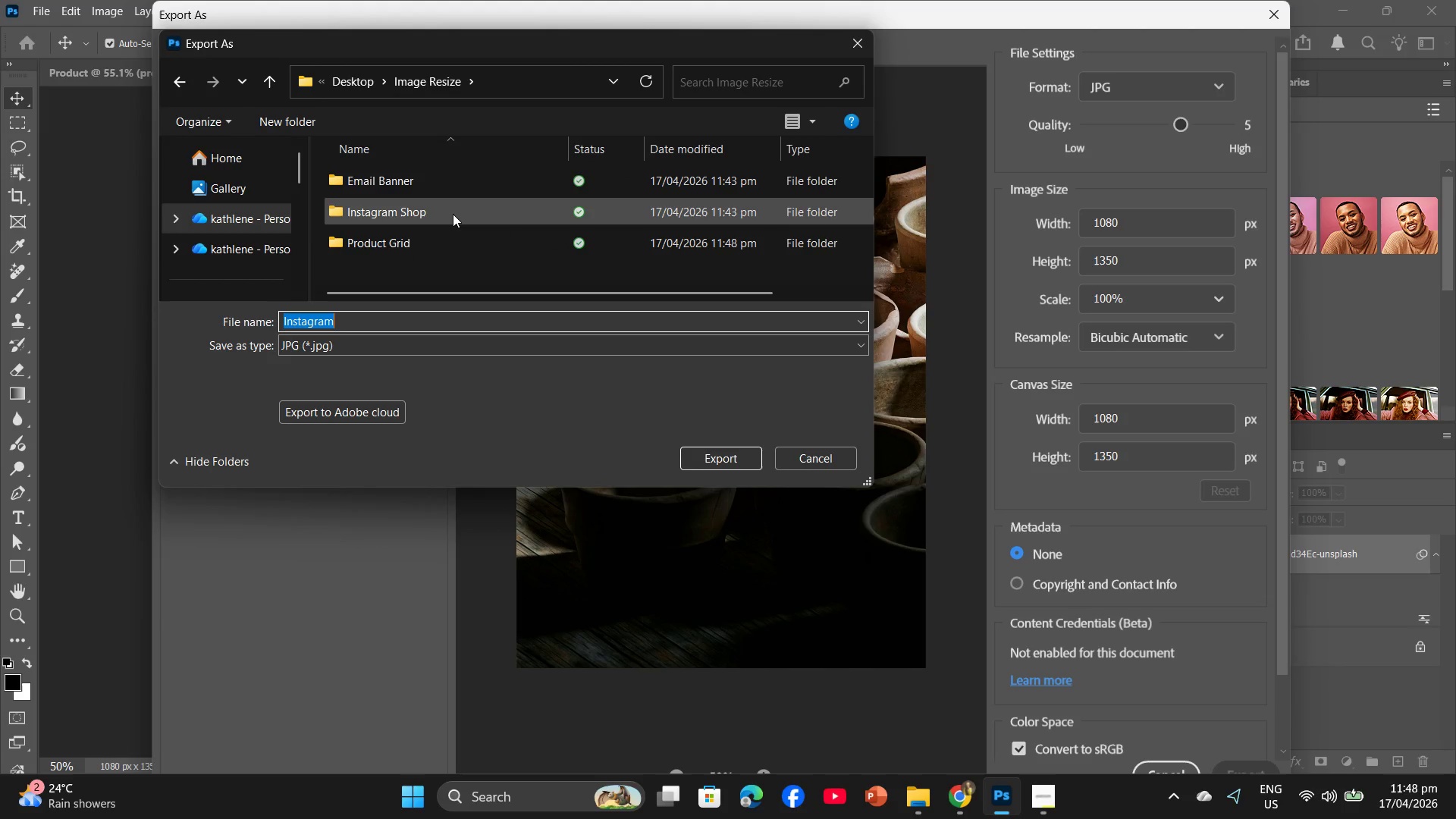 
double_click([453, 214])
 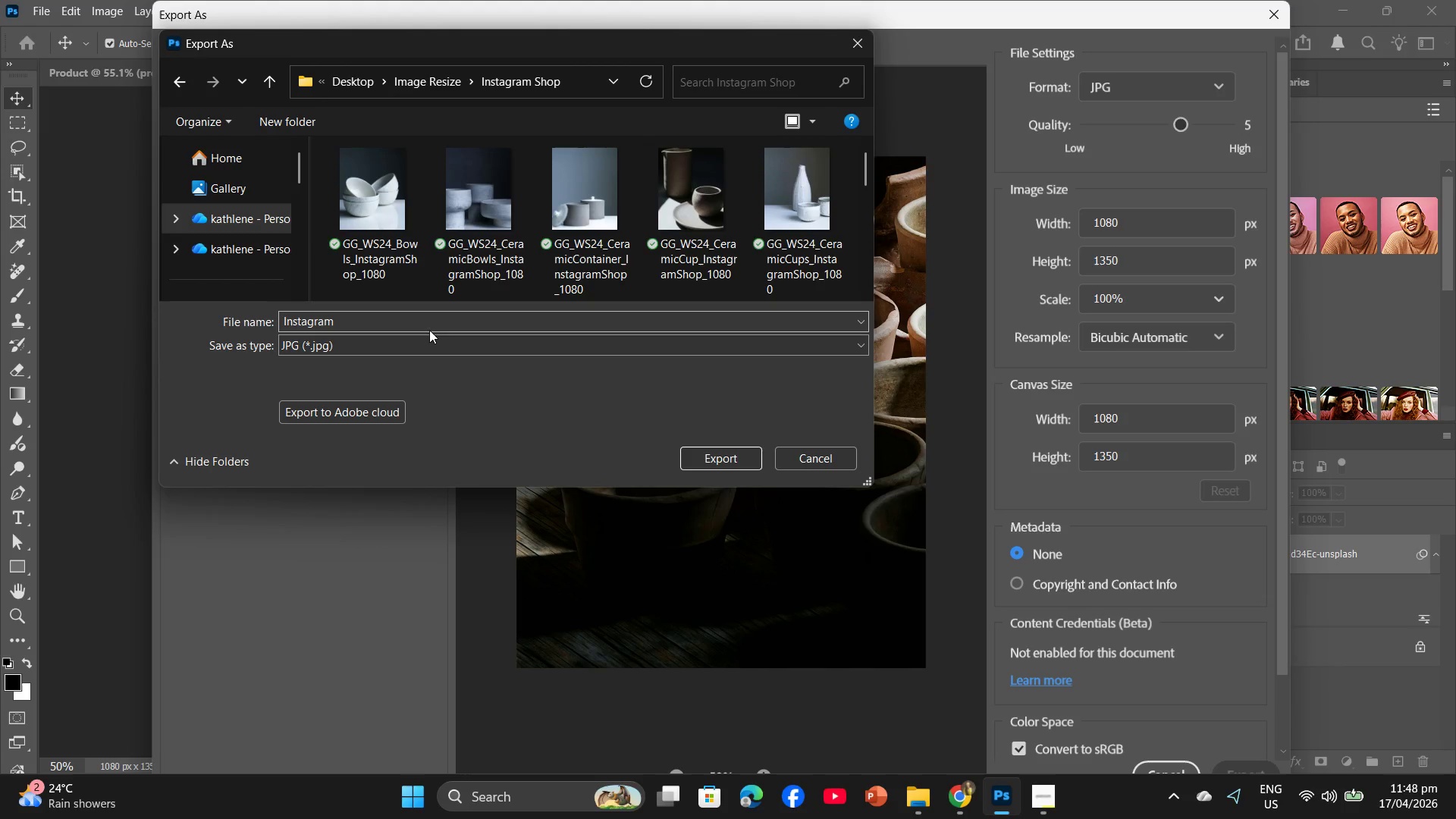 
left_click([428, 322])
 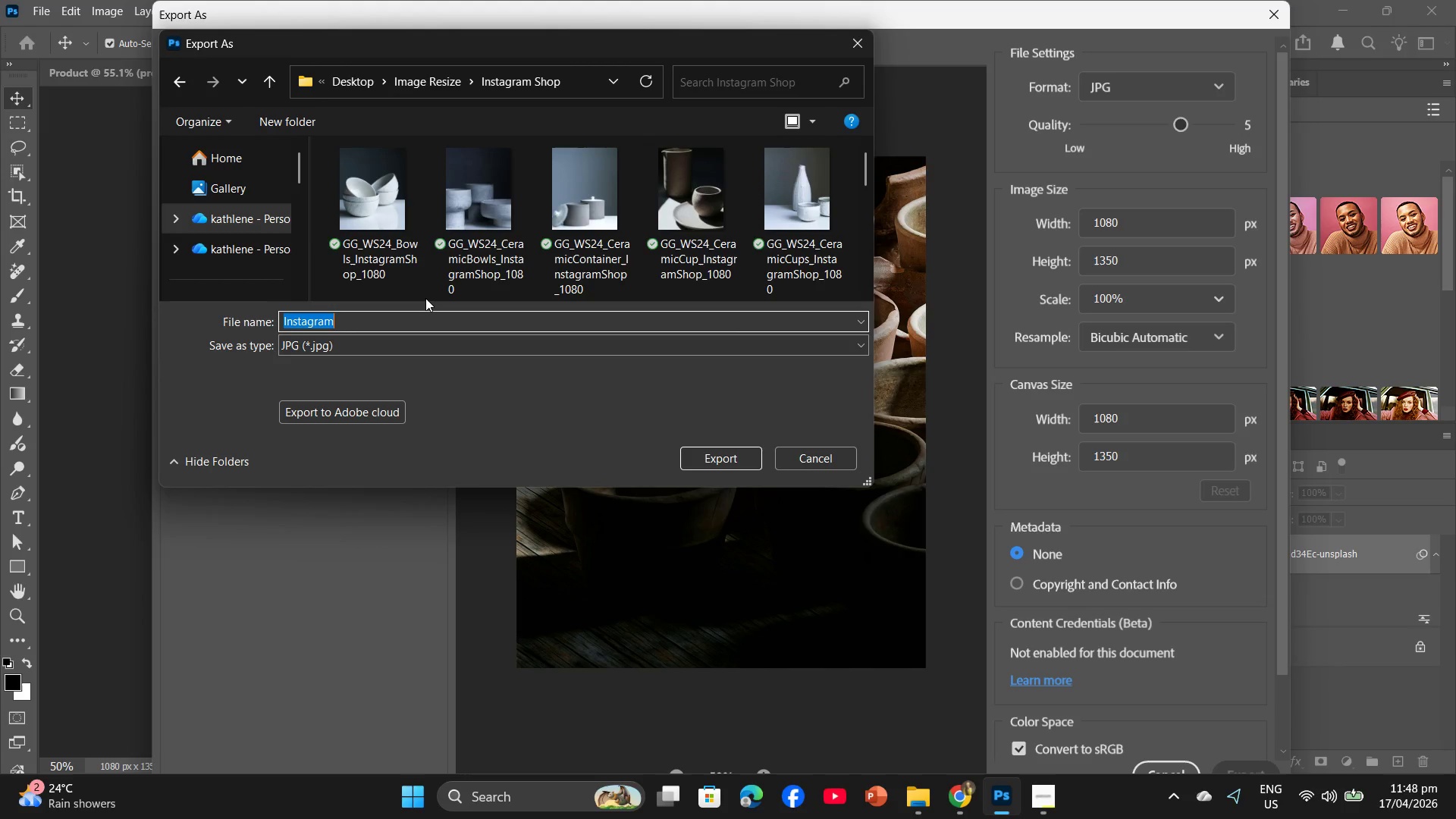 
key(Control+V)
 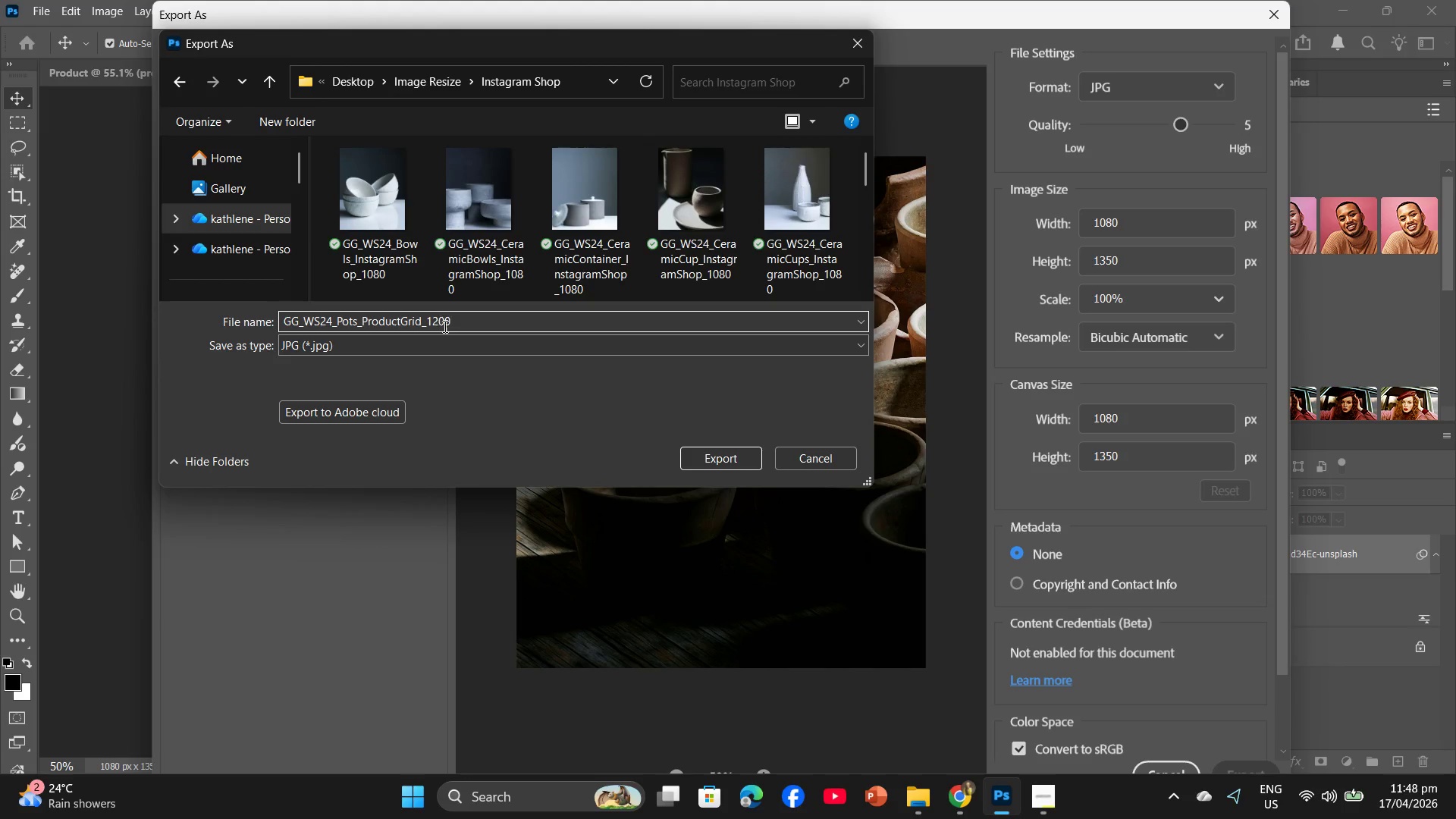 
left_click_drag(start_coordinate=[453, 325], to_coordinate=[433, 321])
 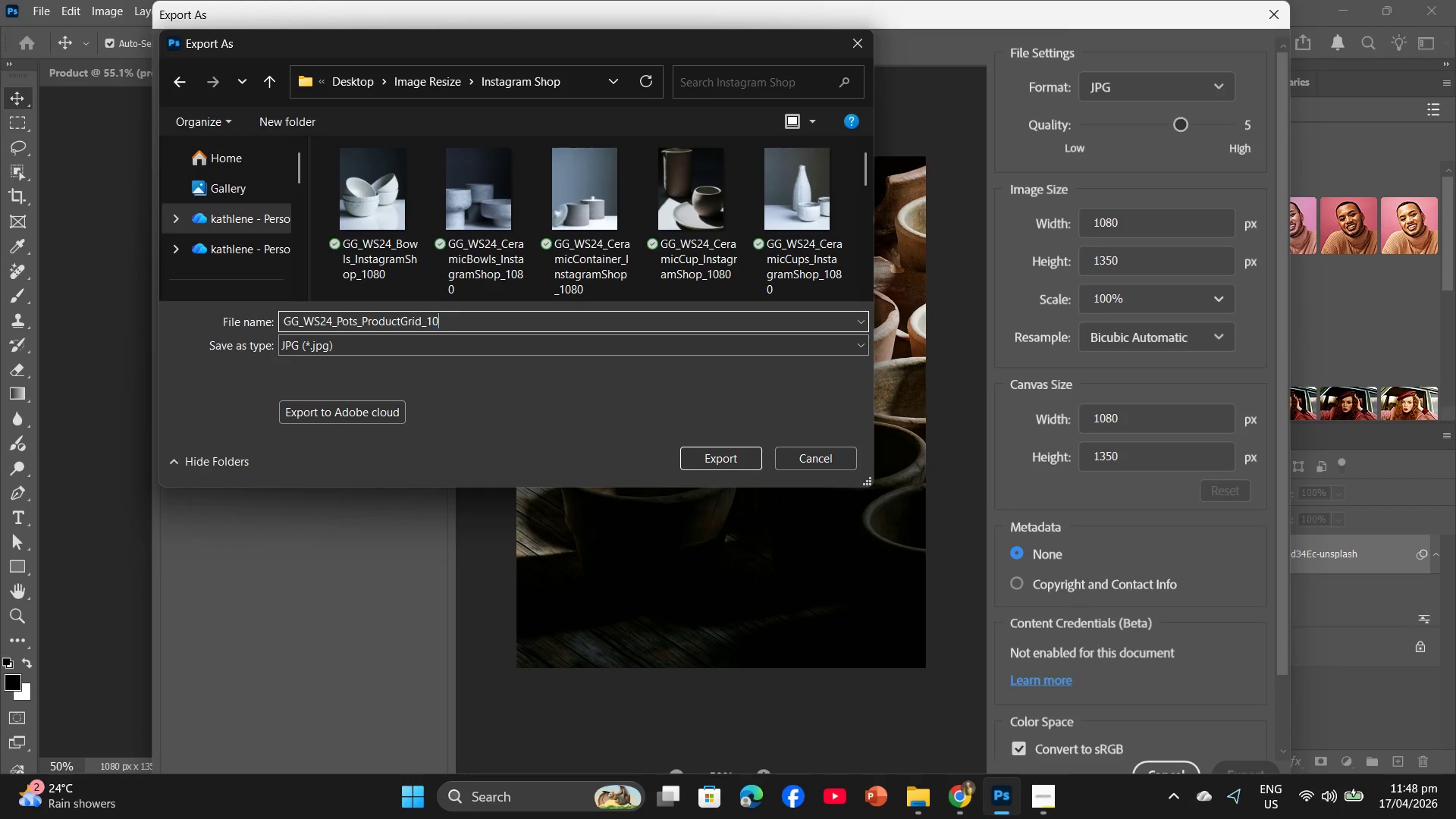 
type(080)
 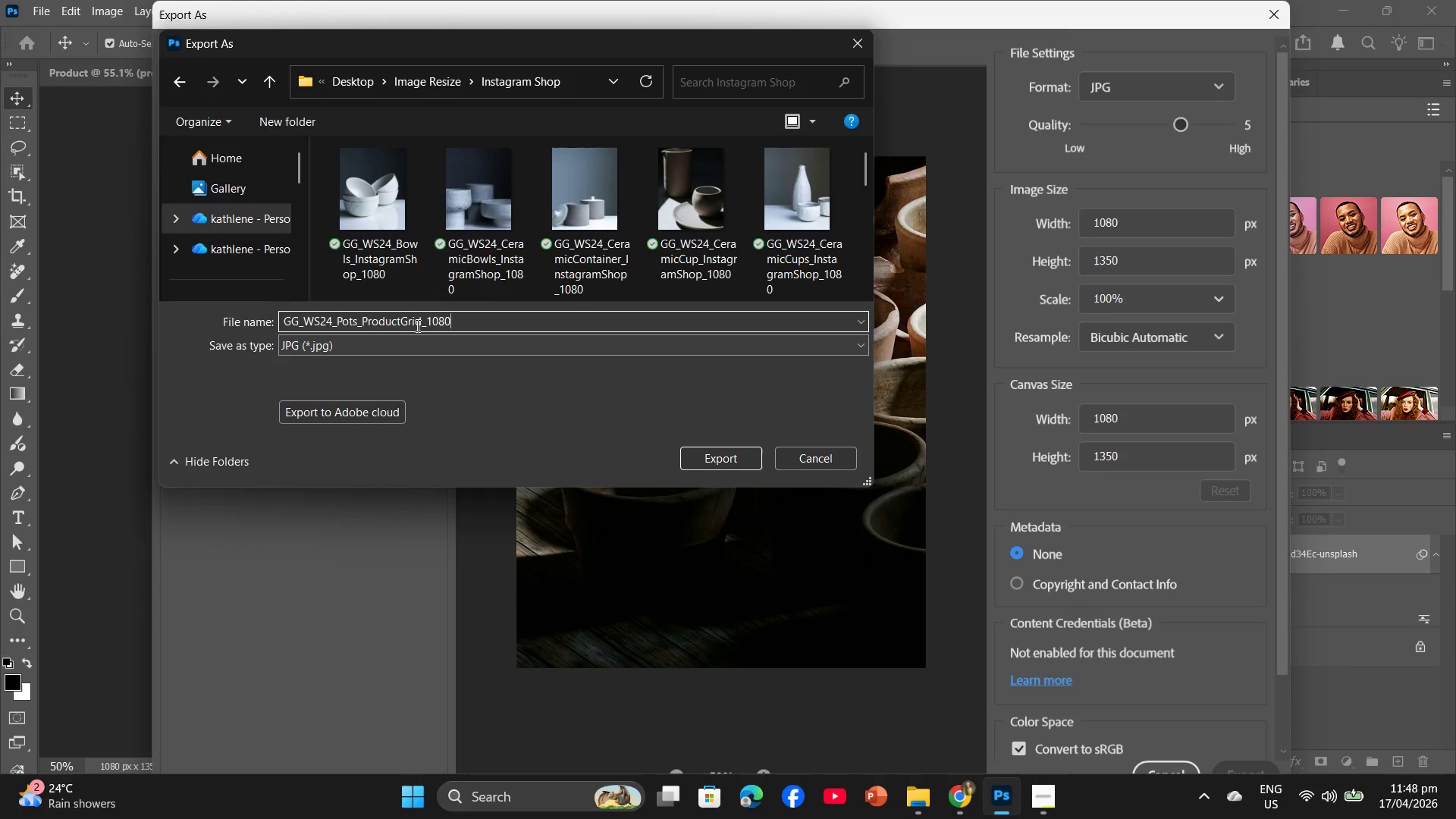 
left_click_drag(start_coordinate=[422, 323], to_coordinate=[362, 322])
 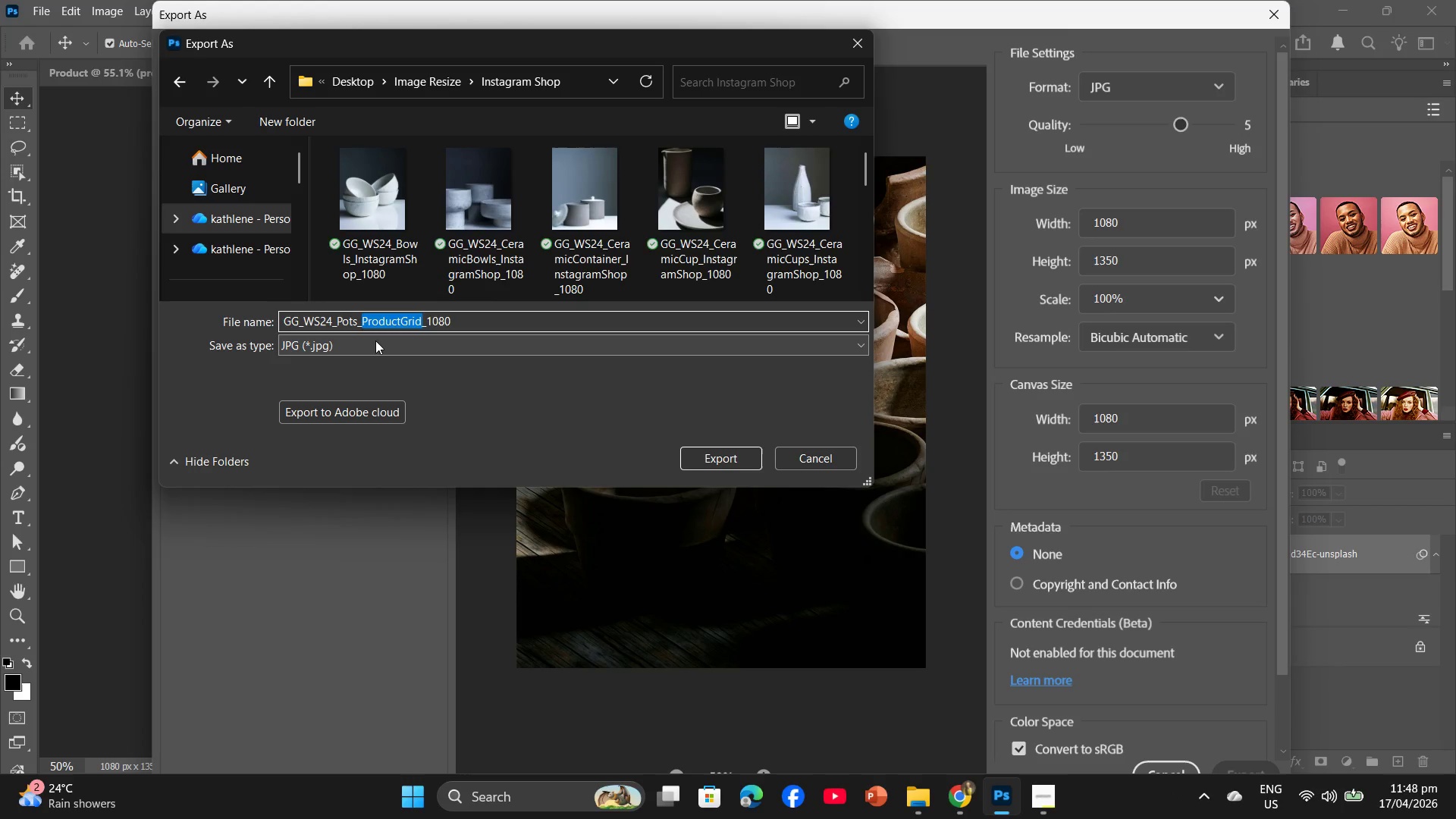 
type(InstagramShop)
 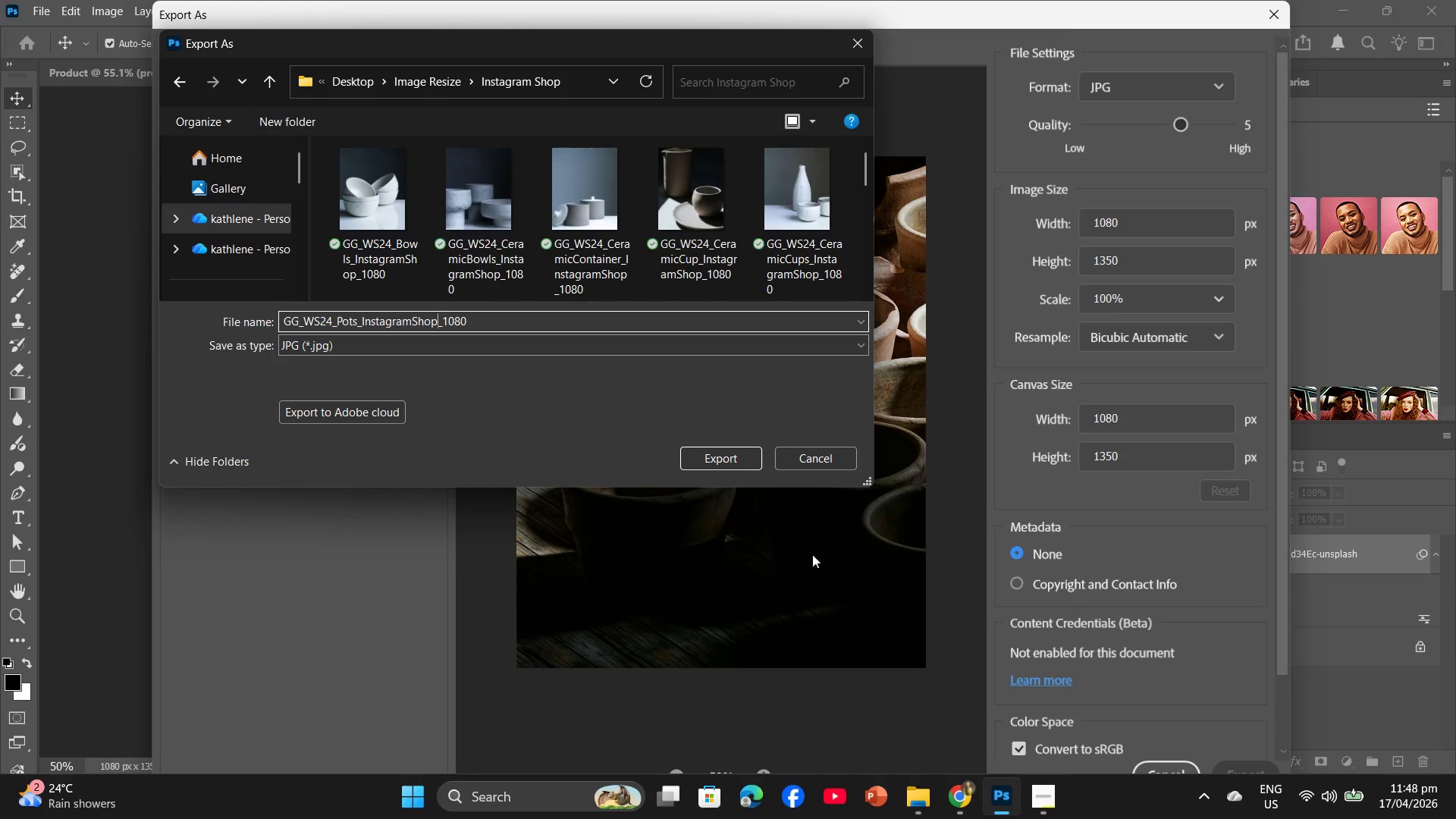 
wait(5.72)
 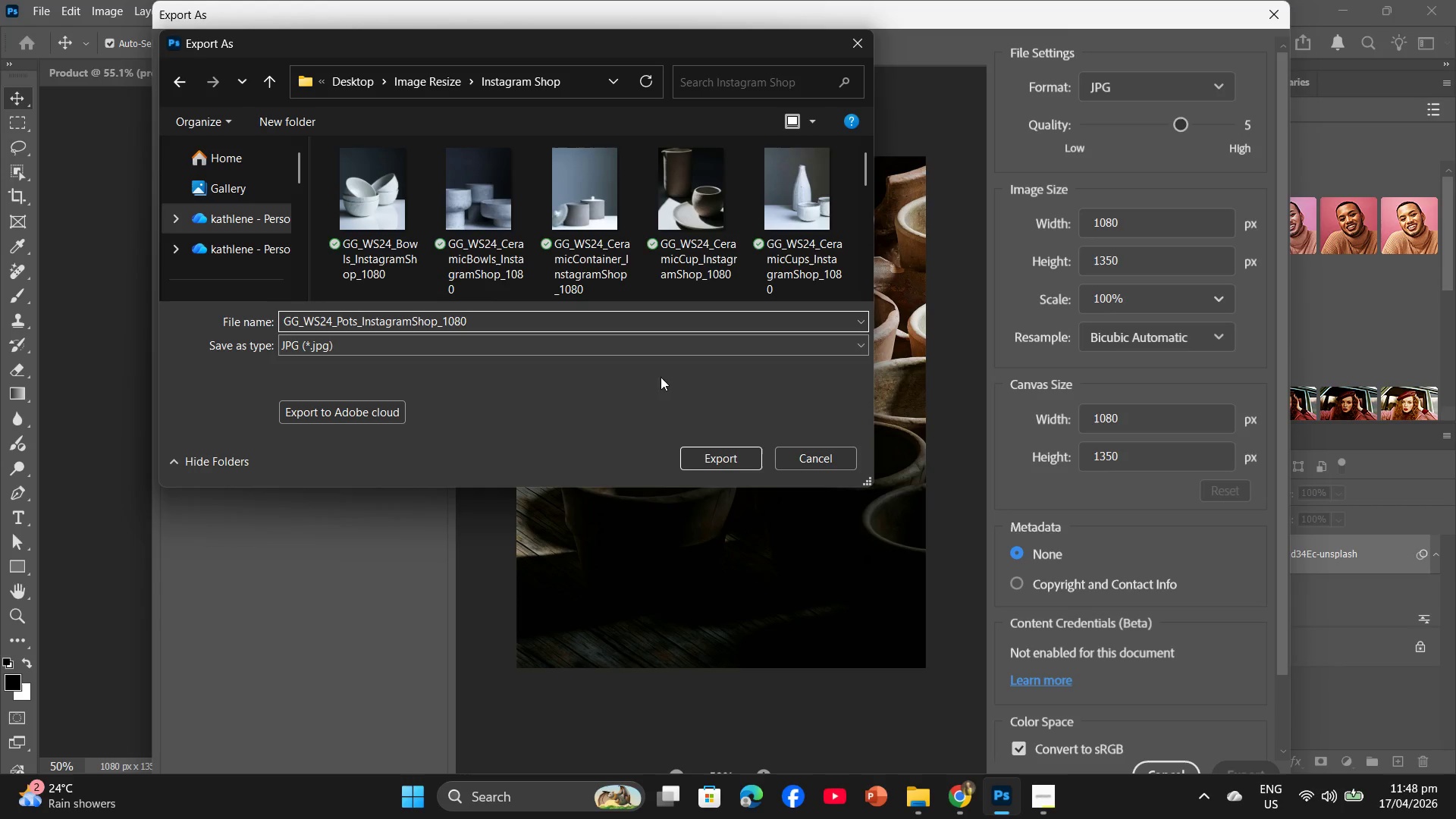 
left_click([723, 461])
 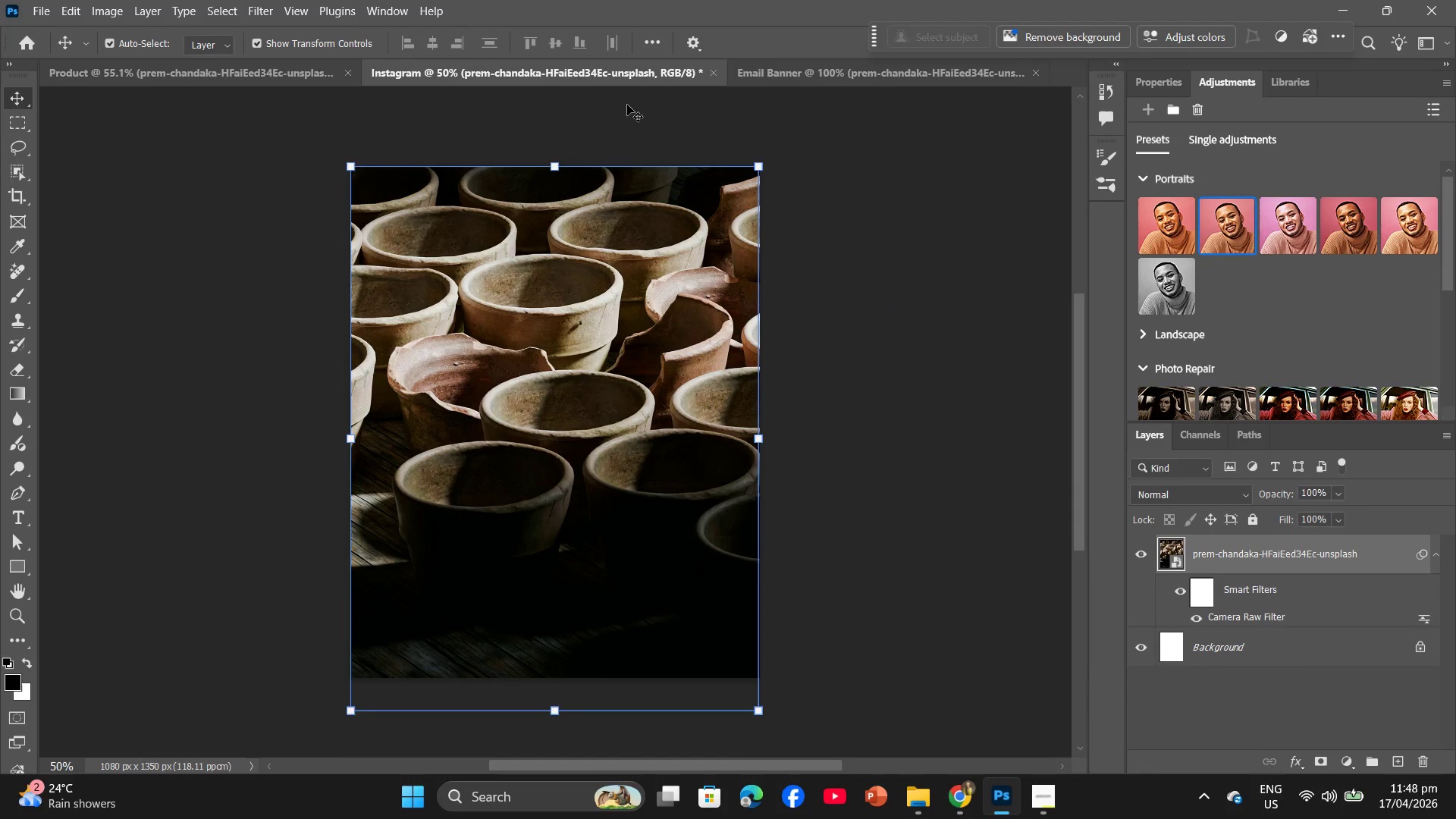 
left_click([778, 83])
 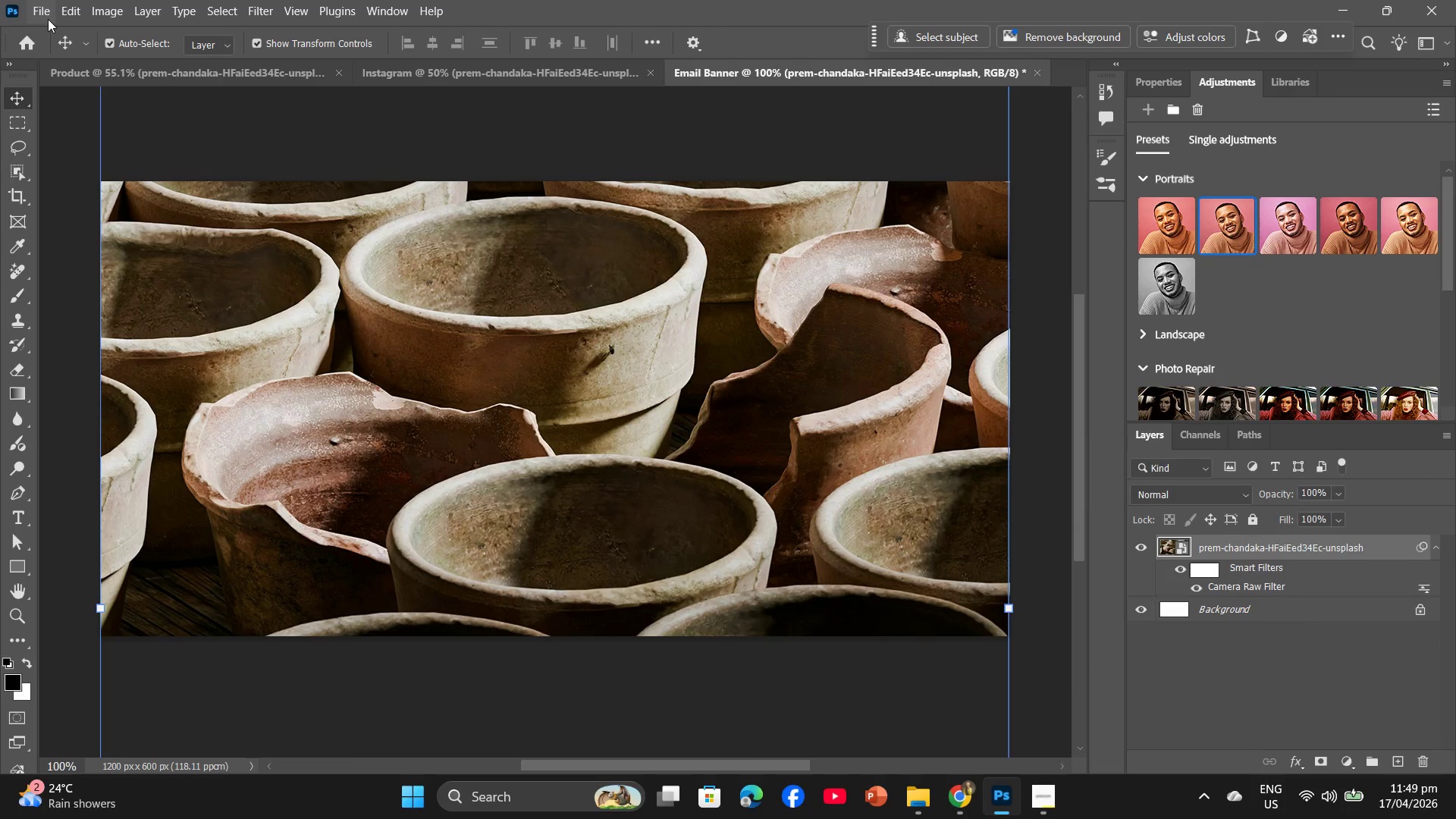 
left_click([48, 18])
 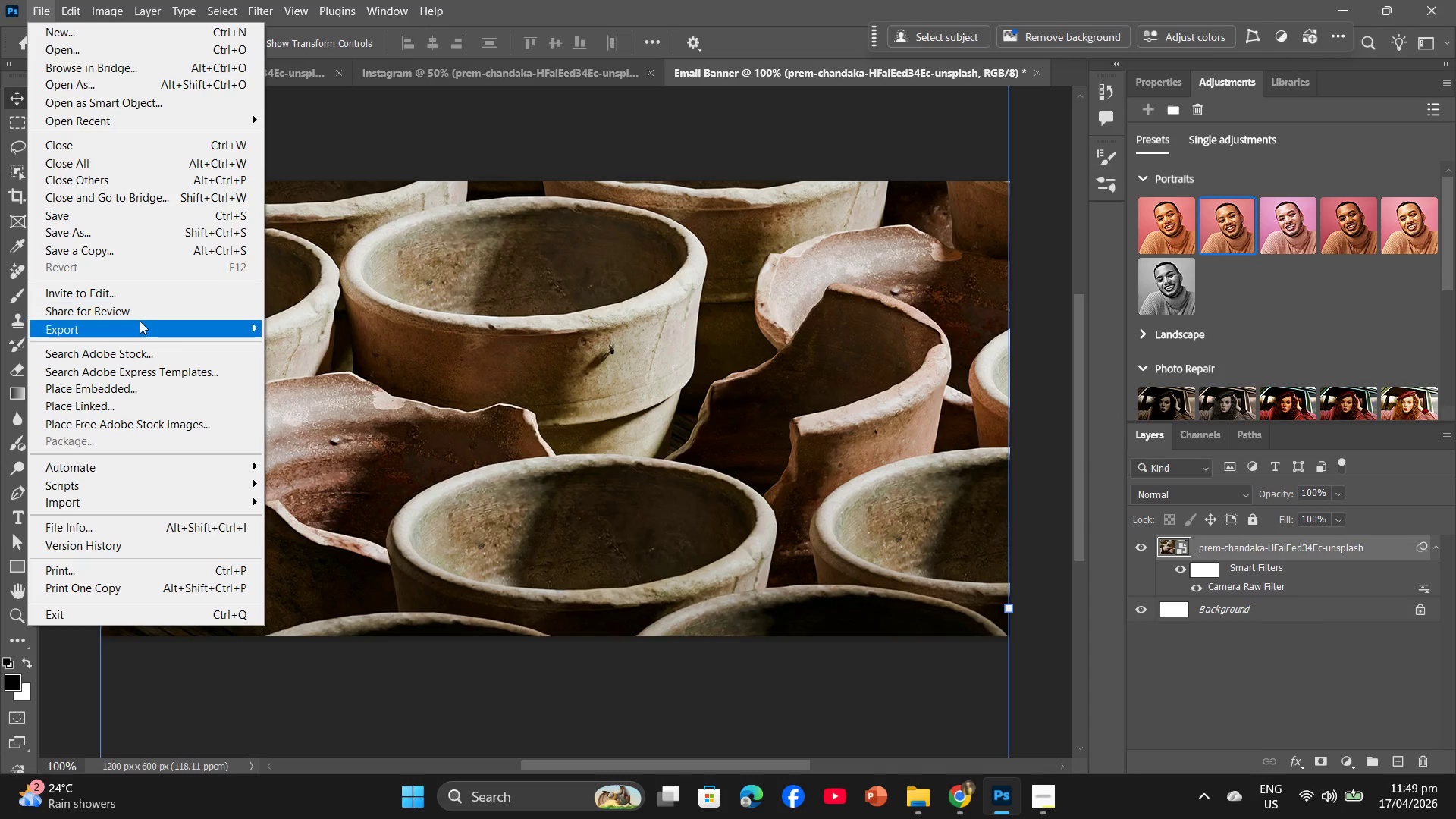 
left_click([140, 331])
 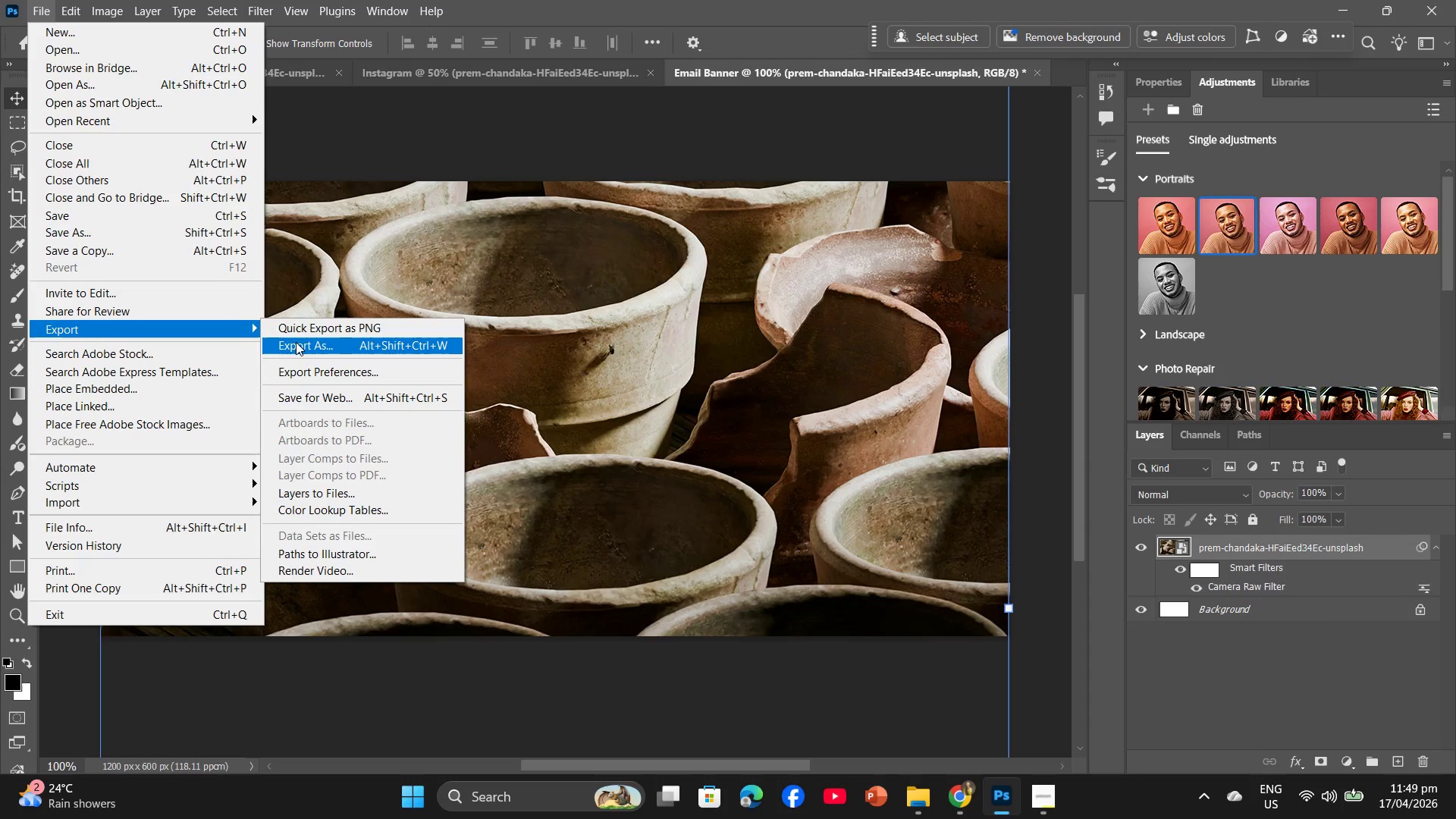 
left_click([297, 344])
 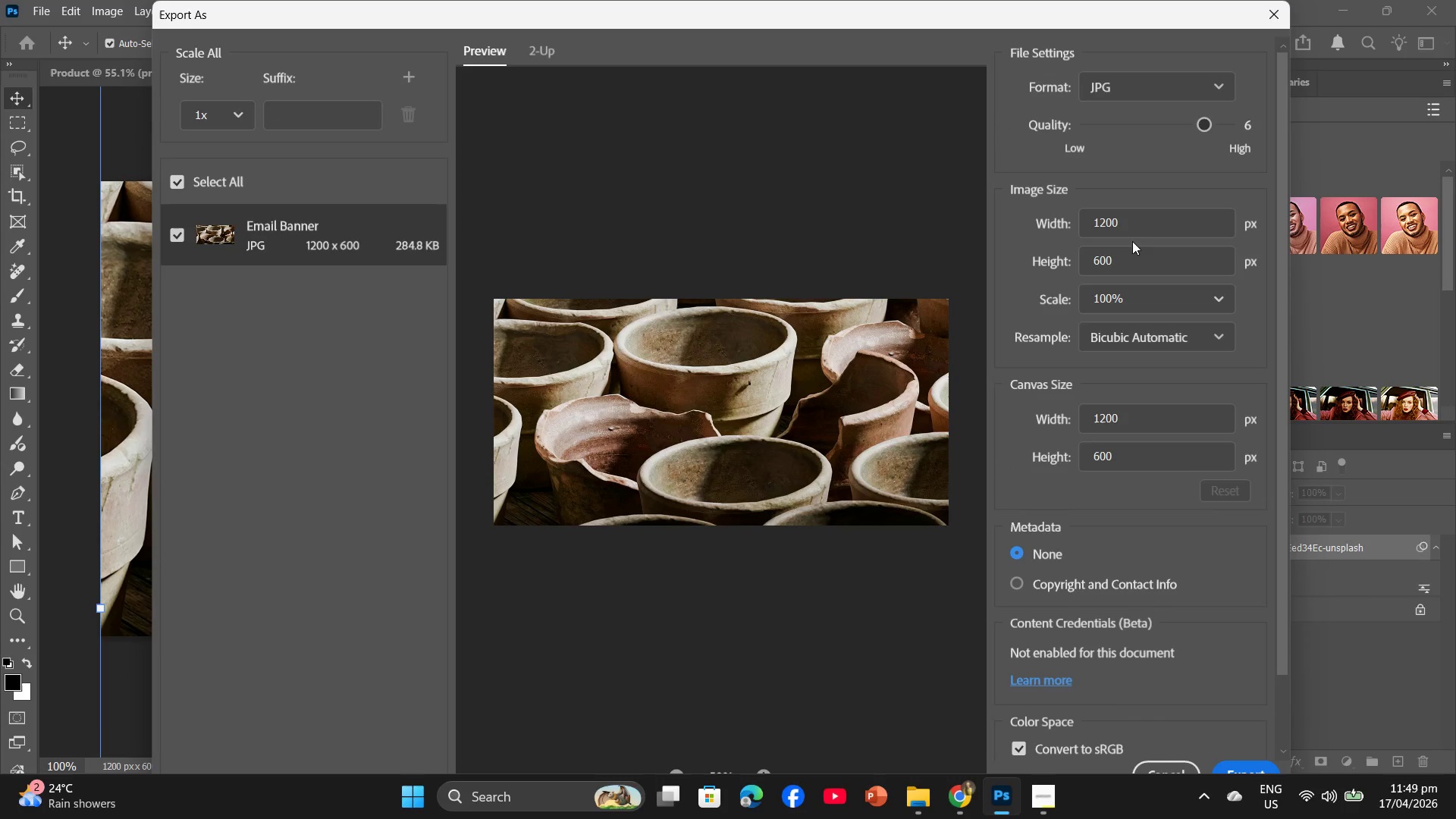 
left_click_drag(start_coordinate=[1205, 131], to_coordinate=[1225, 130])
 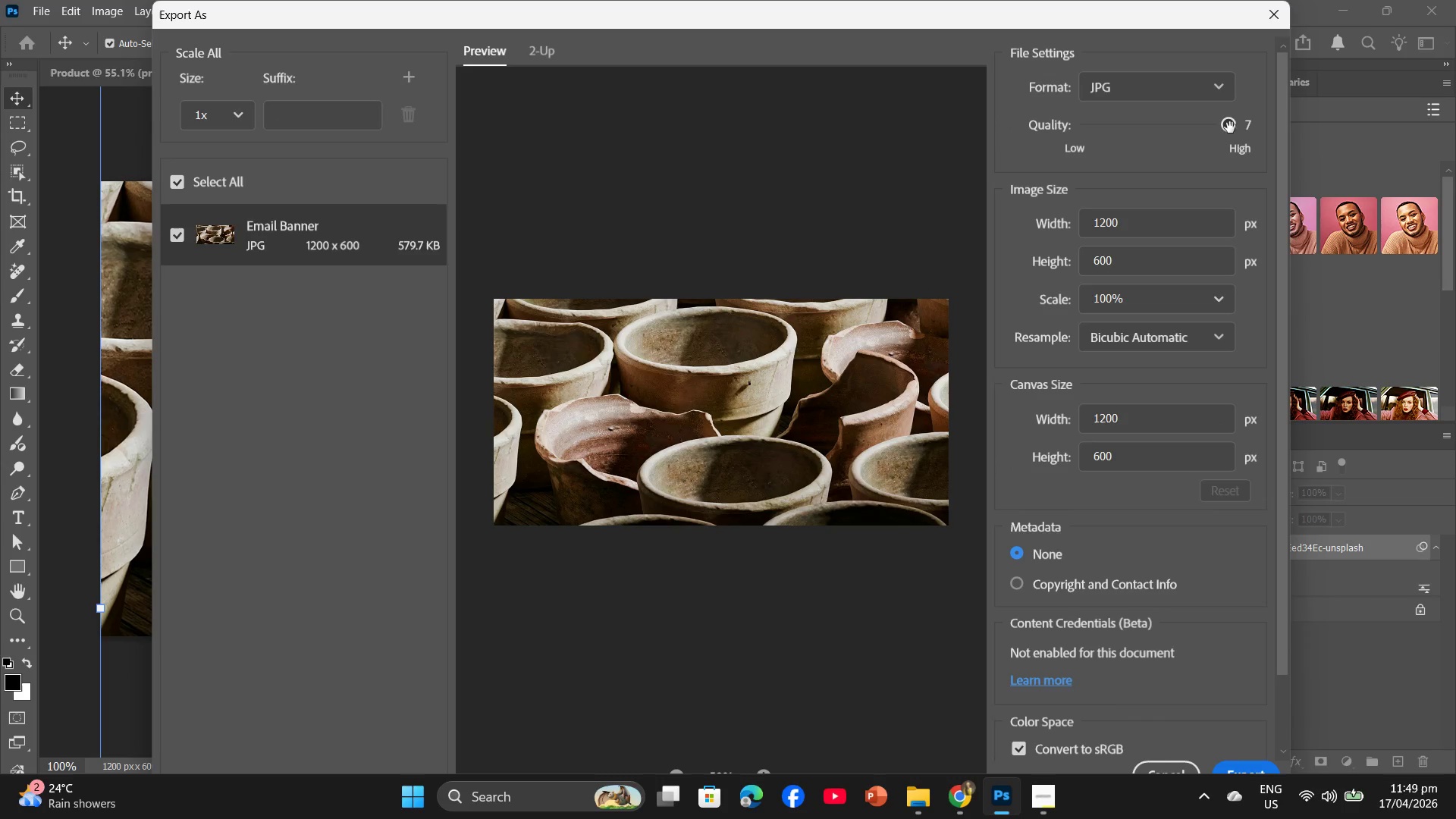 
left_click_drag(start_coordinate=[1230, 127], to_coordinate=[1205, 137])
 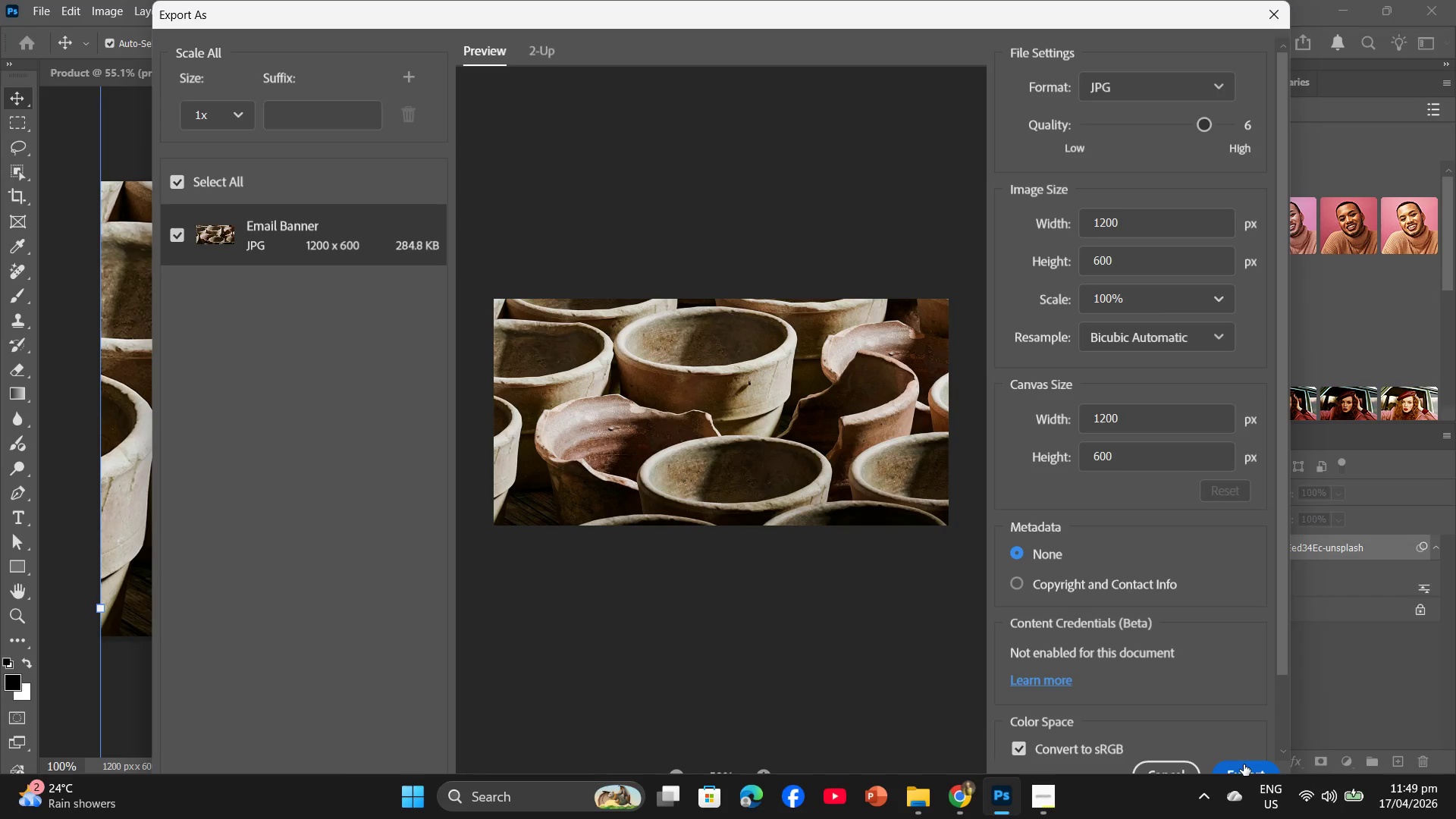 
wait(5.22)
 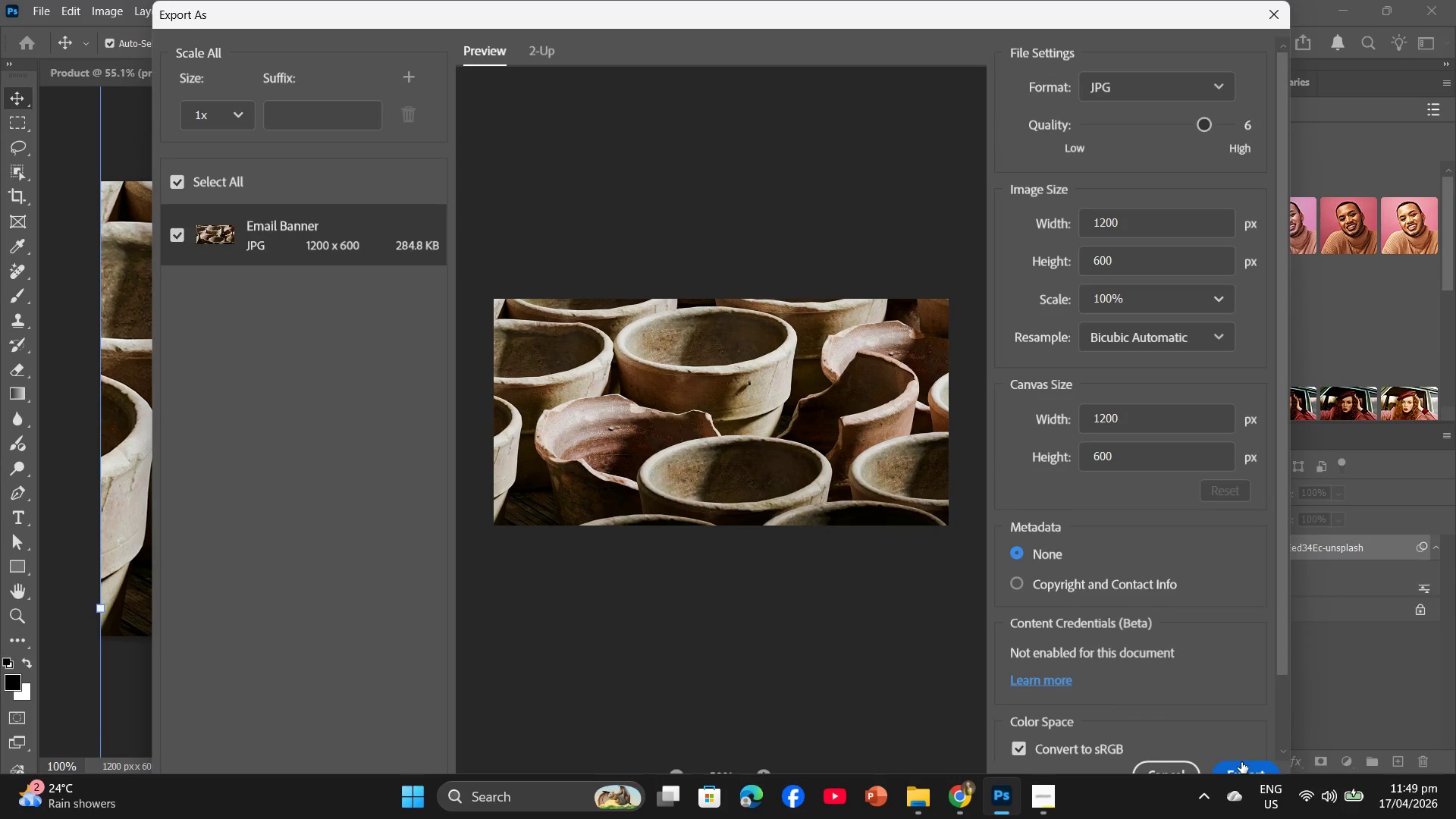 
left_click([1244, 764])
 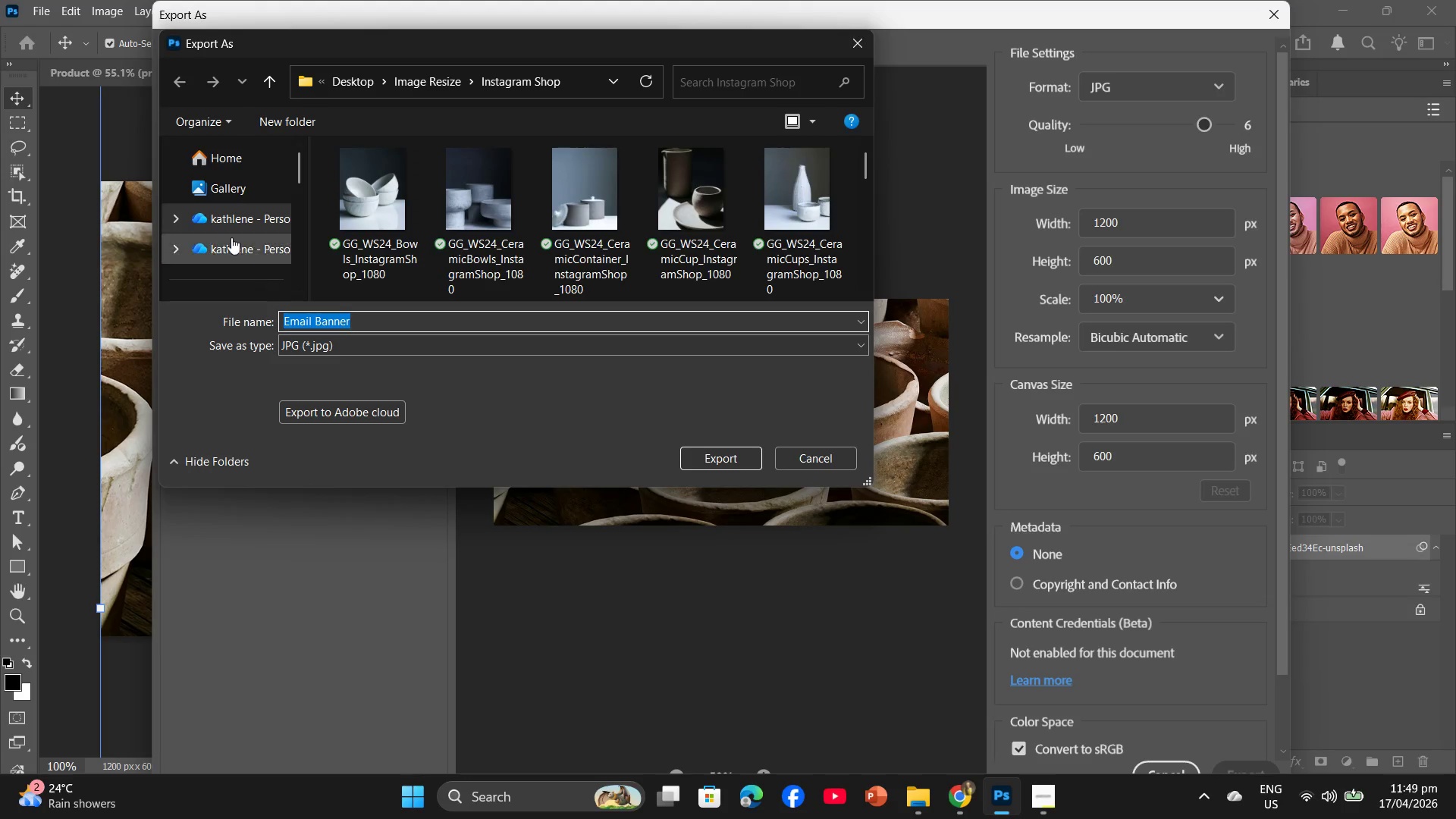 
left_click([427, 79])
 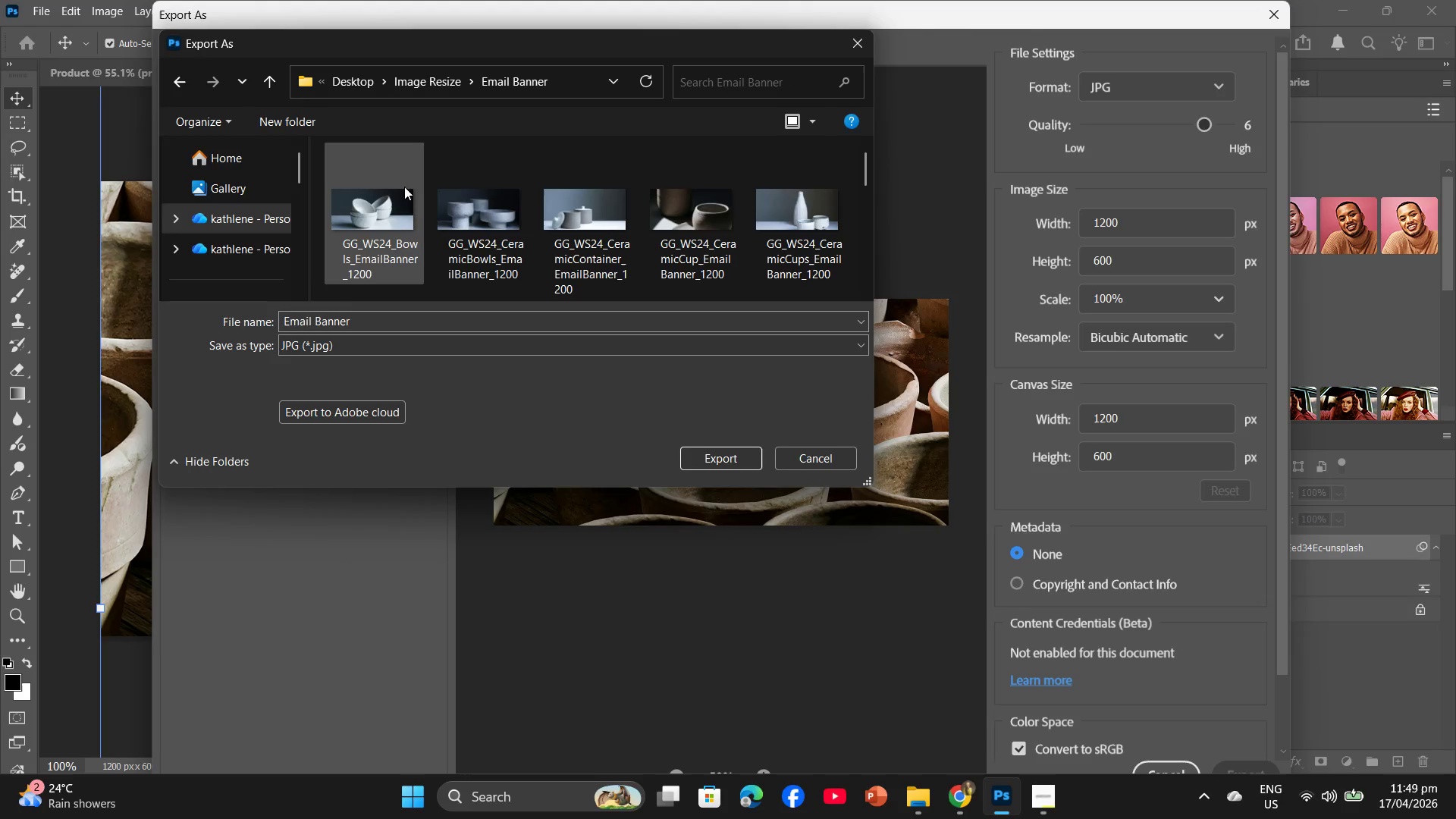 
left_click([365, 317])
 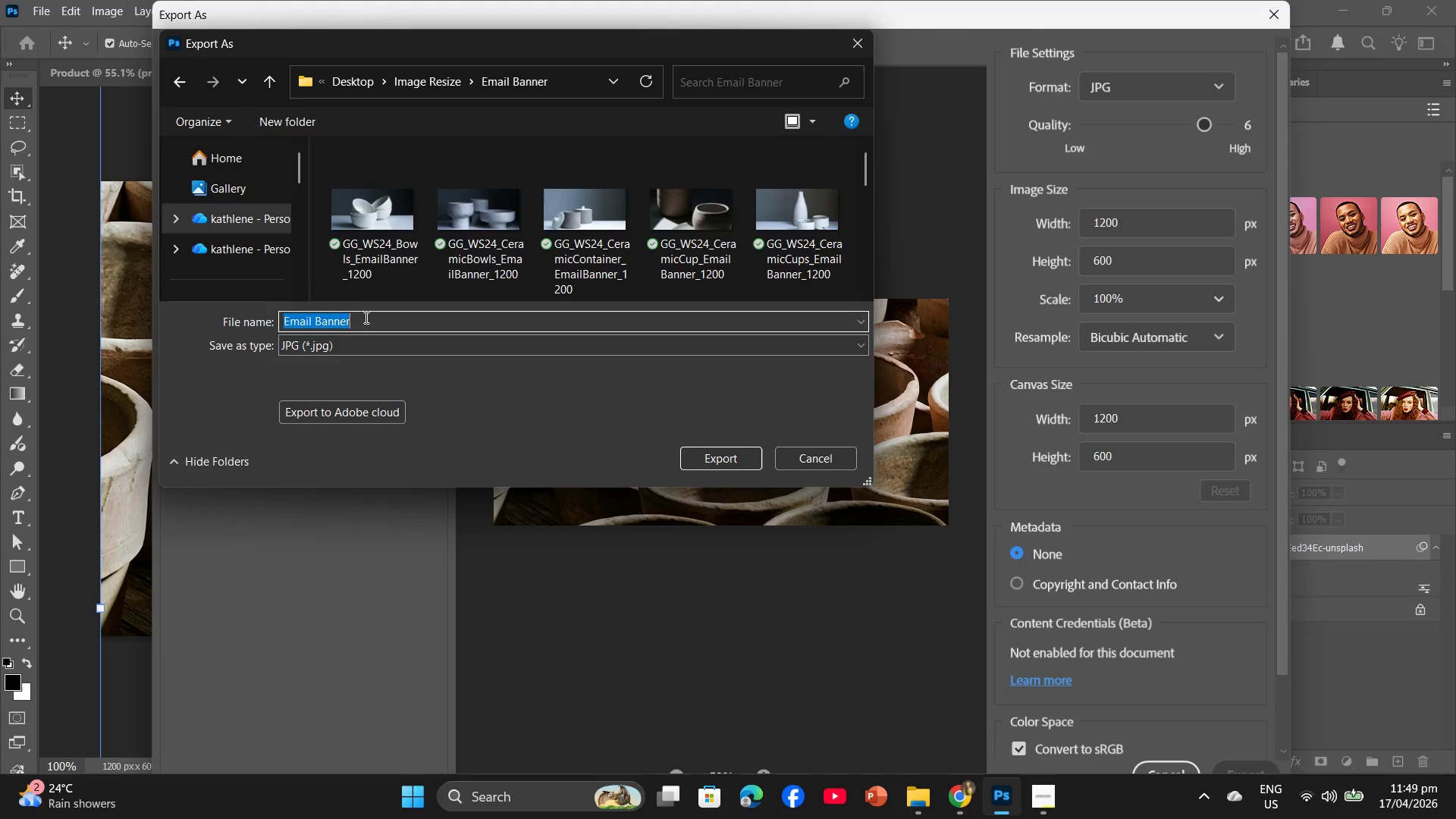 
key(Control+V)
 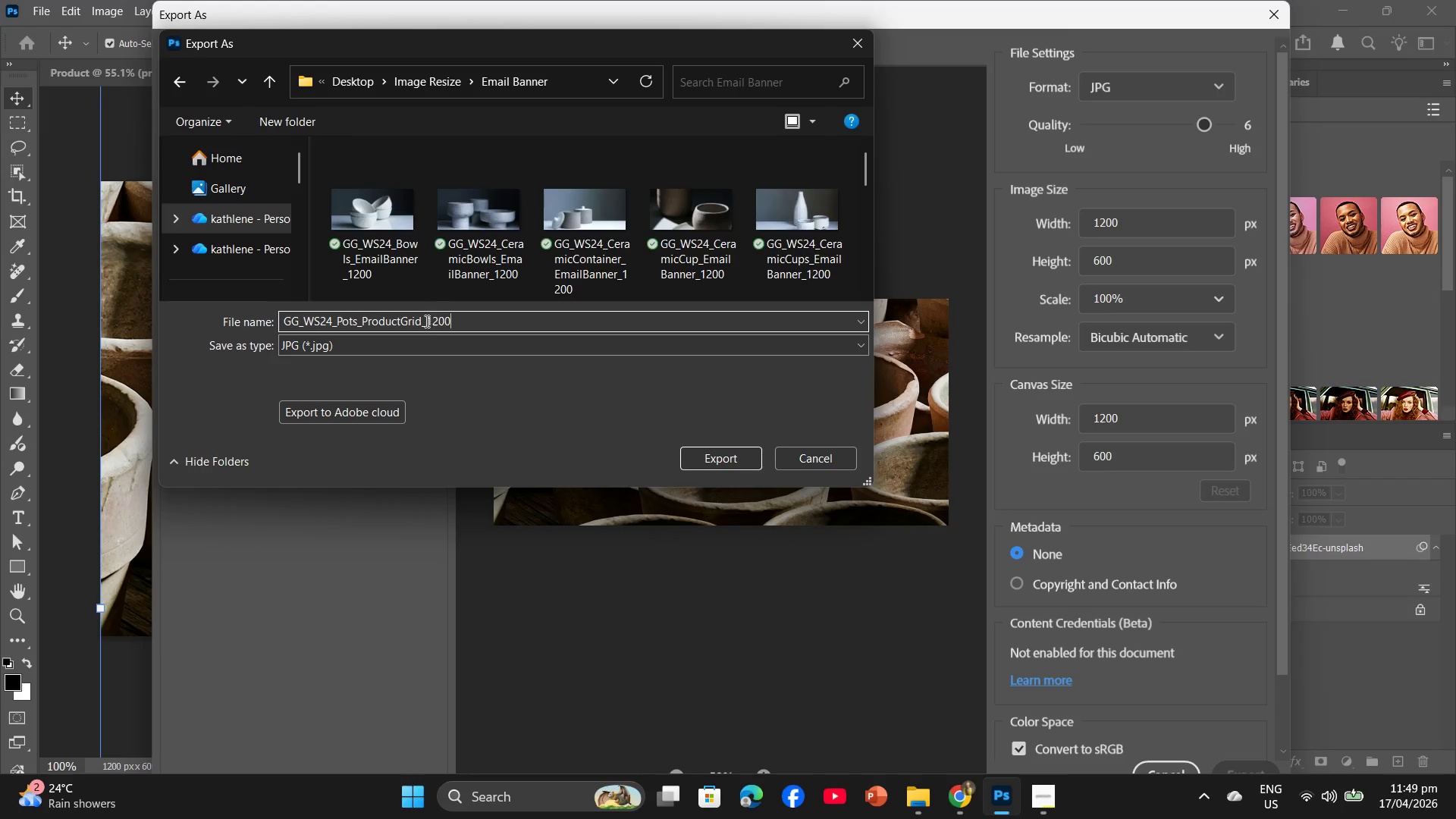 
left_click_drag(start_coordinate=[421, 323], to_coordinate=[362, 321])
 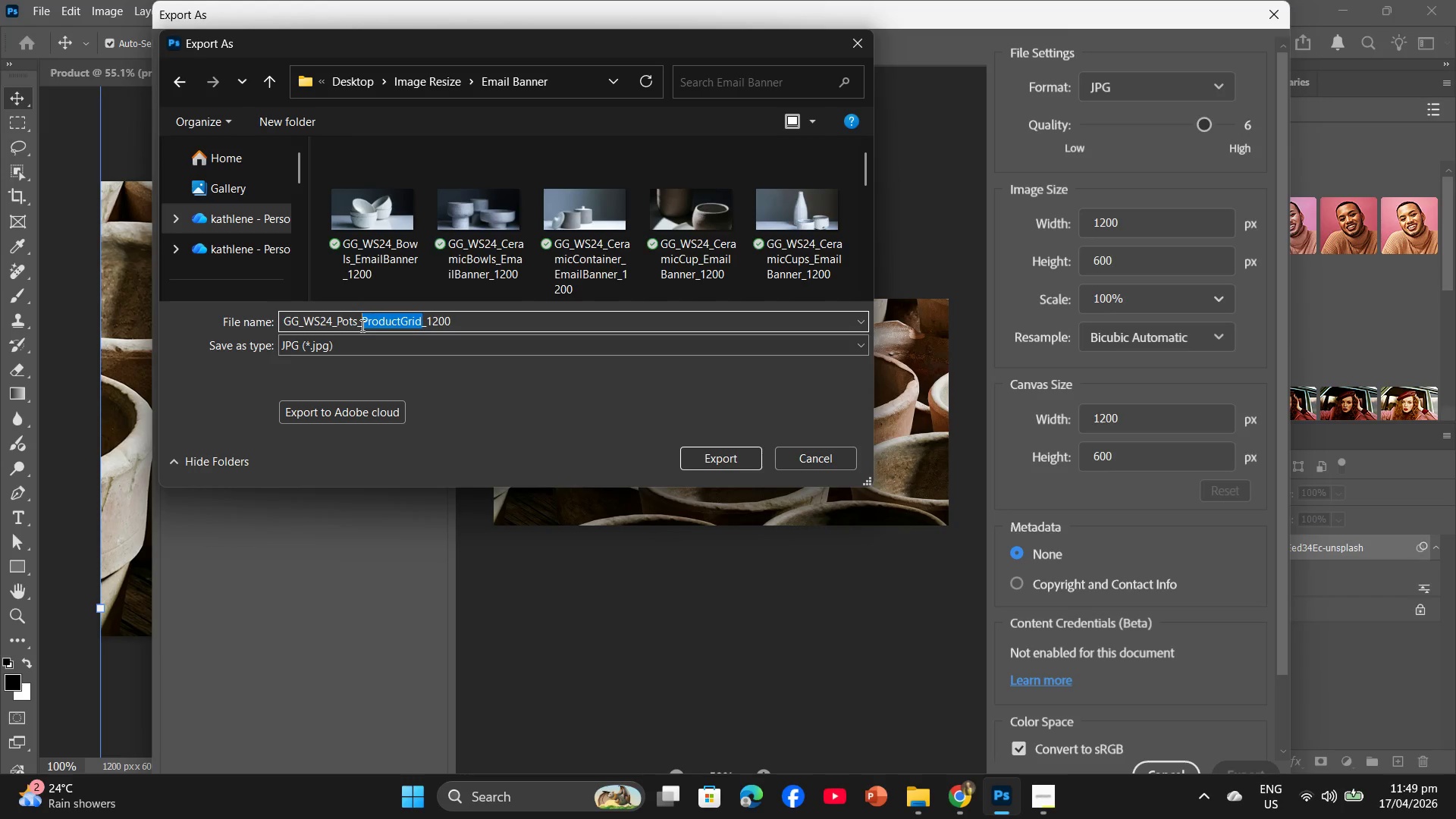 
type(EmailBanner)
 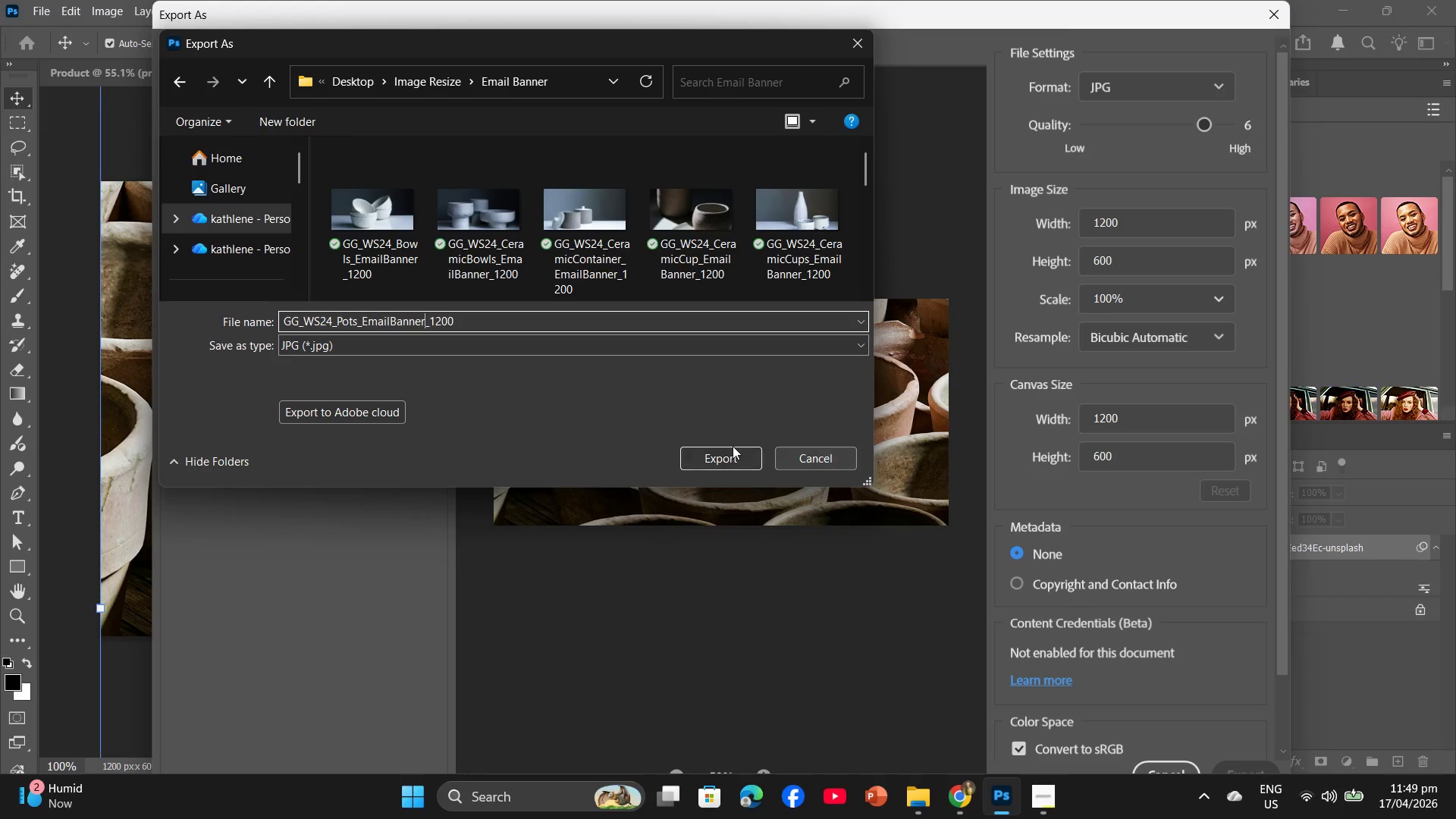 
left_click([732, 452])
 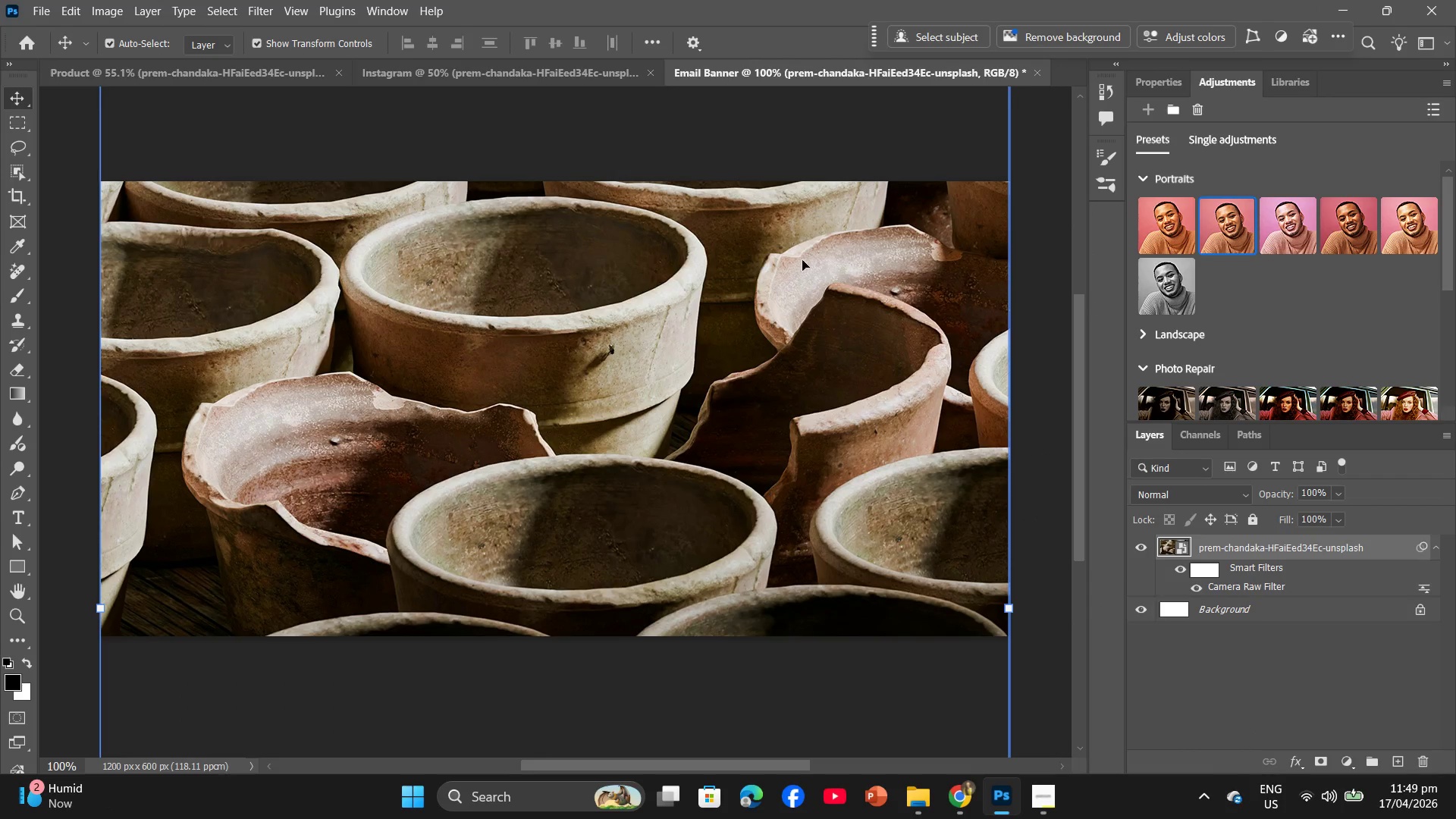 
left_click([297, 66])
 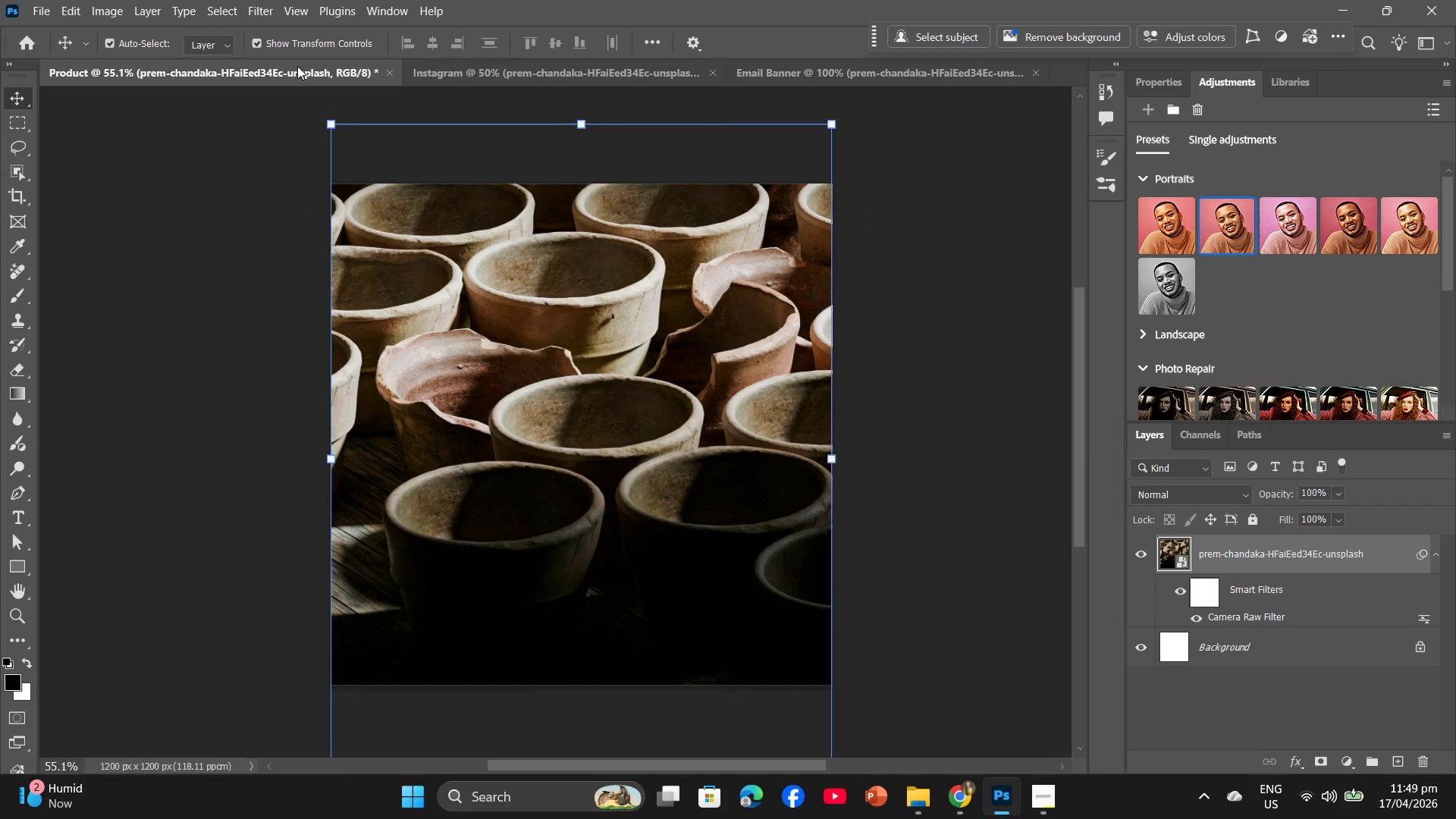 
key(Backspace)
 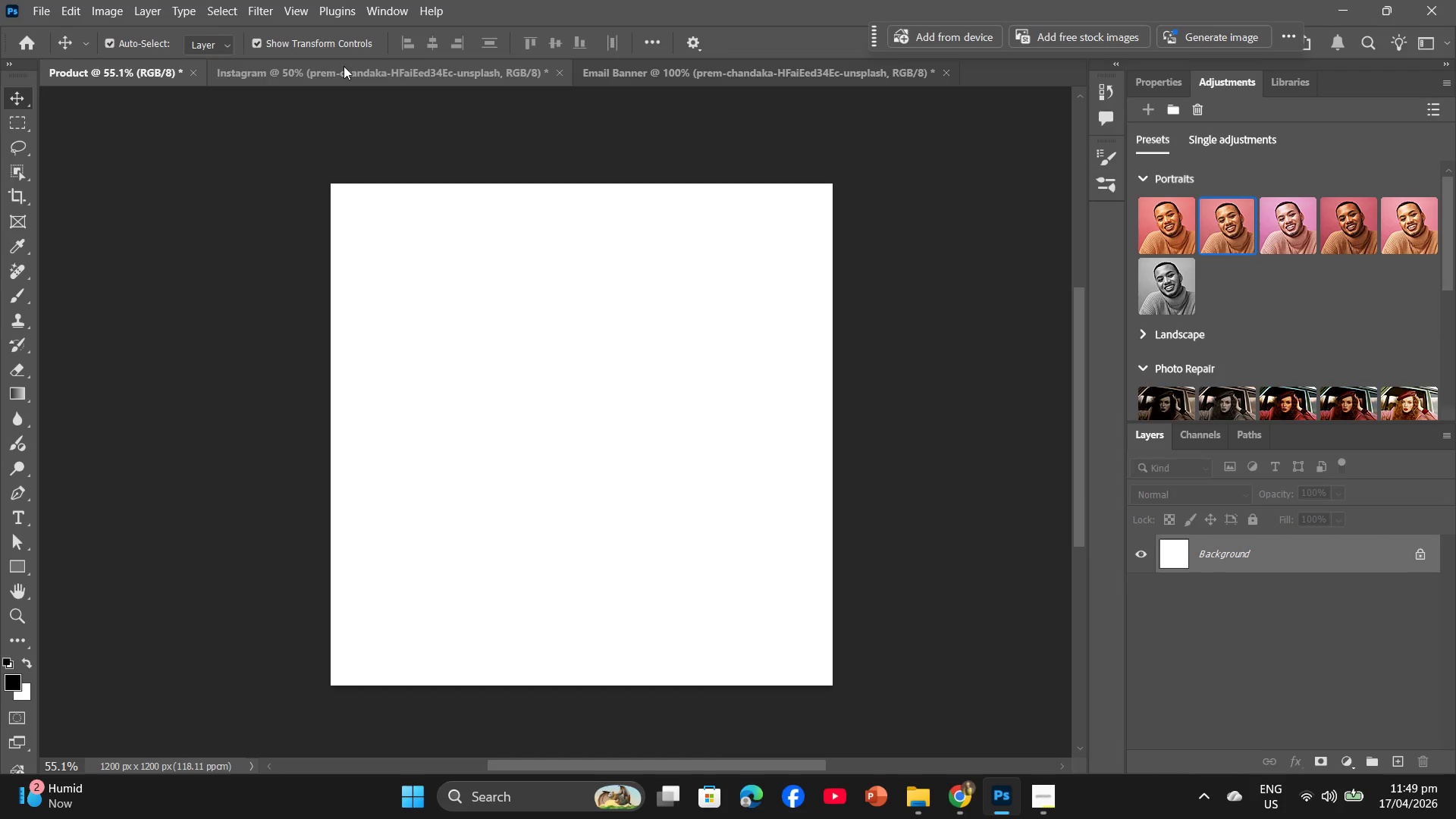 
left_click([344, 66])
 